 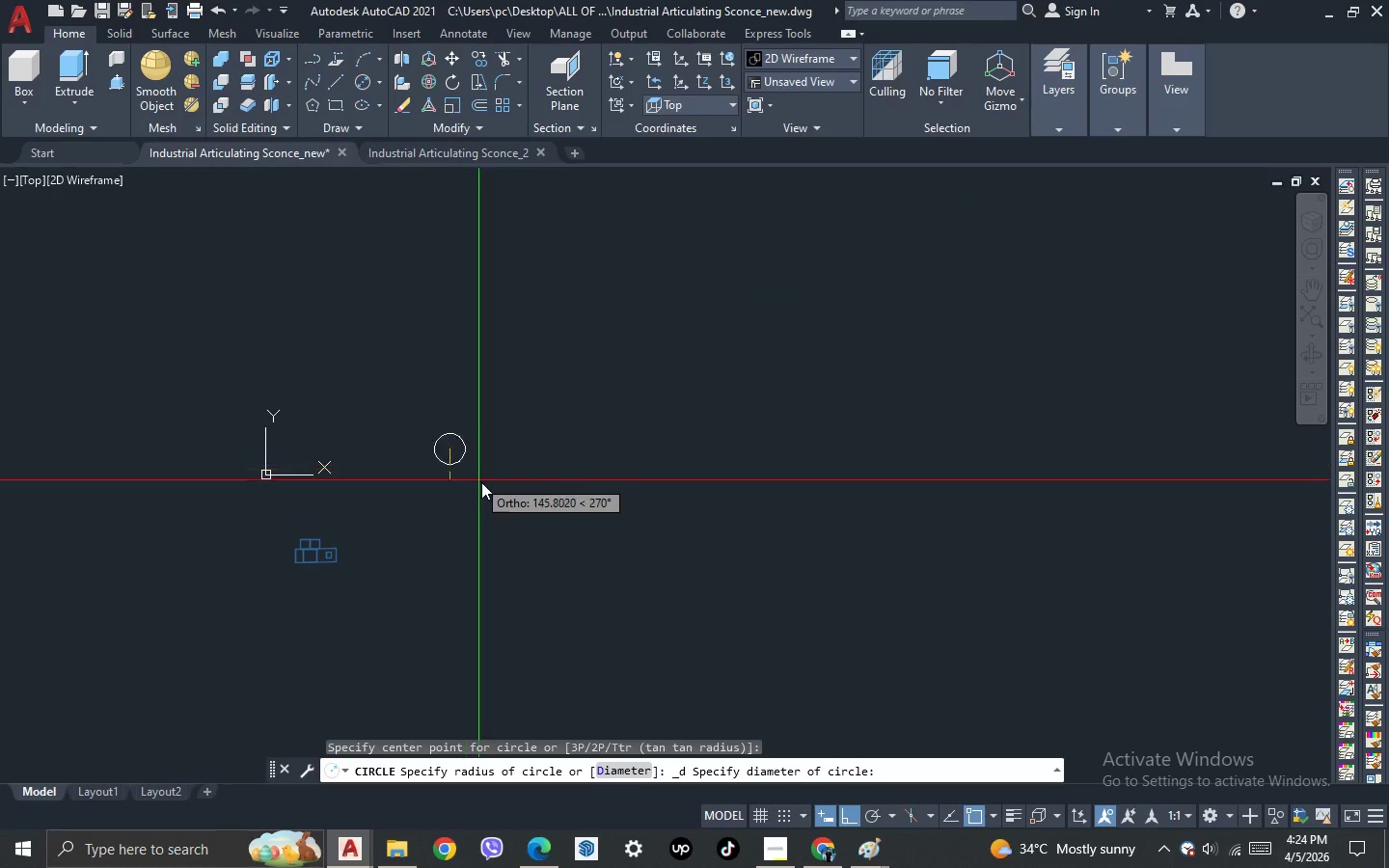 
type(150)
 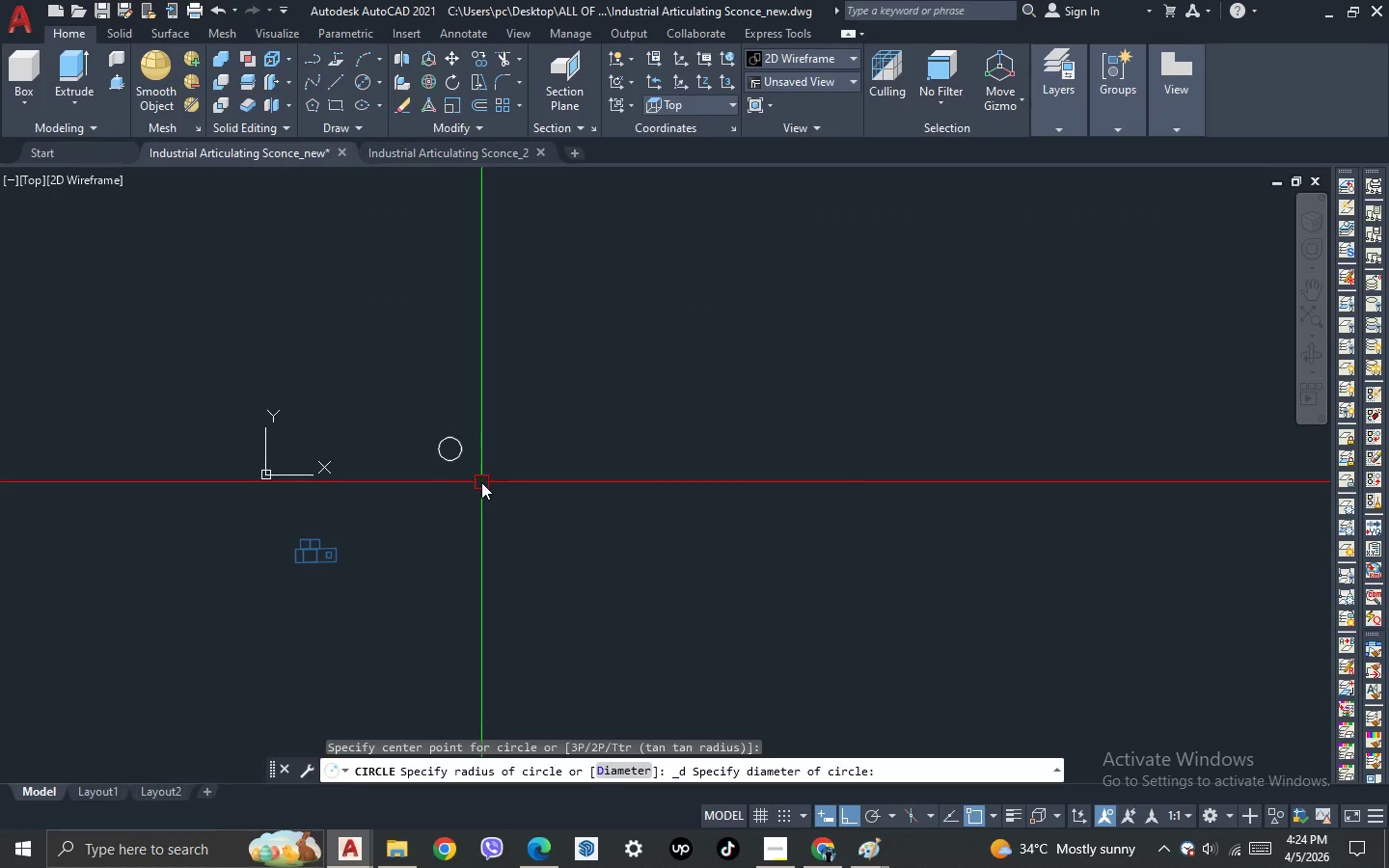 
key(Enter)
 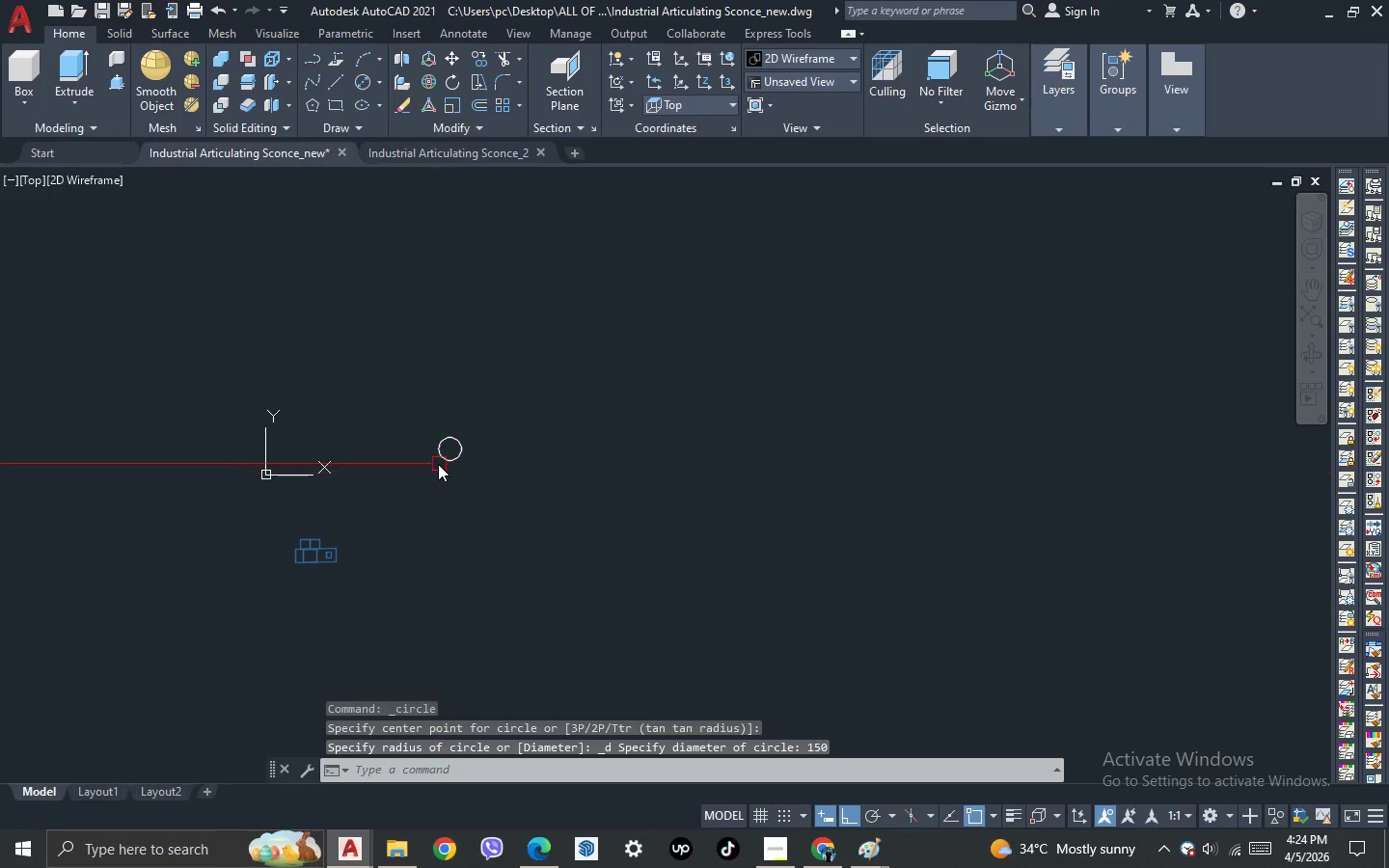 
scroll: coordinate [438, 464], scroll_direction: up, amount: 2.0
 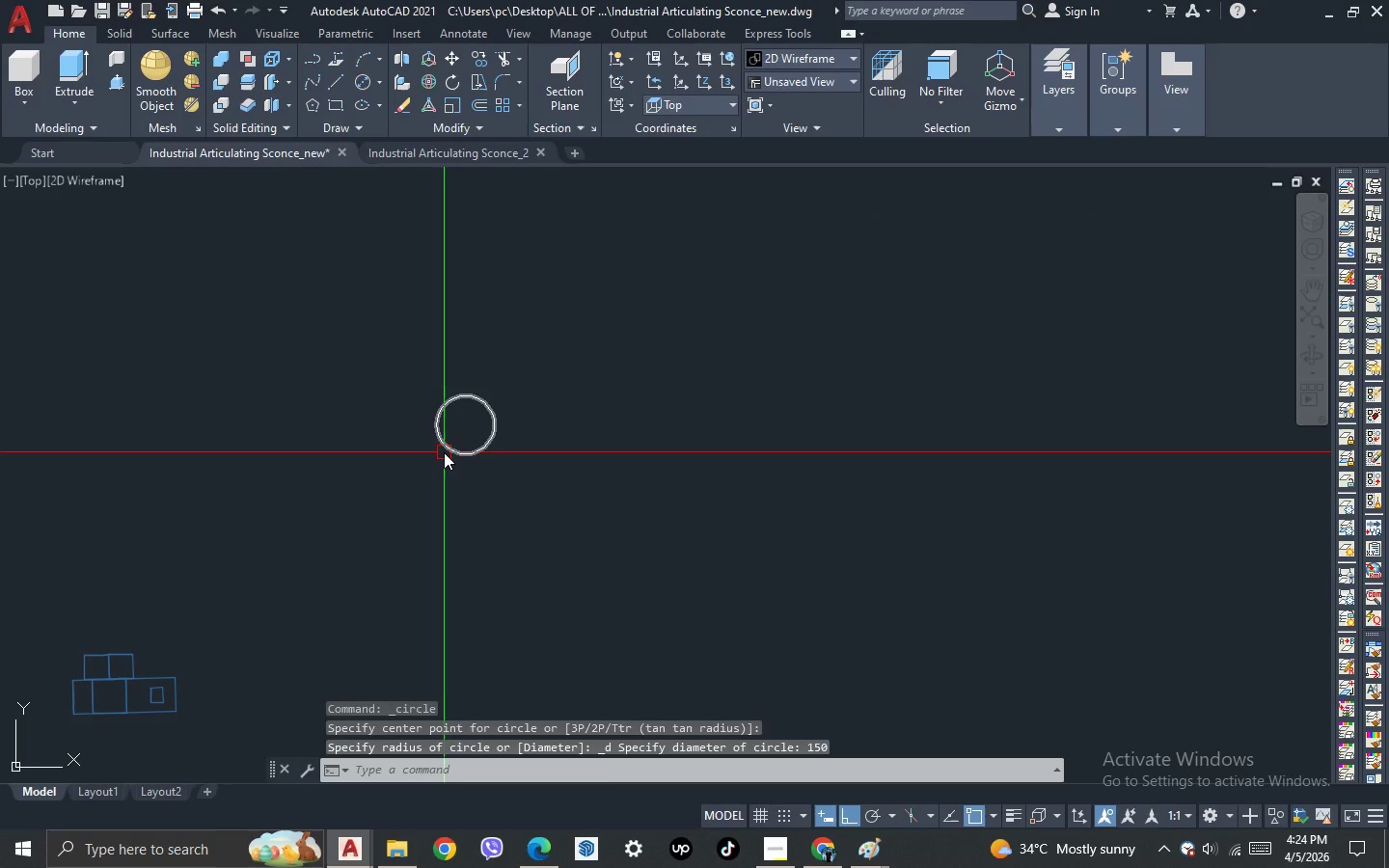 
type(dli )
 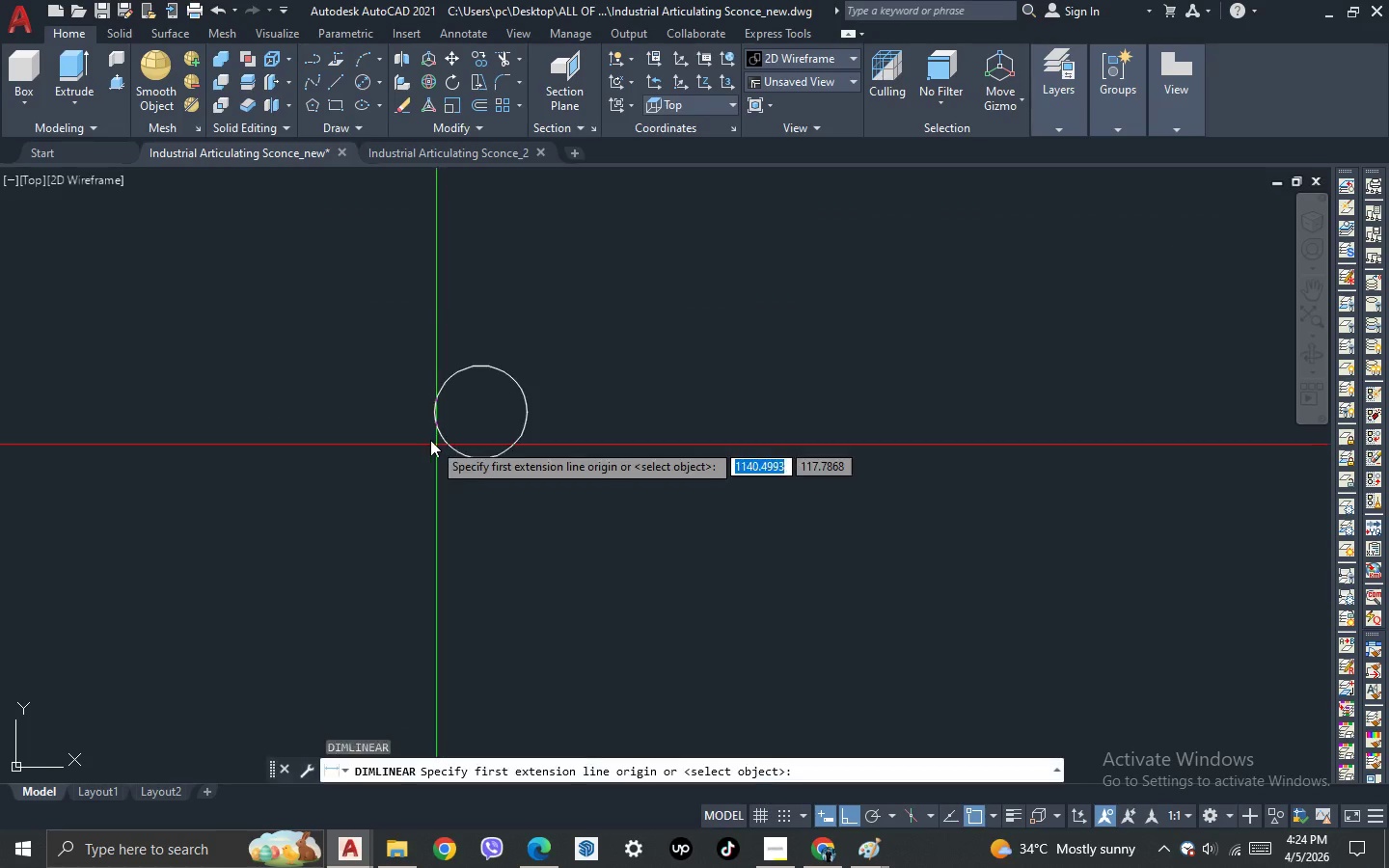 
scroll: coordinate [437, 446], scroll_direction: up, amount: 1.0
 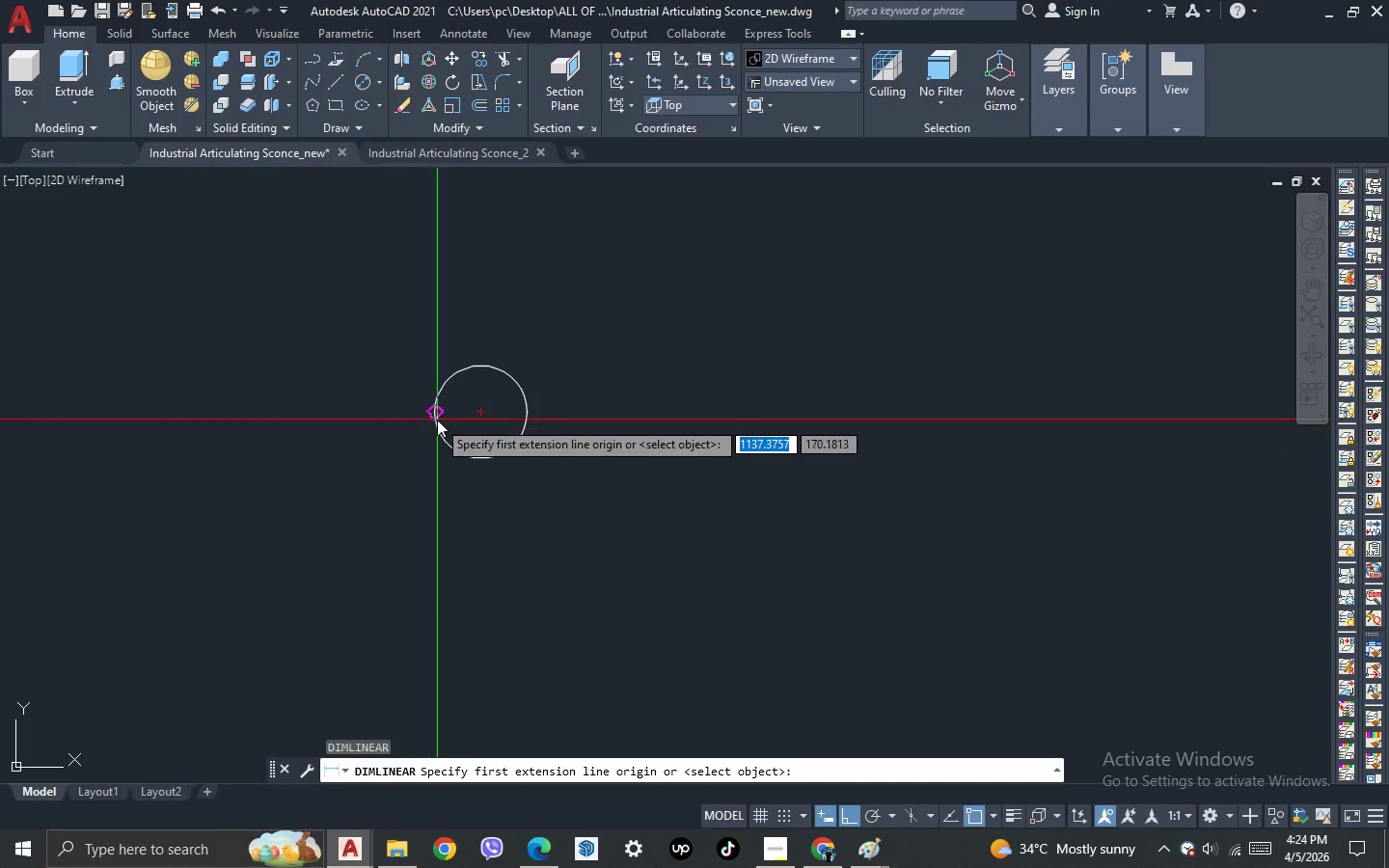 
left_click([437, 420])
 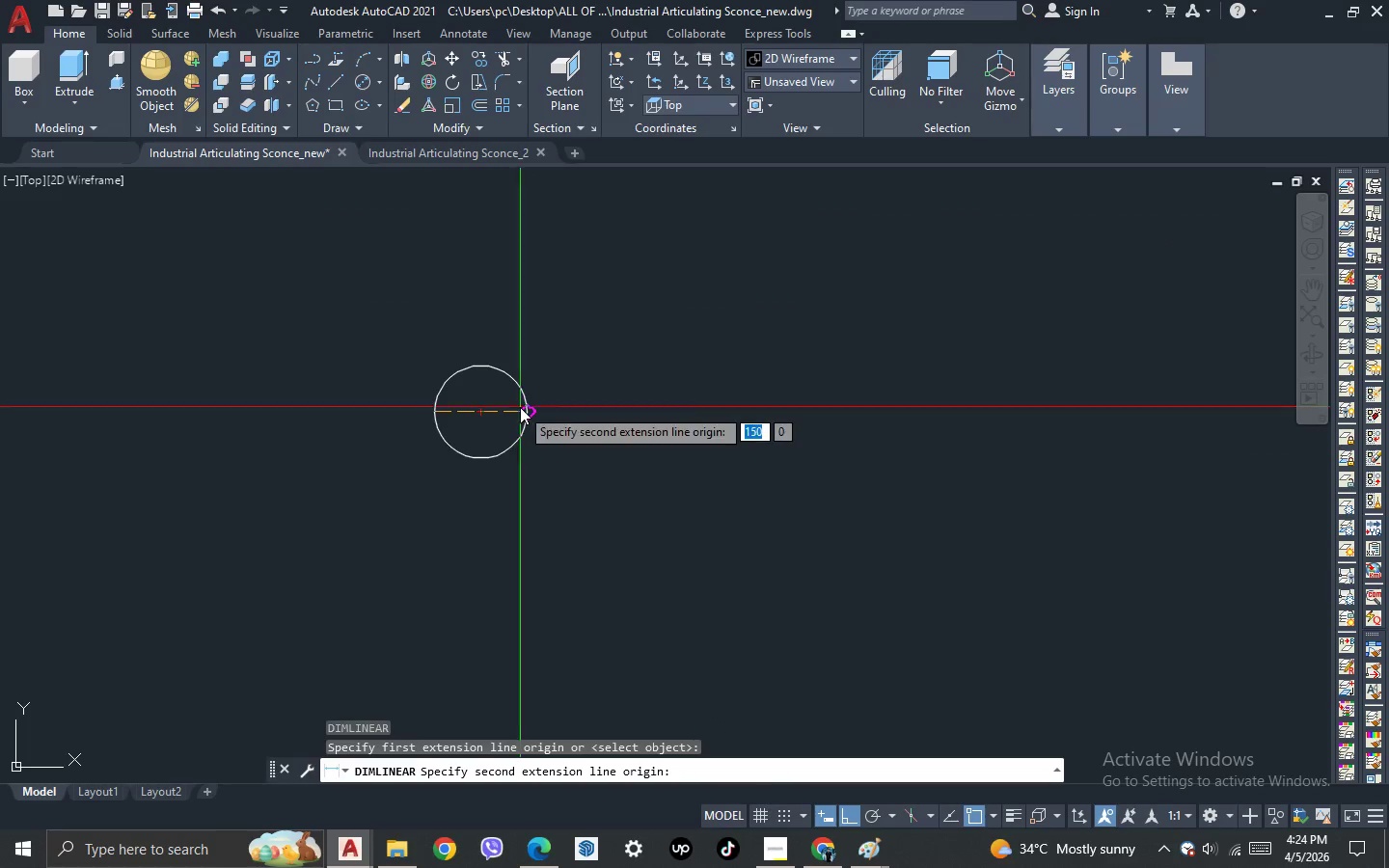 
left_click([521, 407])
 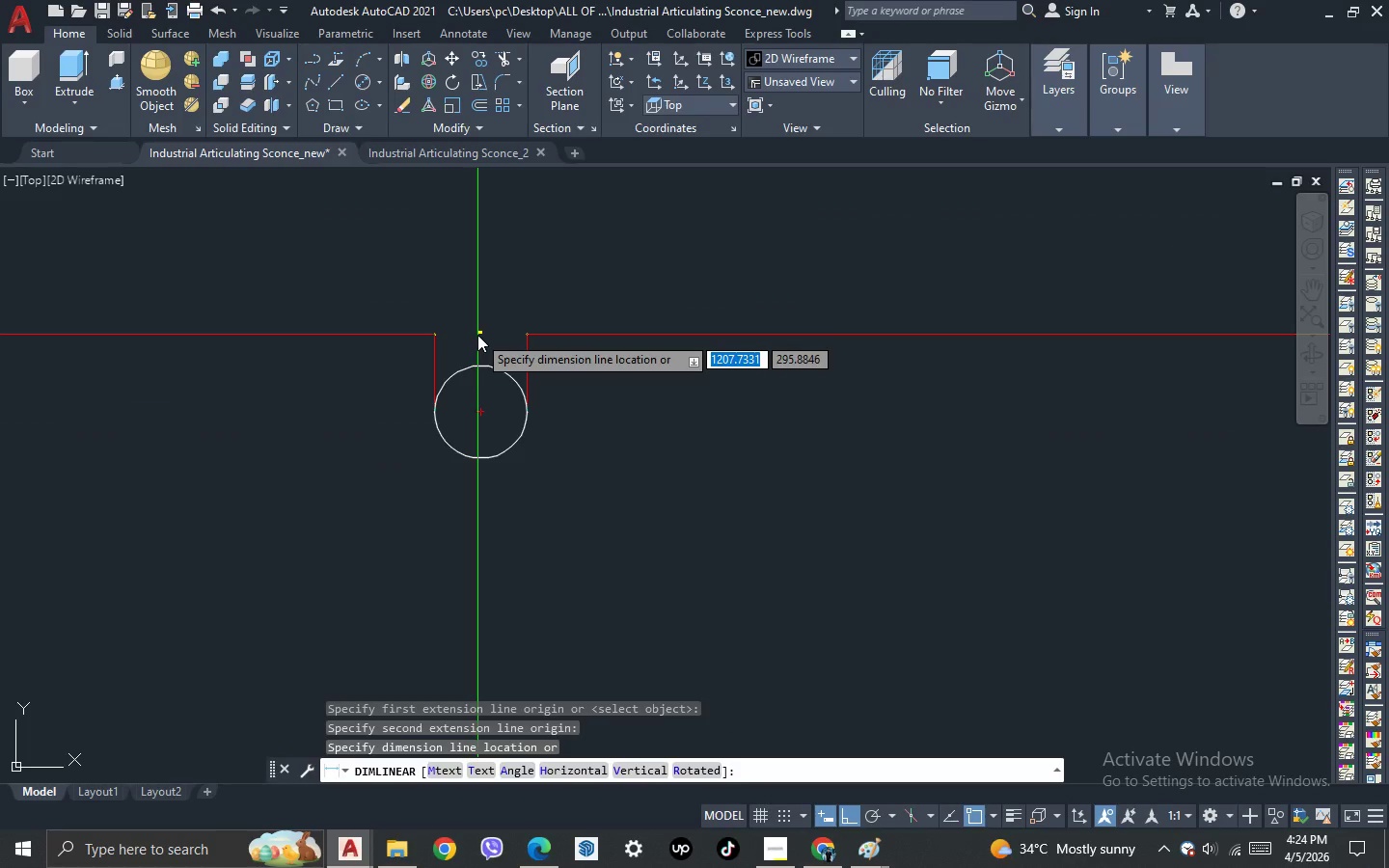 
left_click([477, 335])
 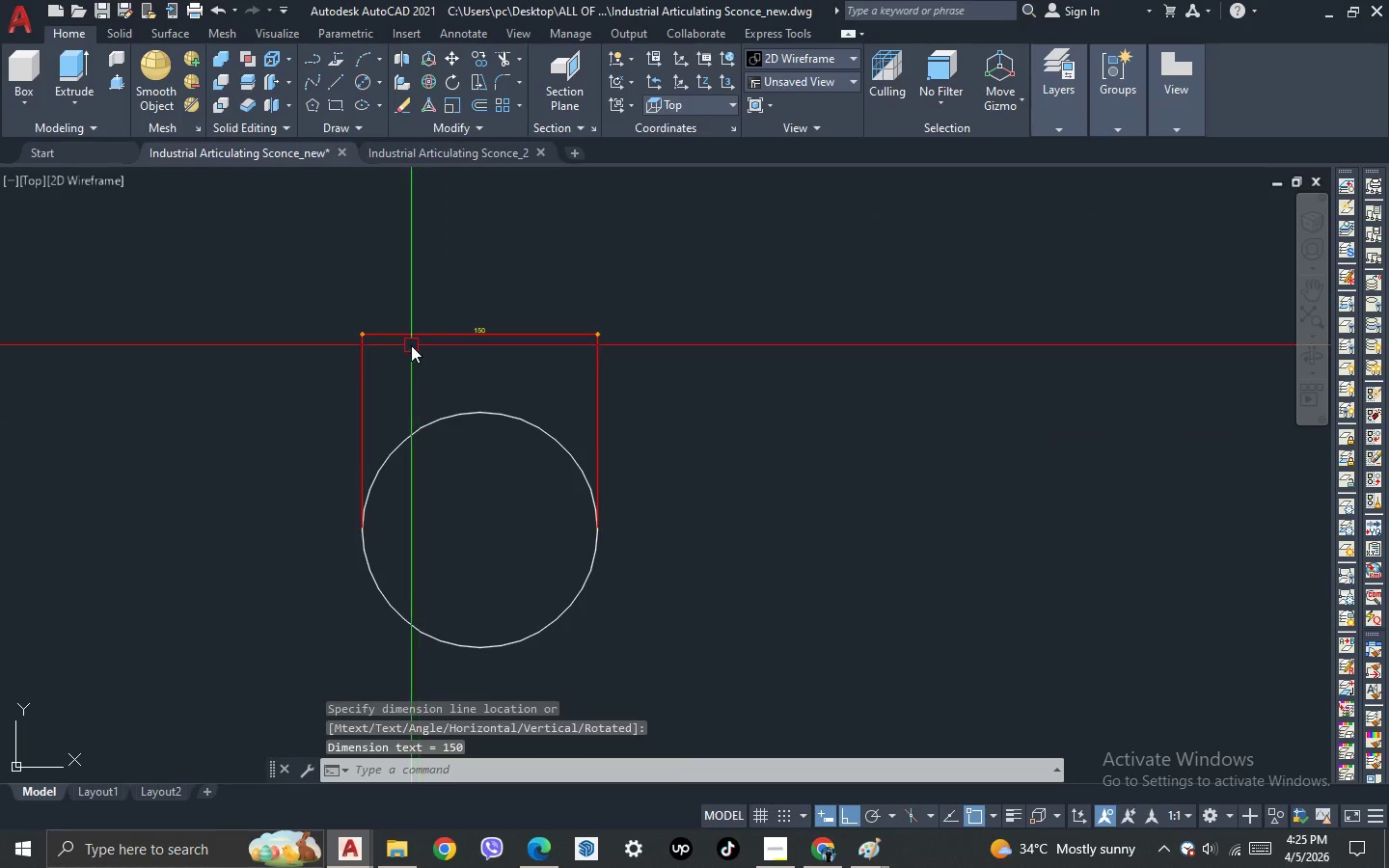 
scroll: coordinate [477, 335], scroll_direction: up, amount: 3.0
 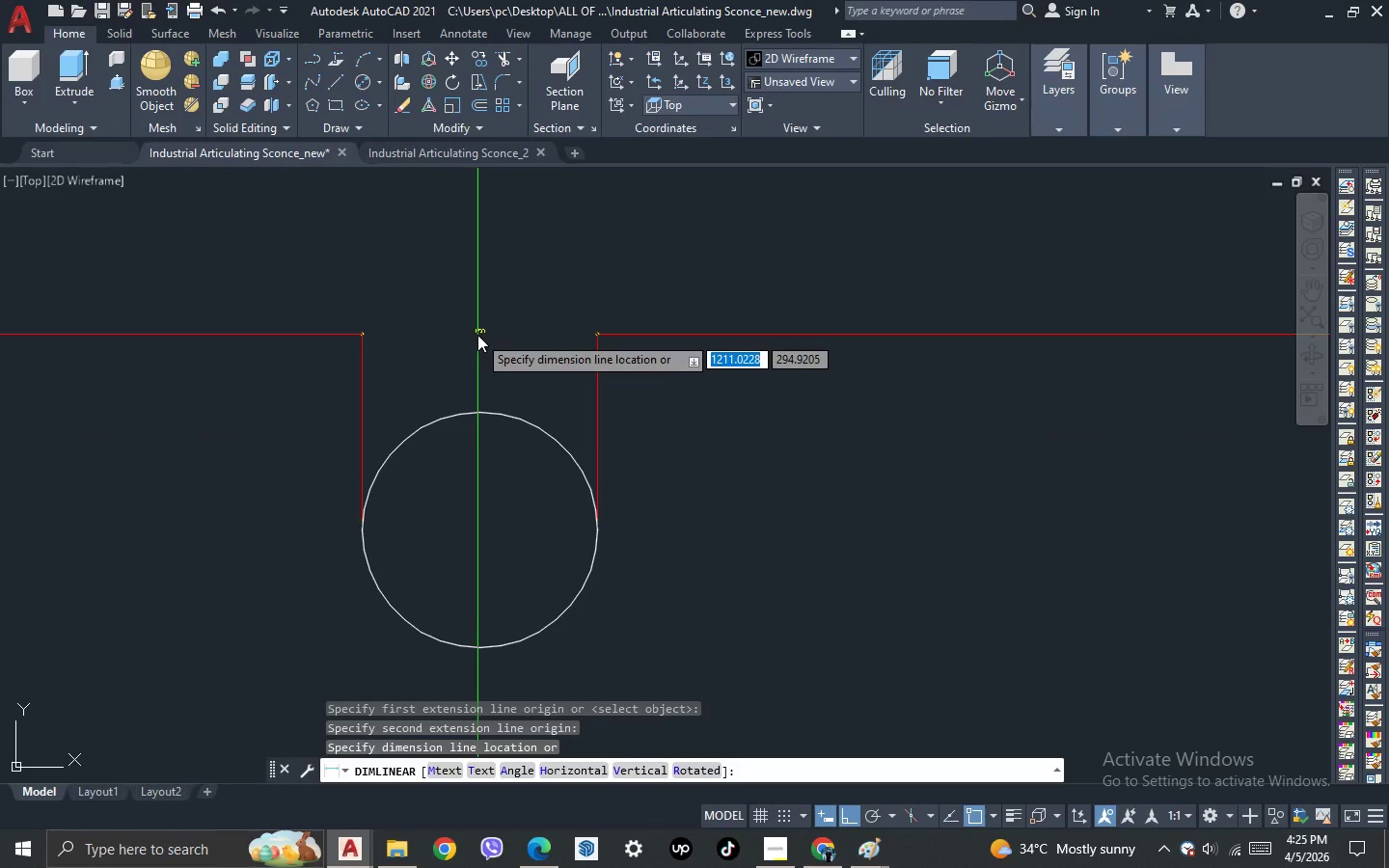 
double_click([360, 288])
 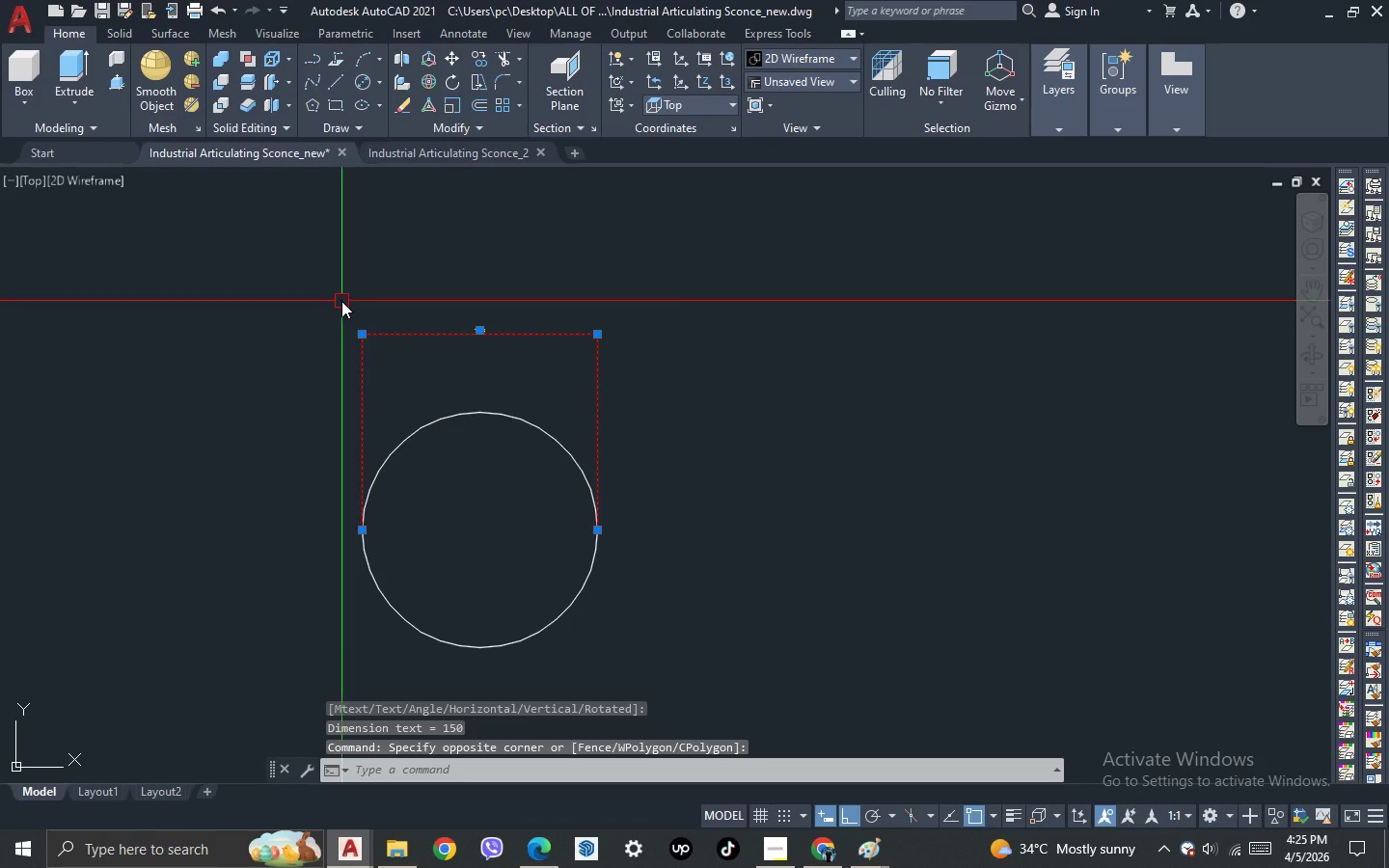 
key(Delete)
 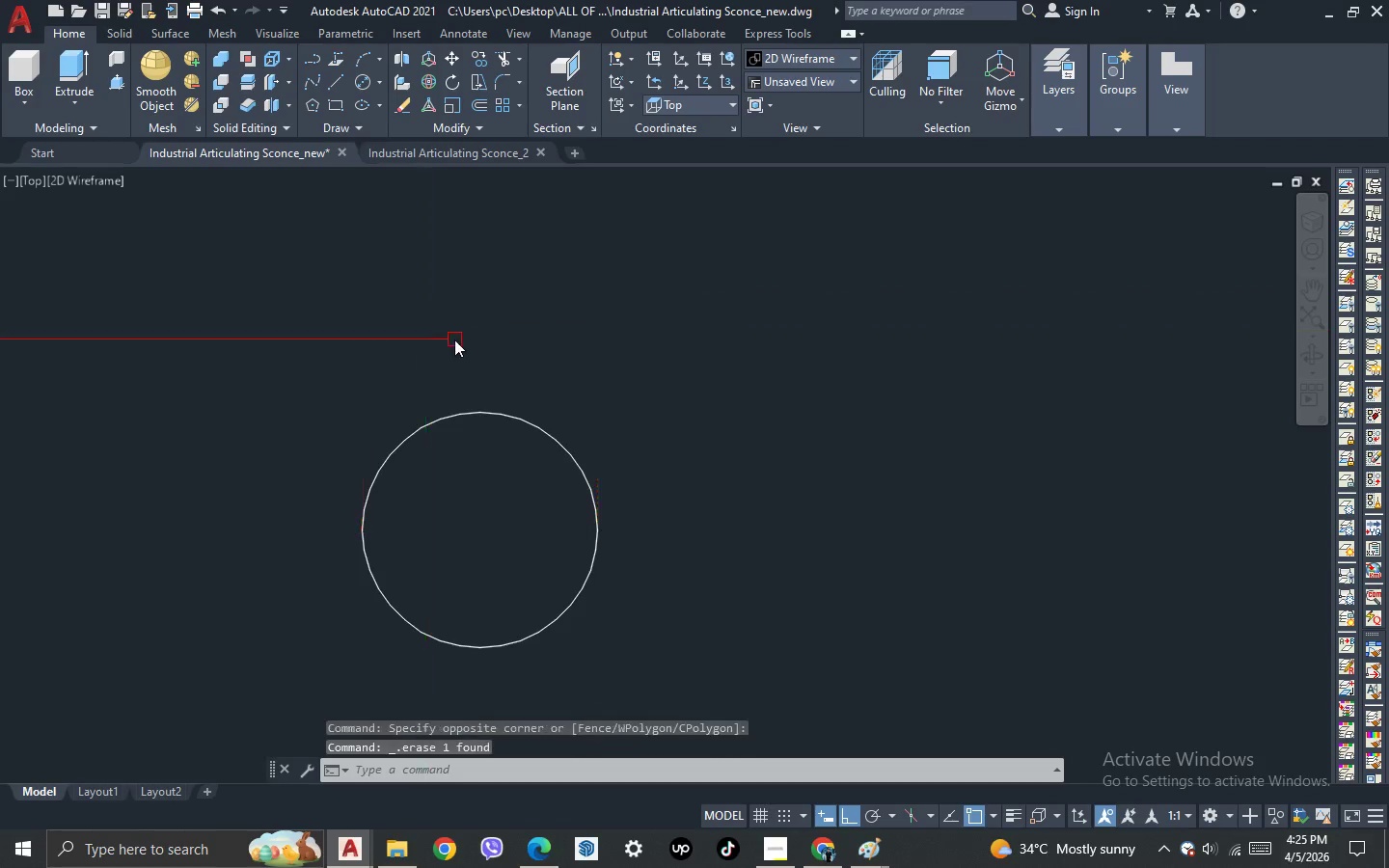 
scroll: coordinate [457, 344], scroll_direction: down, amount: 3.0
 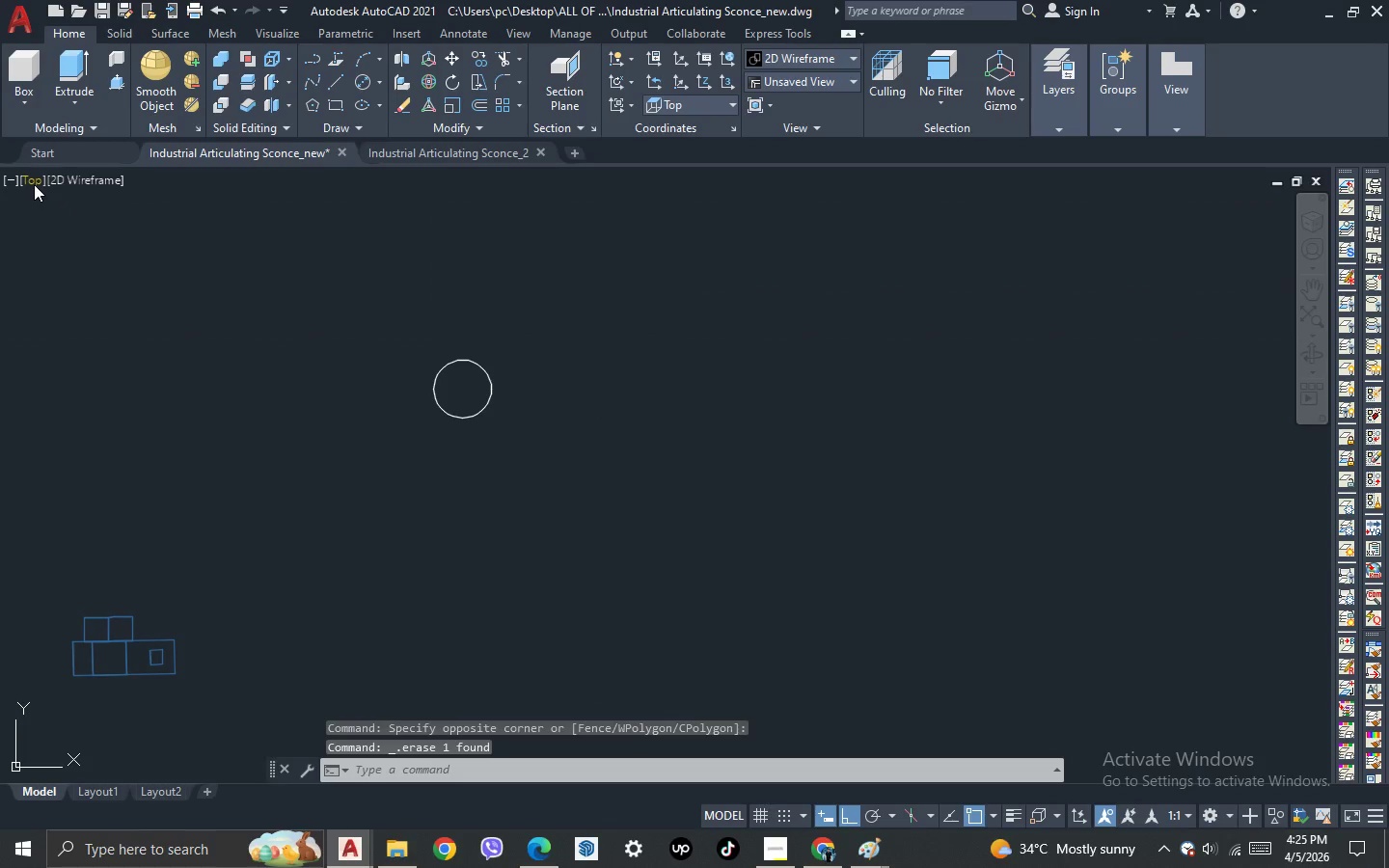 
left_click([31, 182])
 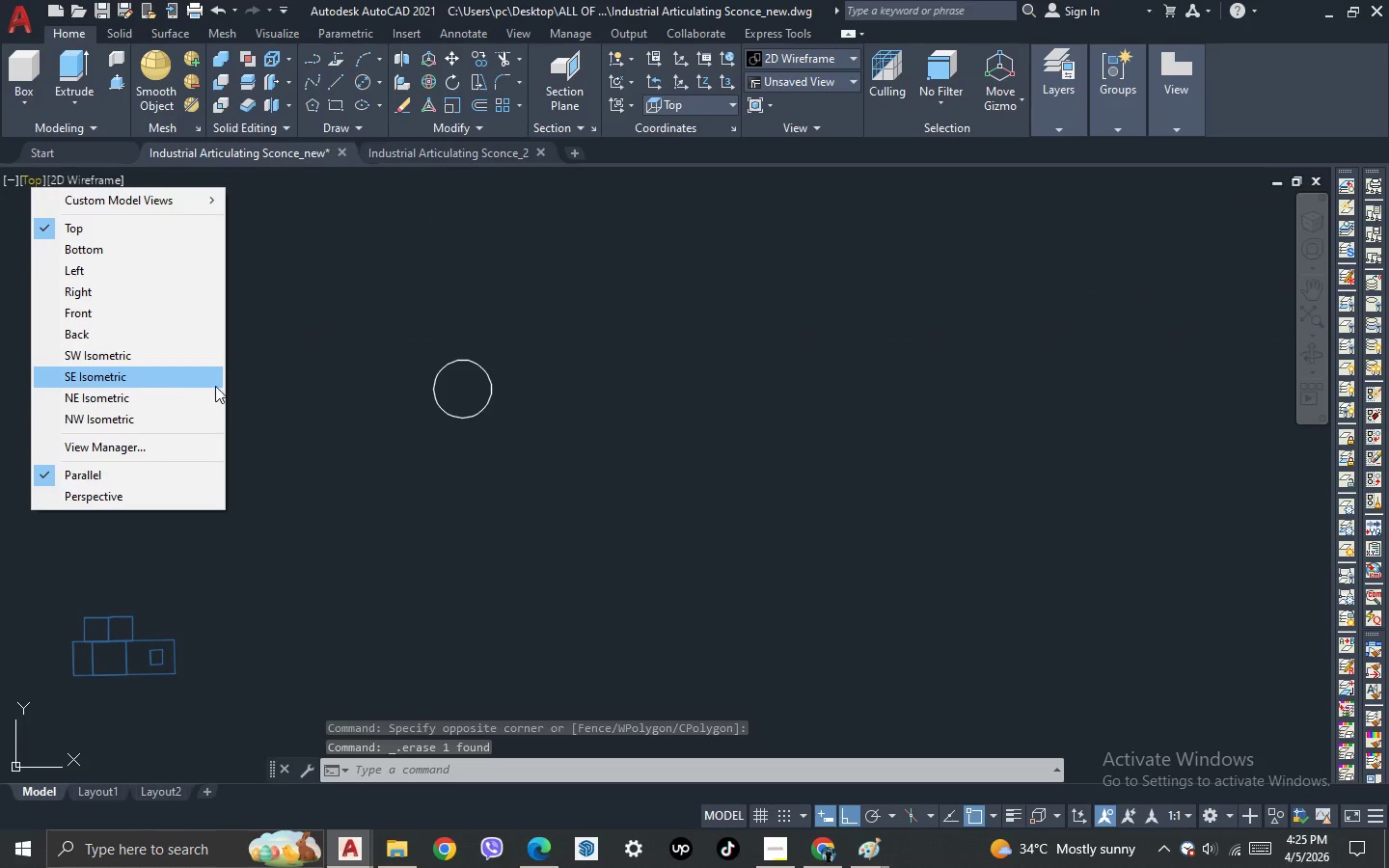 
left_click([173, 388])
 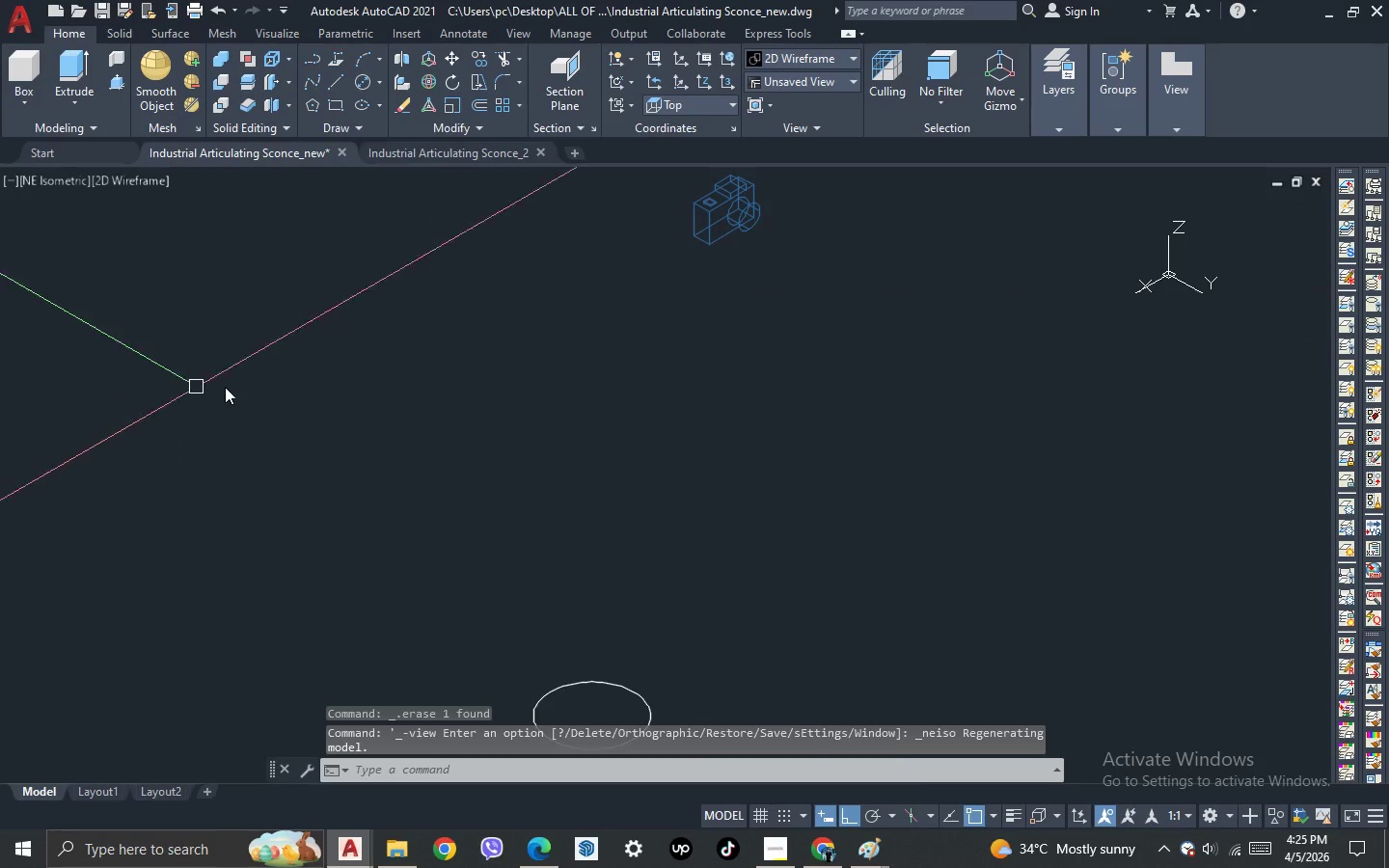 
scroll: coordinate [258, 387], scroll_direction: down, amount: 1.0
 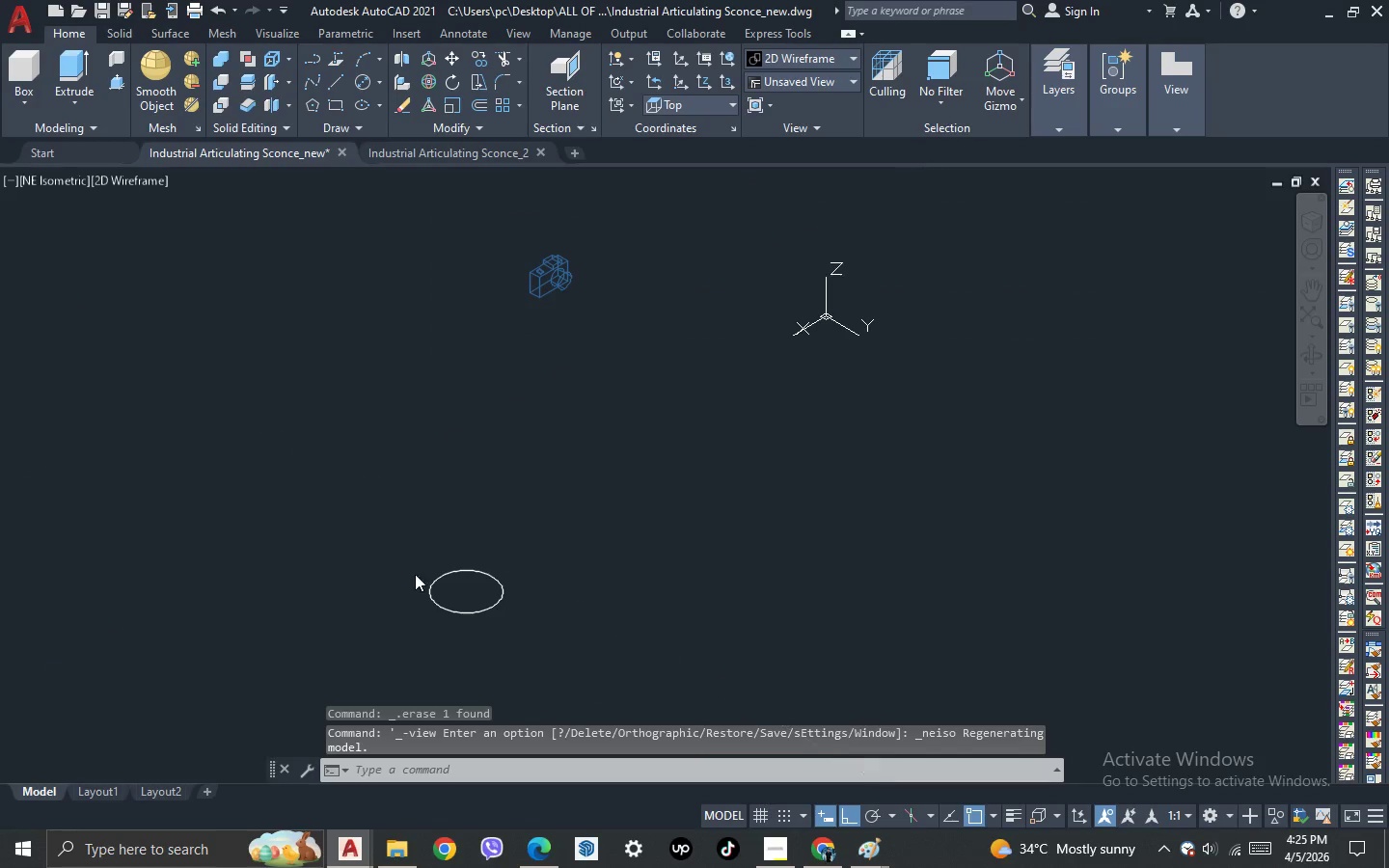 
scroll: coordinate [423, 559], scroll_direction: none, amount: 0.0
 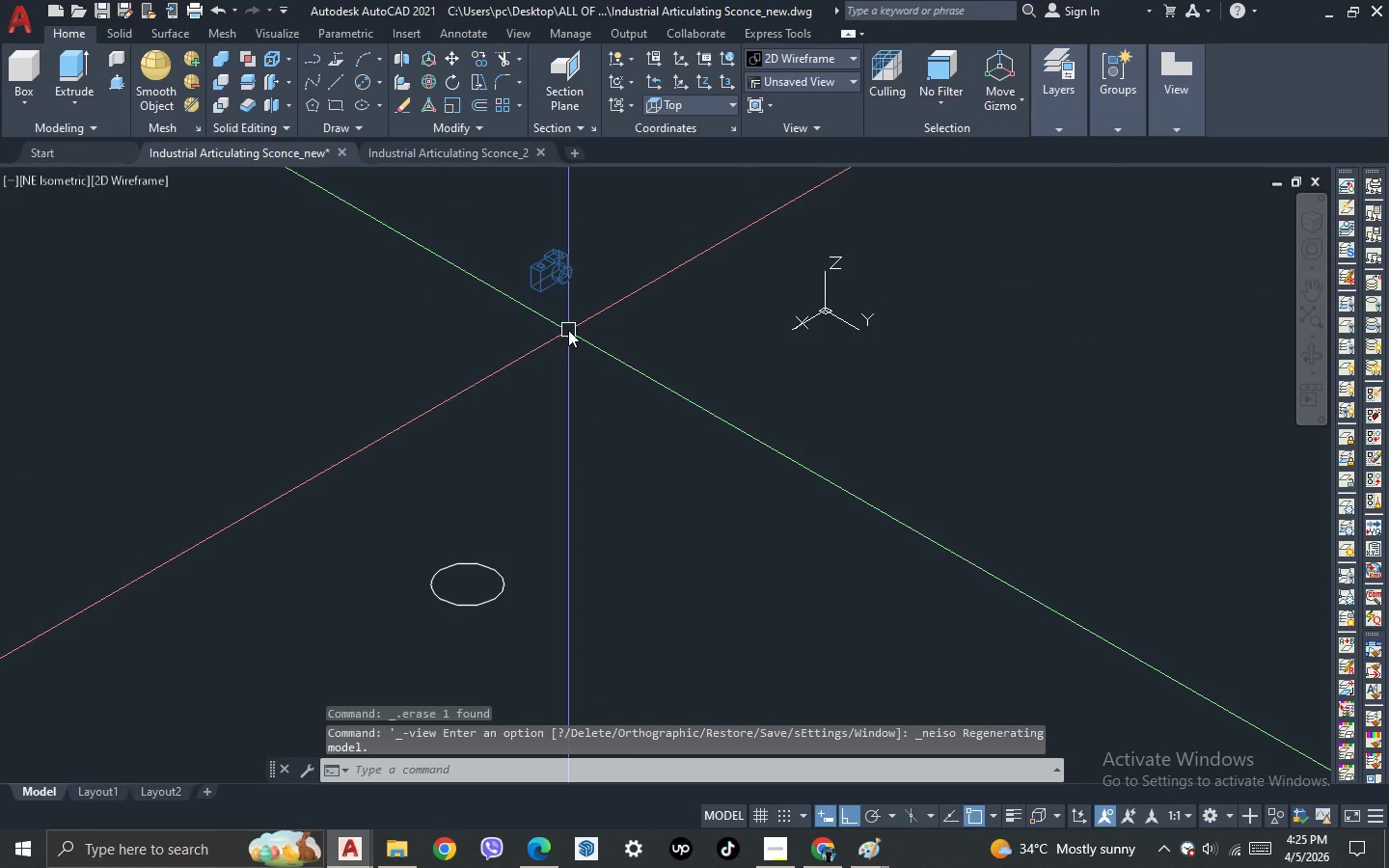 
left_click([518, 242])
 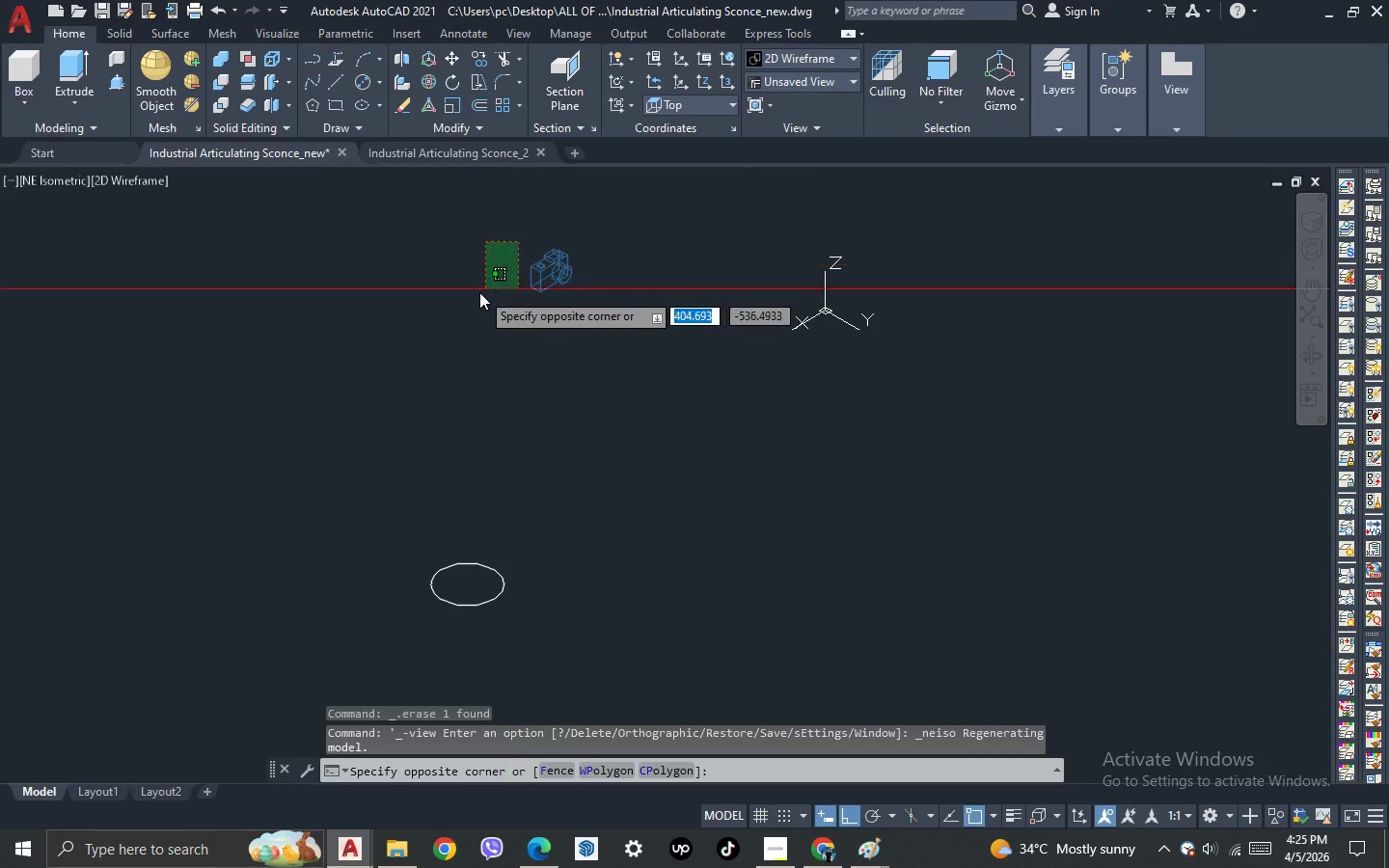 
left_click_drag(start_coordinate=[478, 300], to_coordinate=[490, 292])
 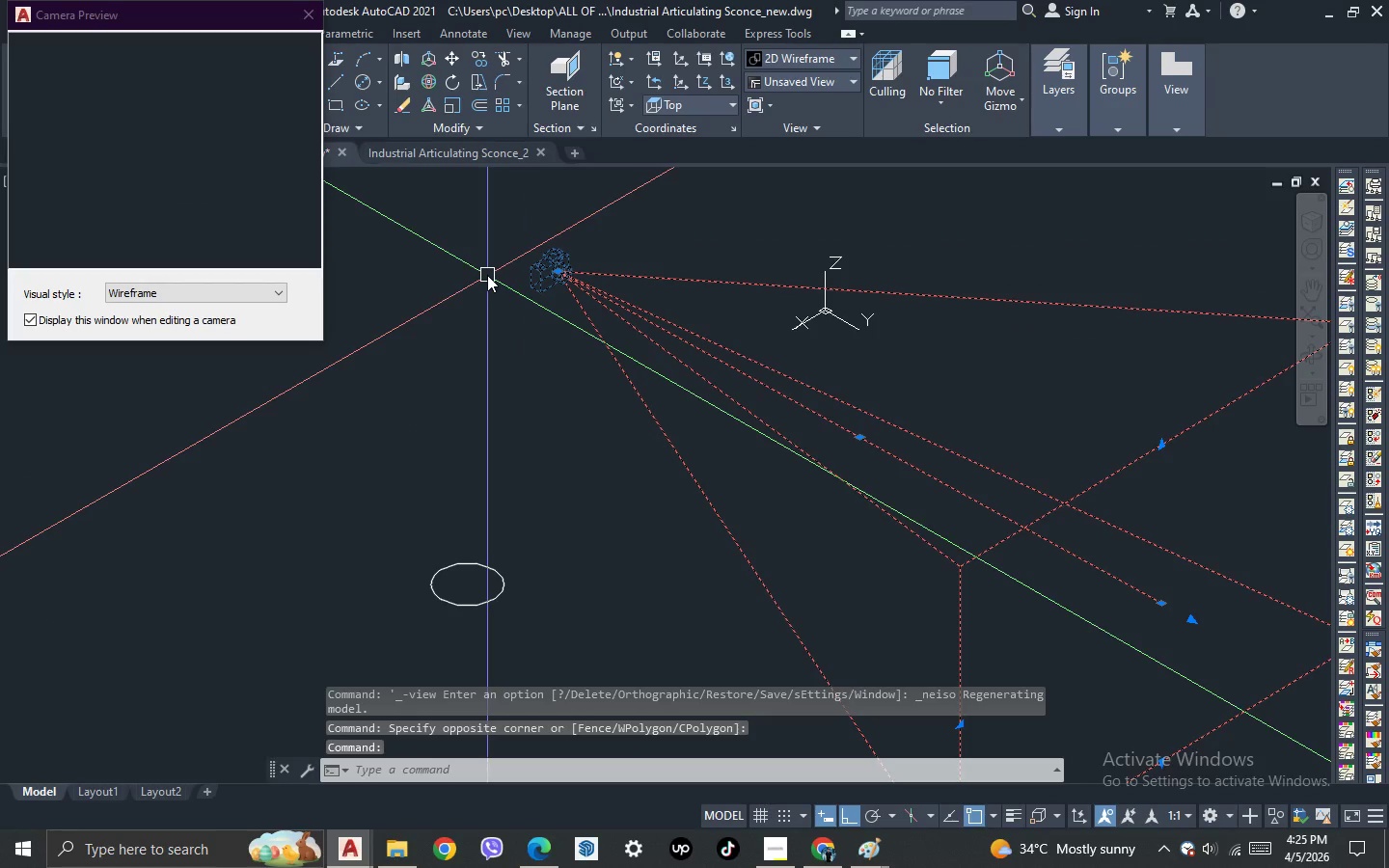 
key(Delete)
 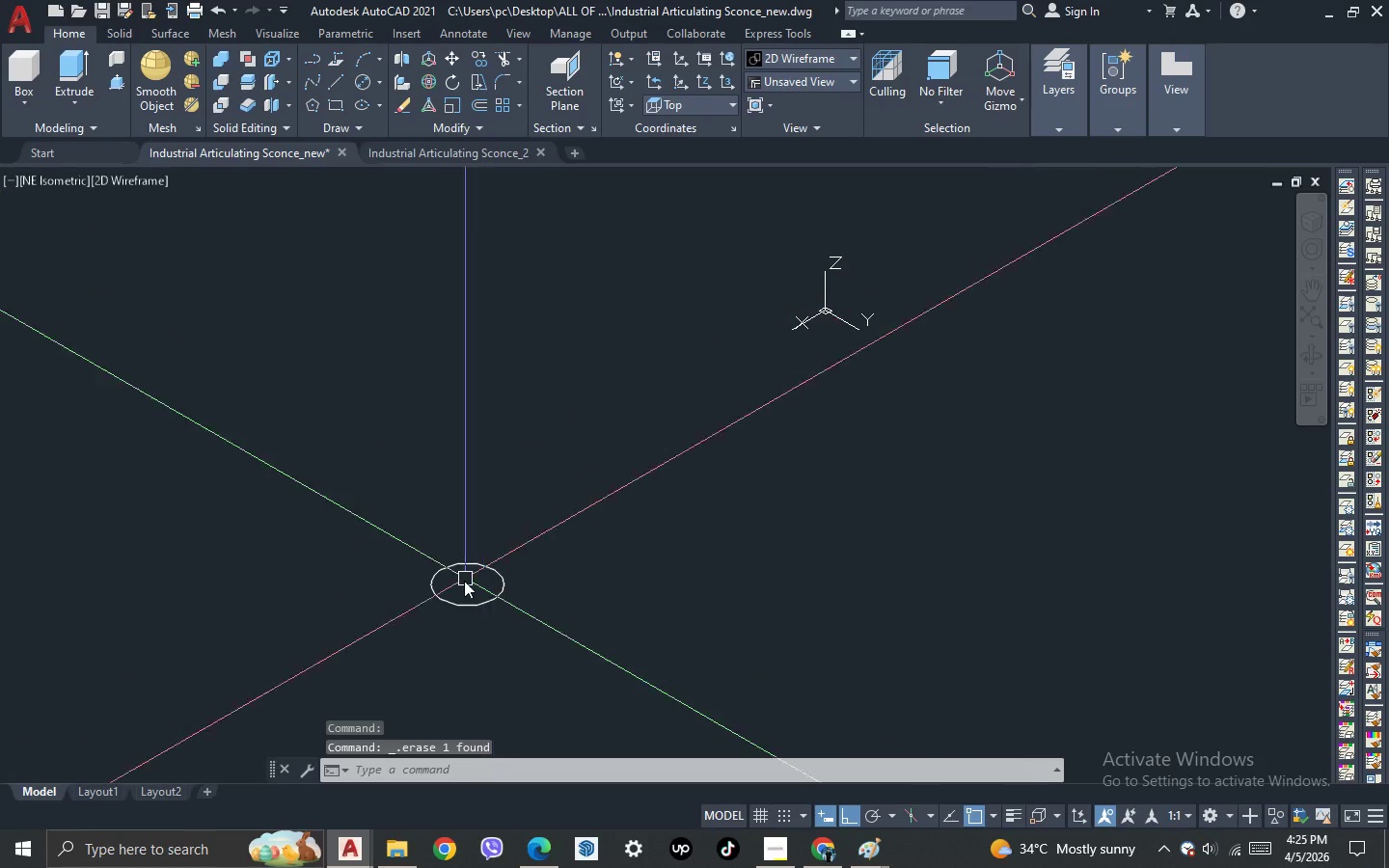 
scroll: coordinate [456, 589], scroll_direction: up, amount: 1.0
 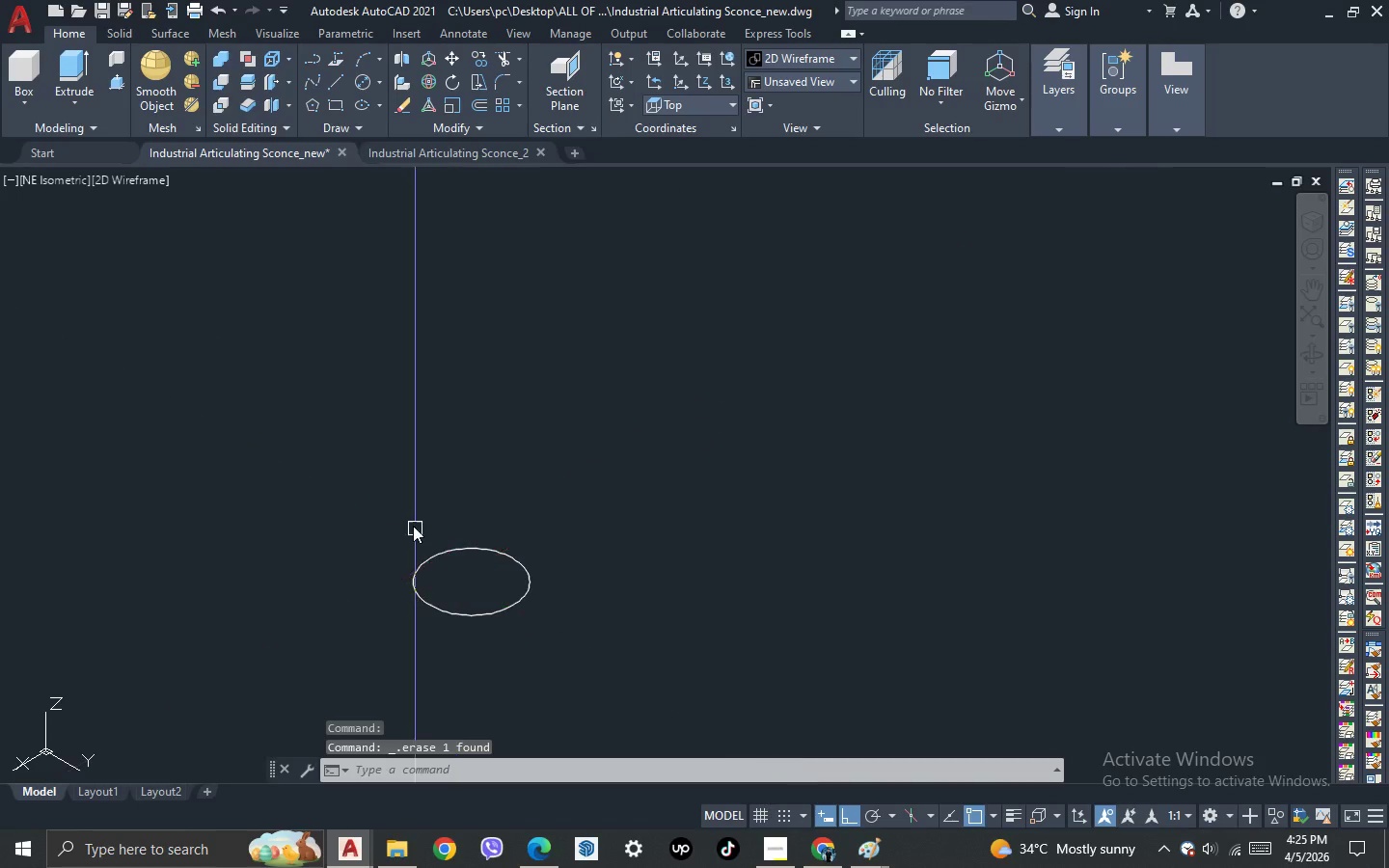 
left_click([413, 526])
 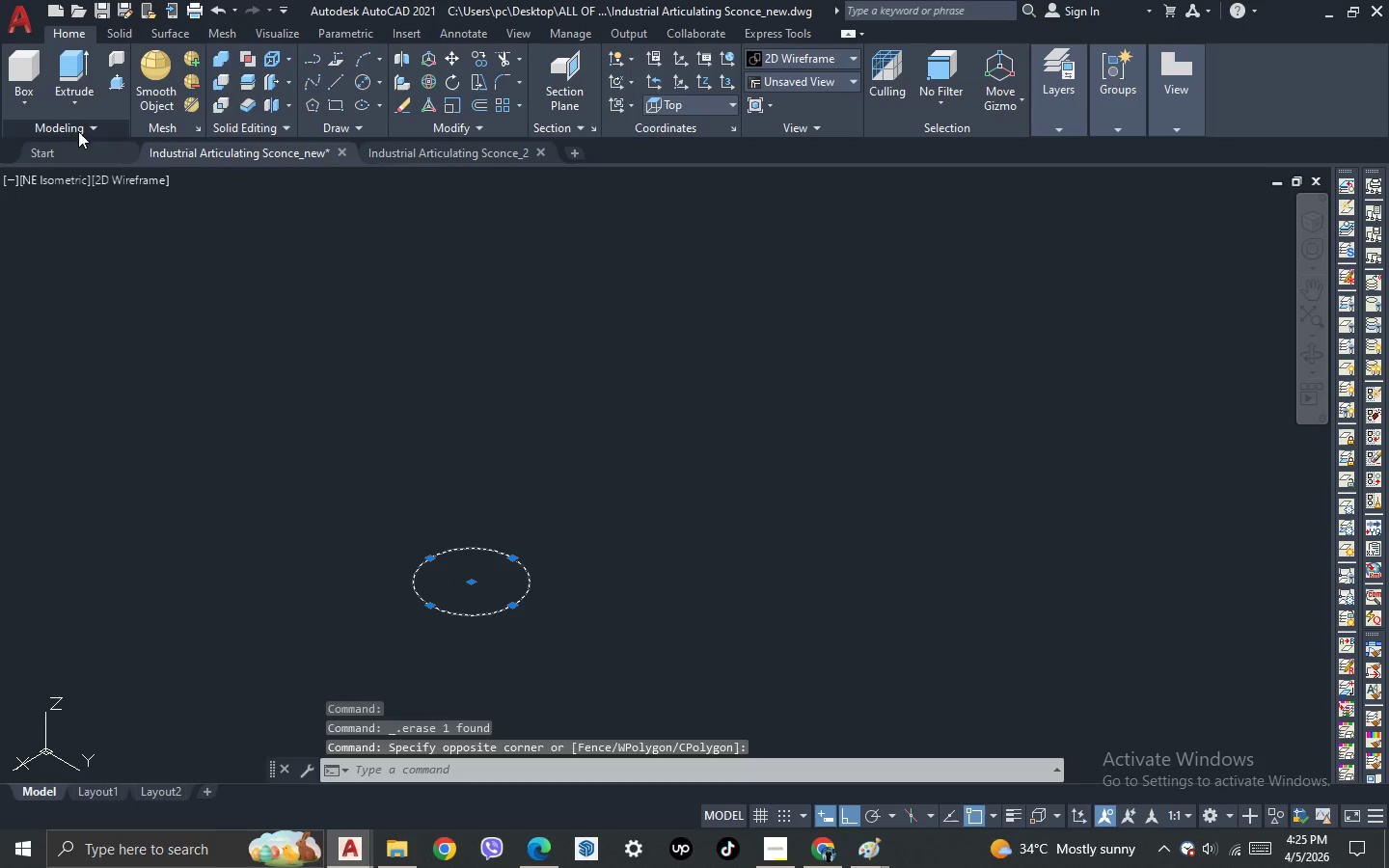 
left_click([78, 70])
 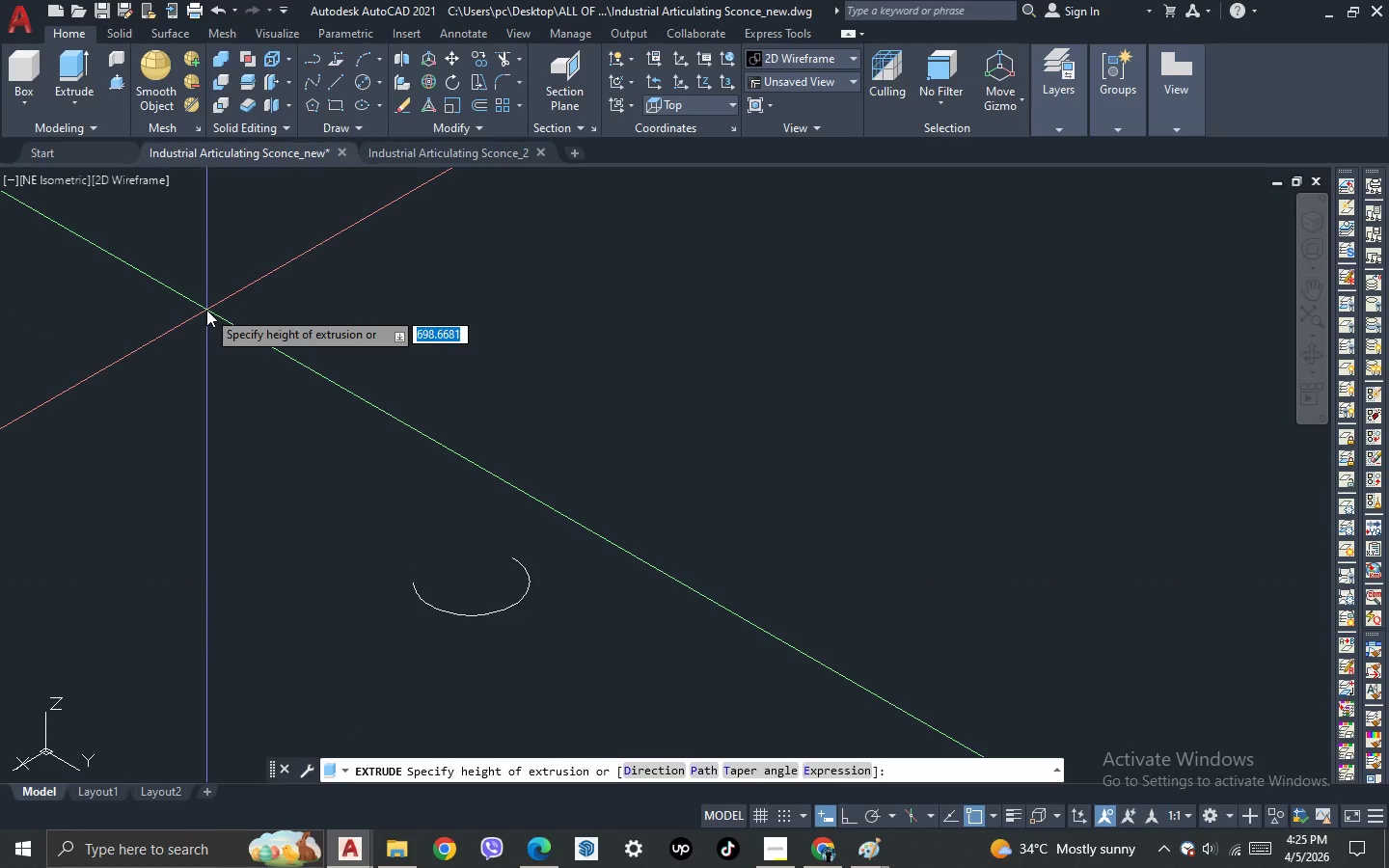 
key(6)
 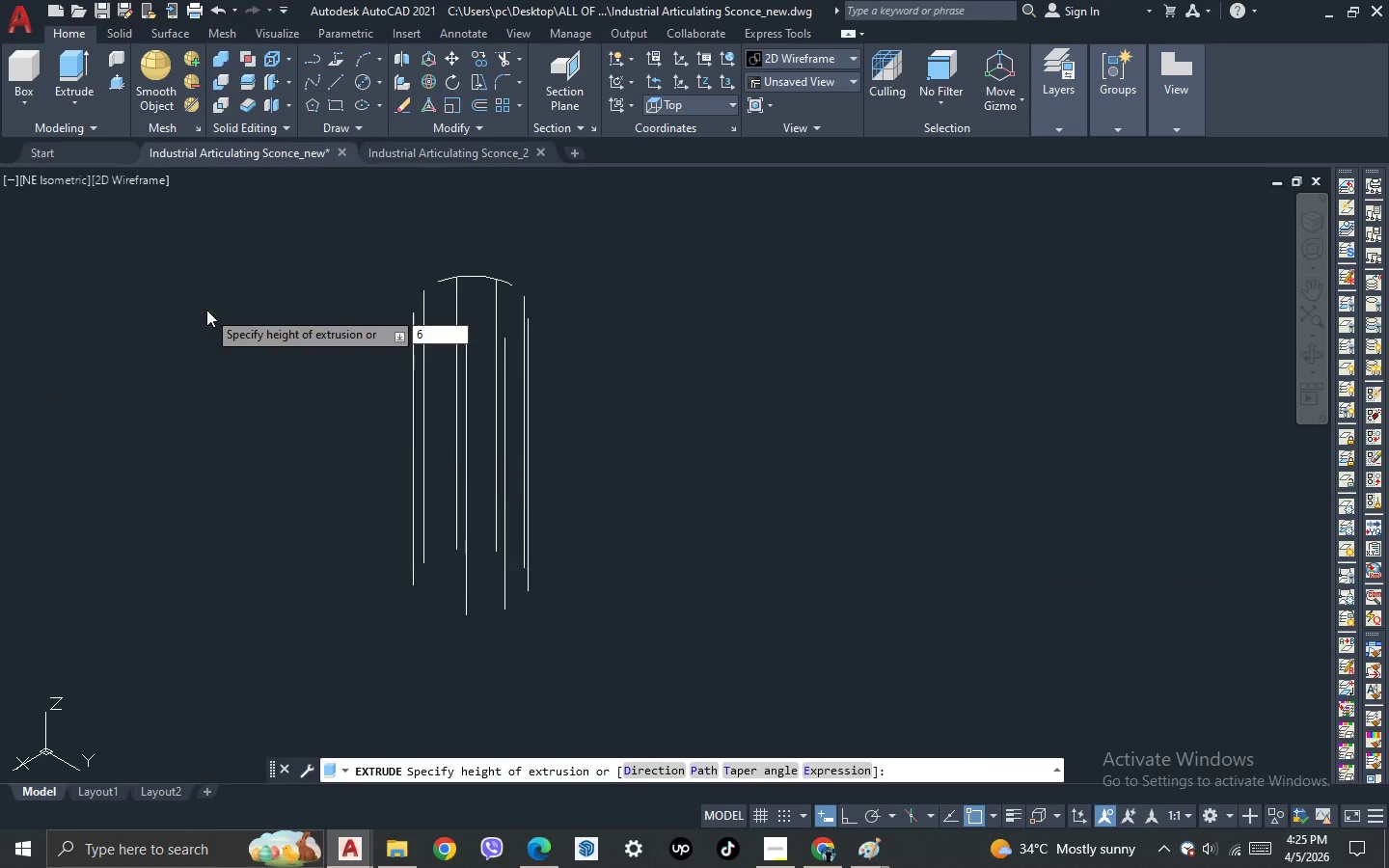 
key(Enter)
 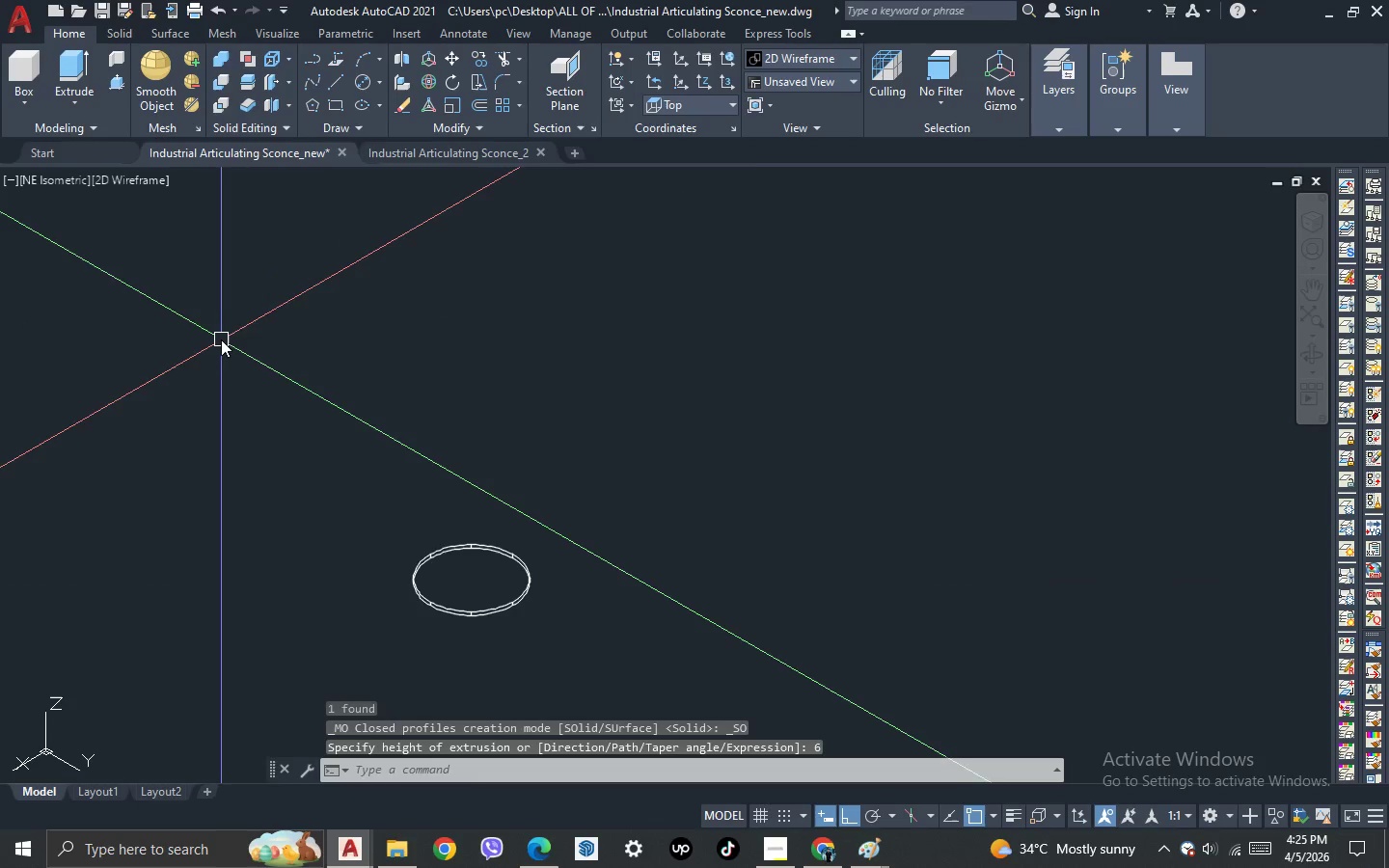 
scroll: coordinate [238, 353], scroll_direction: down, amount: 3.0
 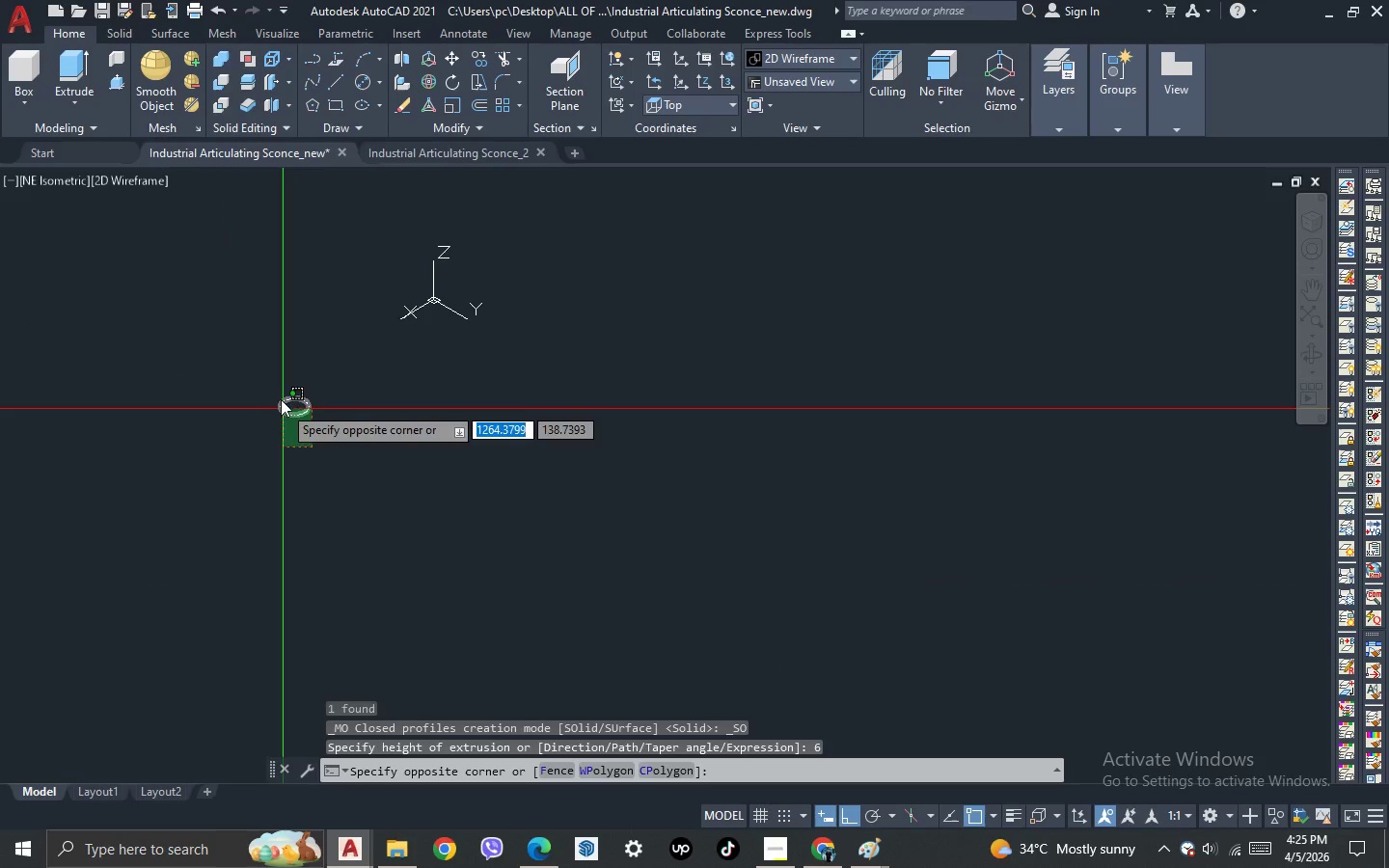 
double_click([267, 373])
 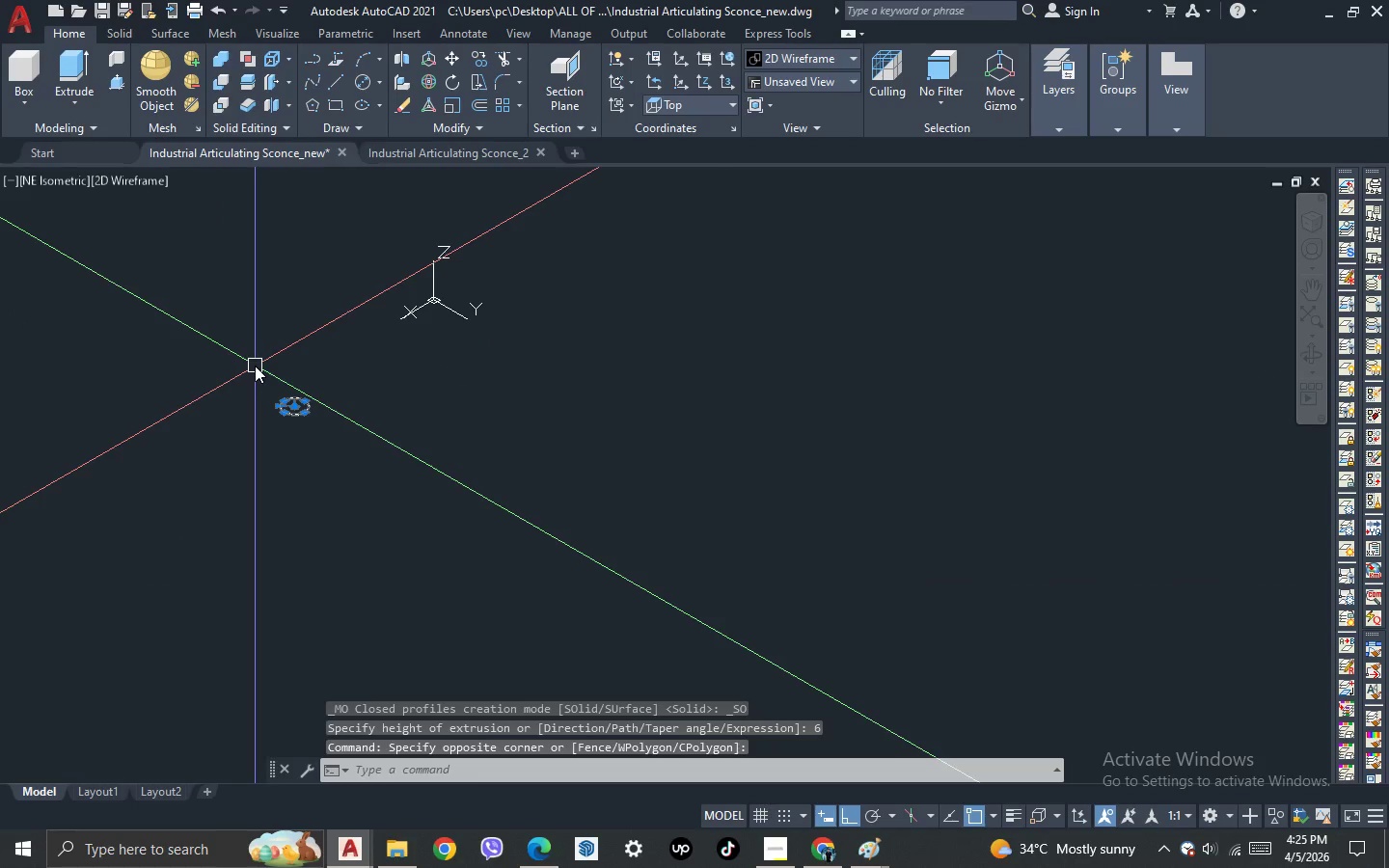 
key(3)
 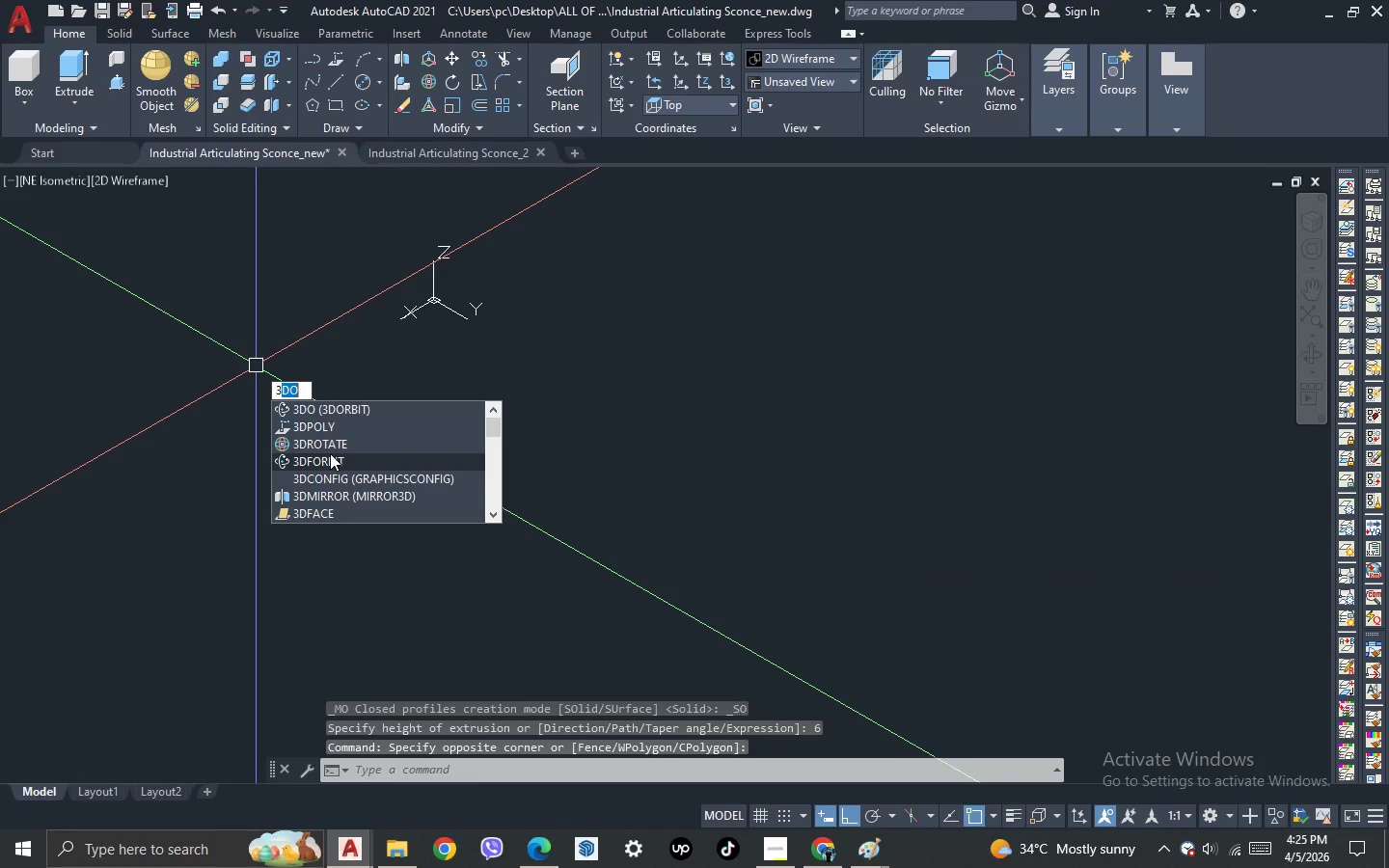 
left_click([337, 439])
 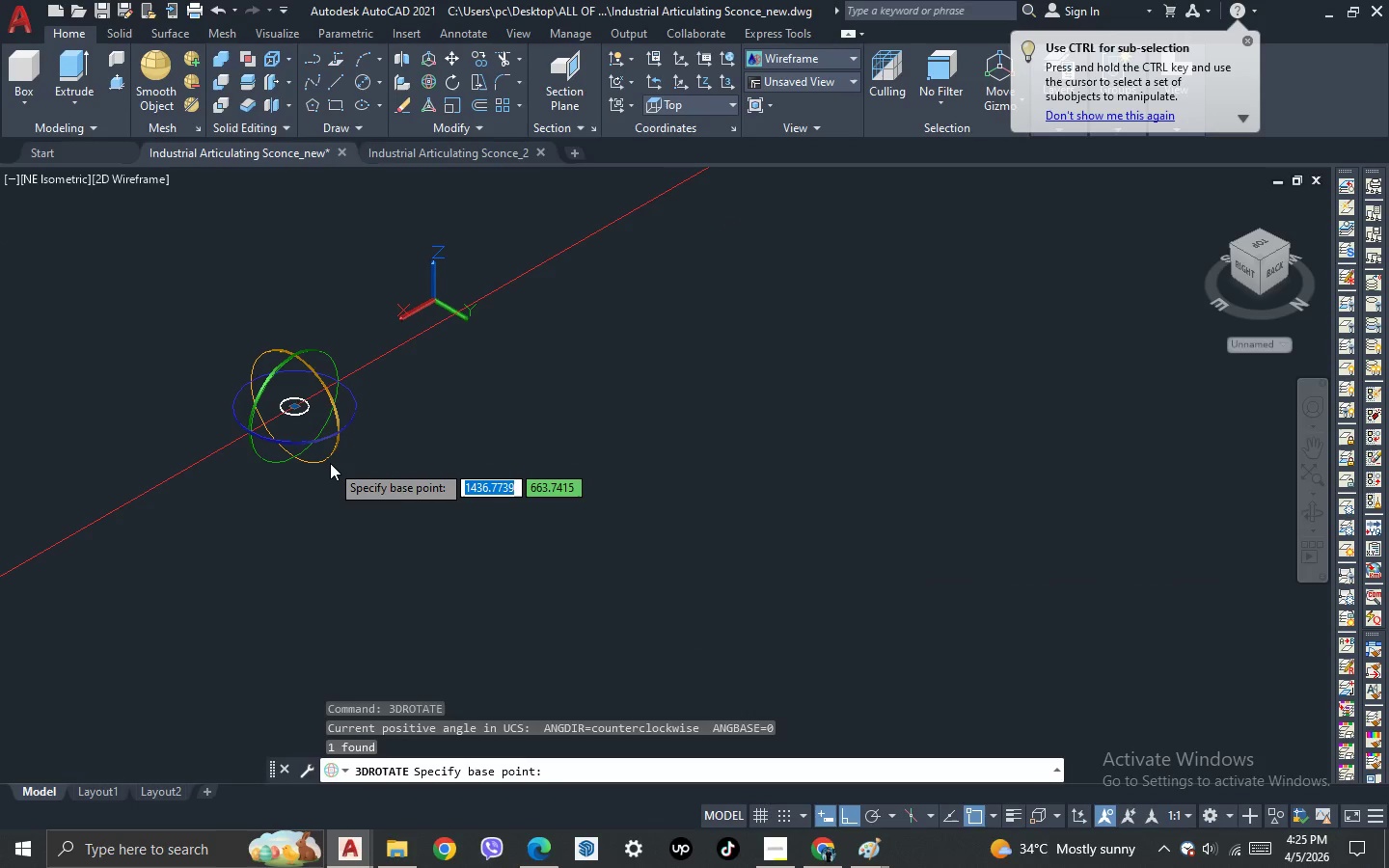 
left_click([330, 462])
 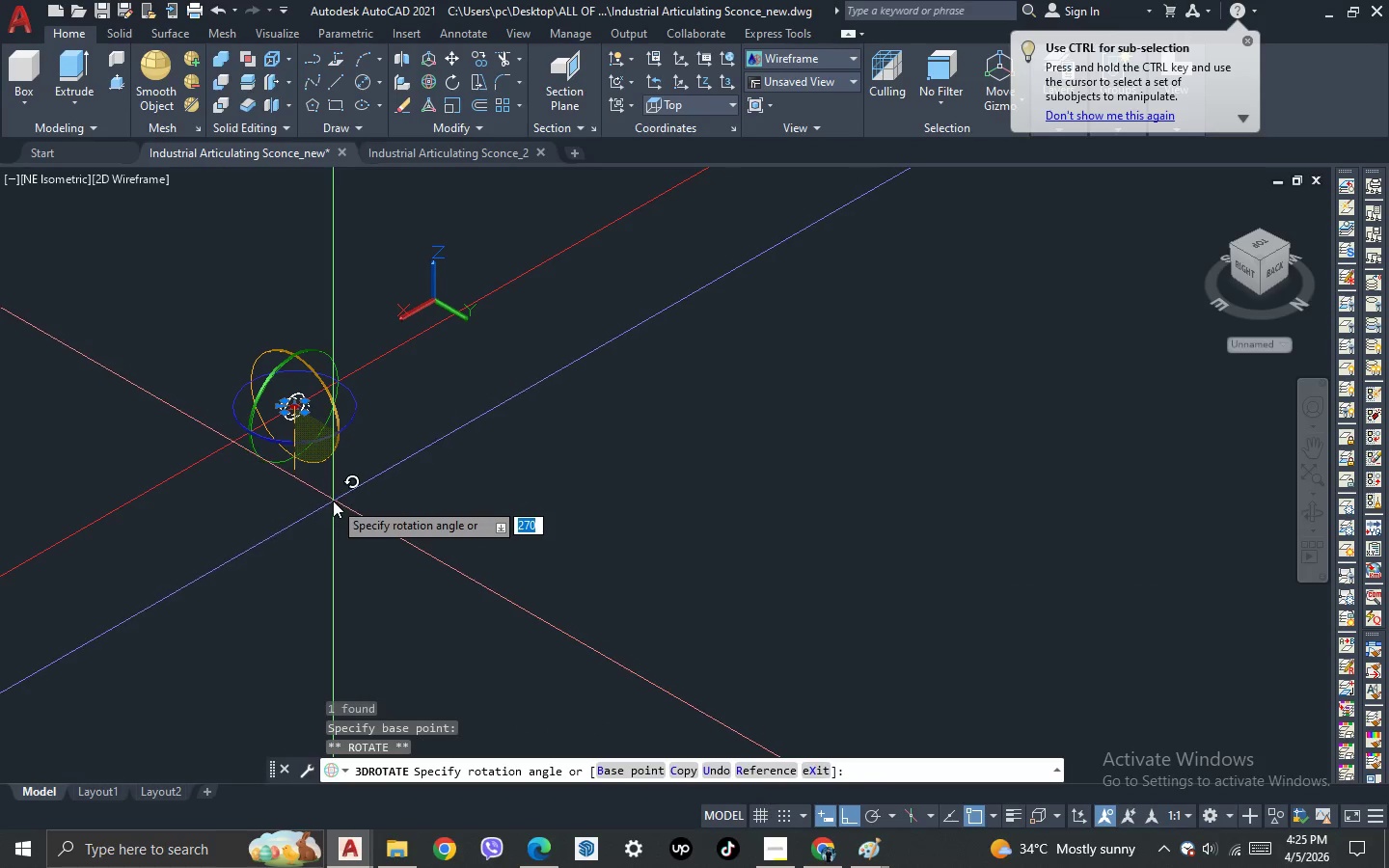 
left_click([334, 502])
 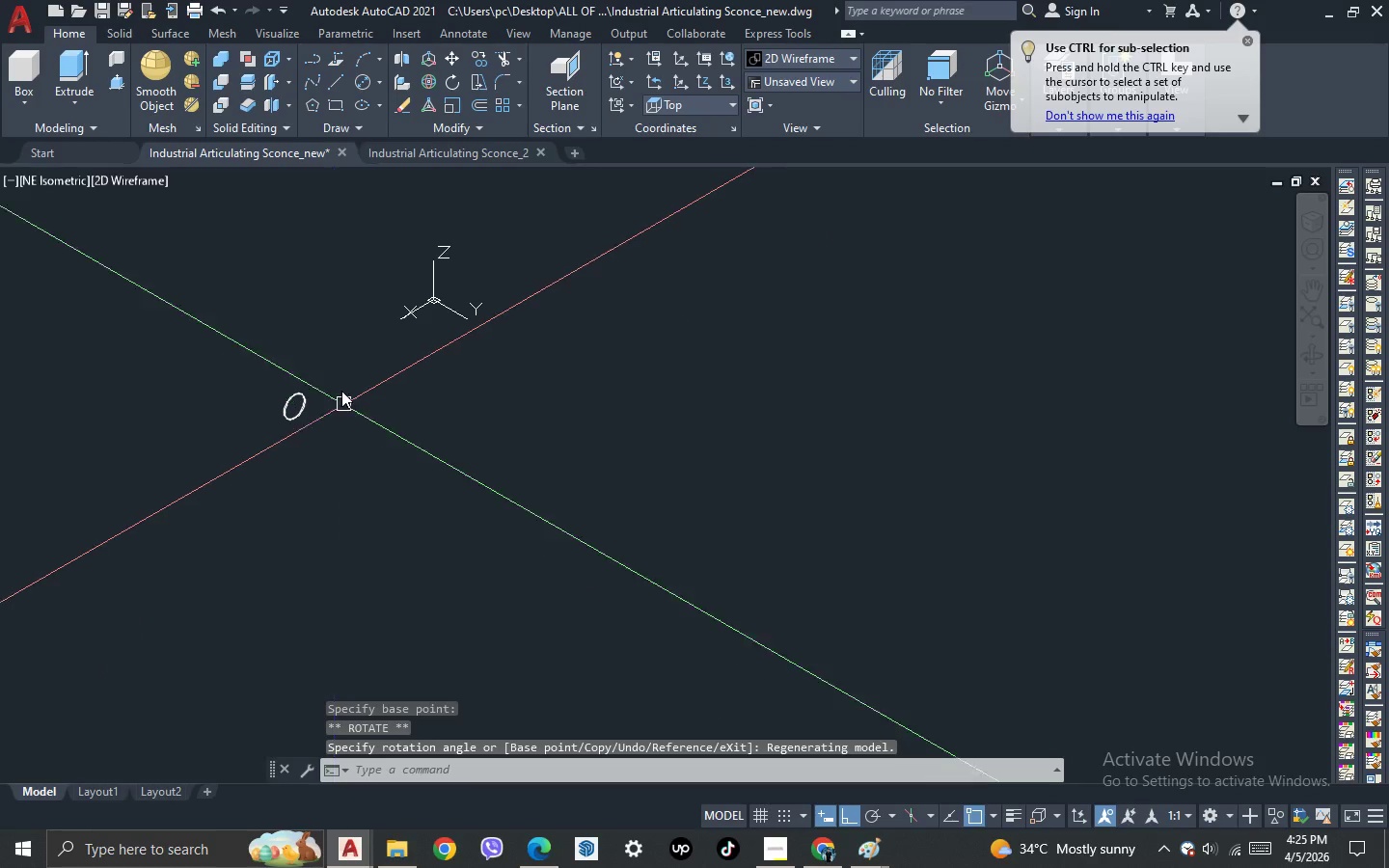 
scroll: coordinate [299, 393], scroll_direction: up, amount: 3.0
 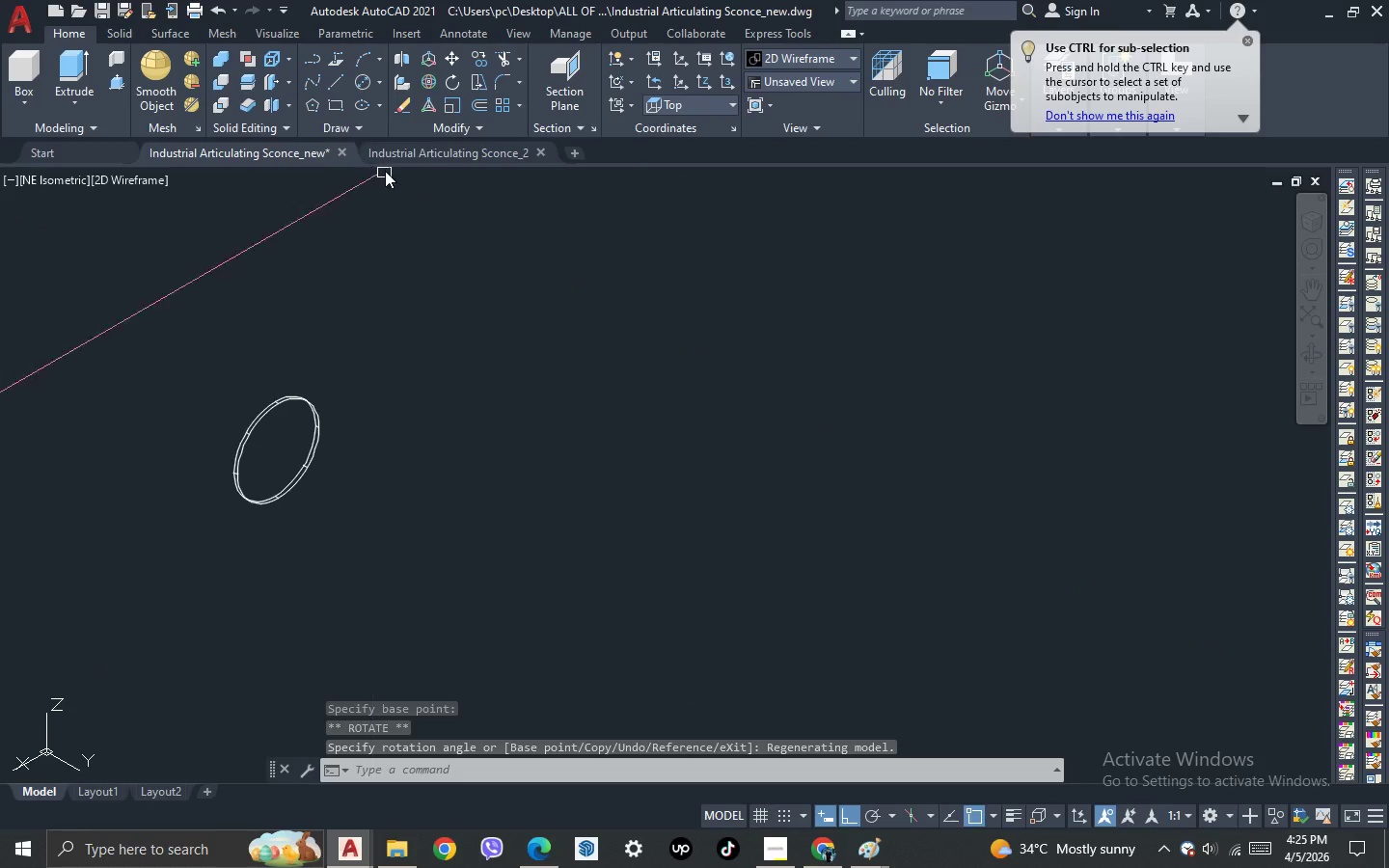 
left_click([399, 153])
 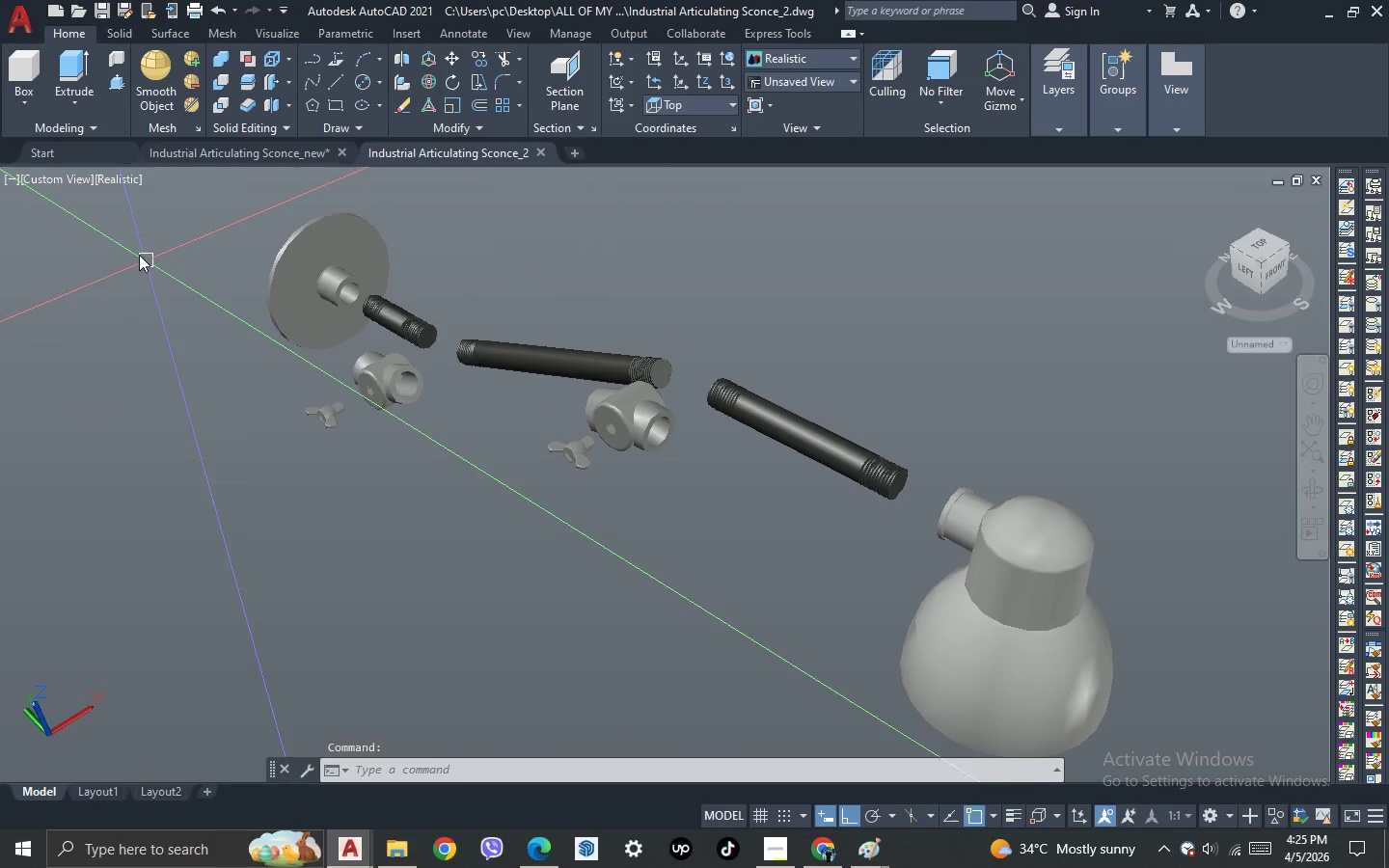 
left_click([54, 182])
 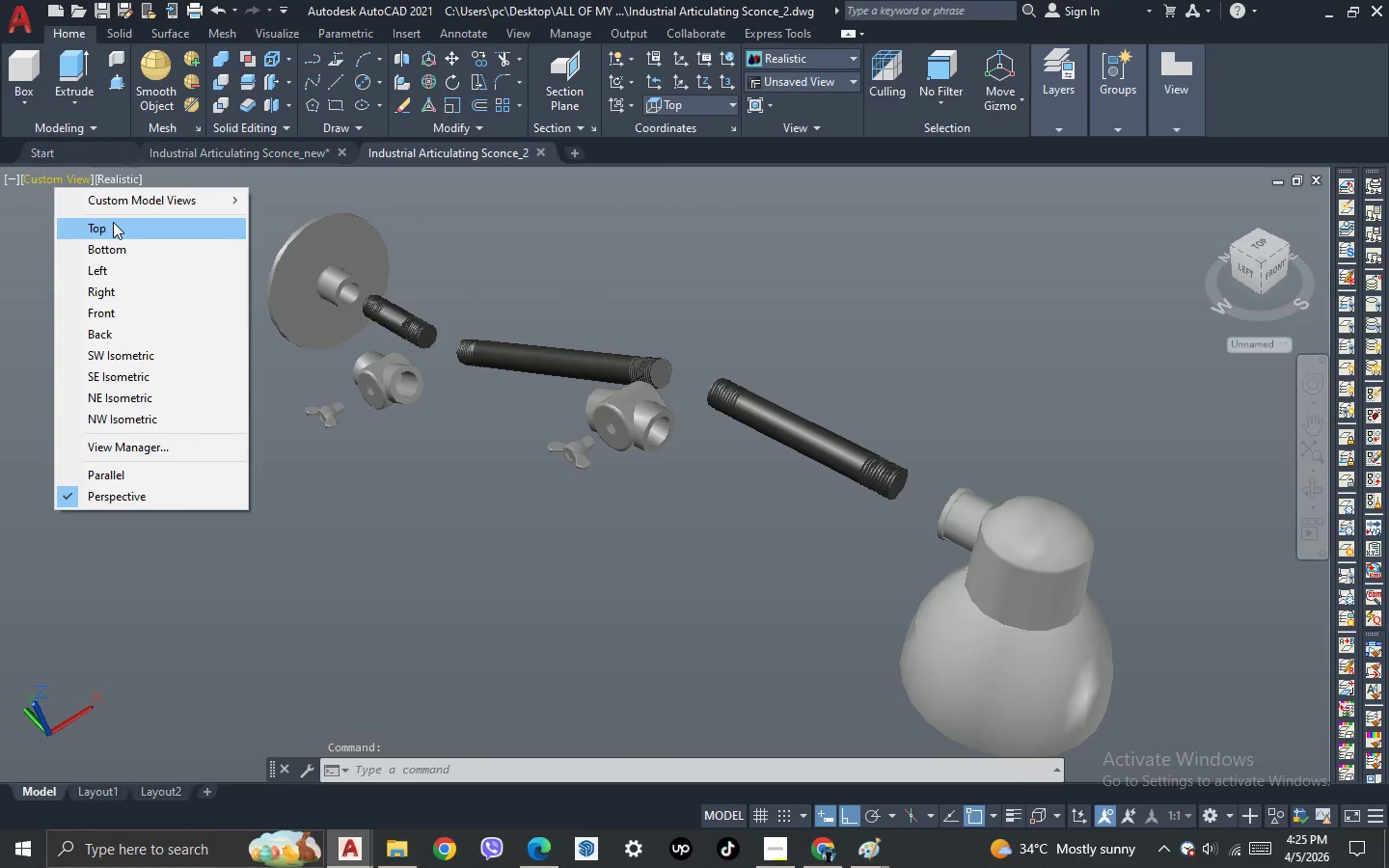 
key(Escape)
 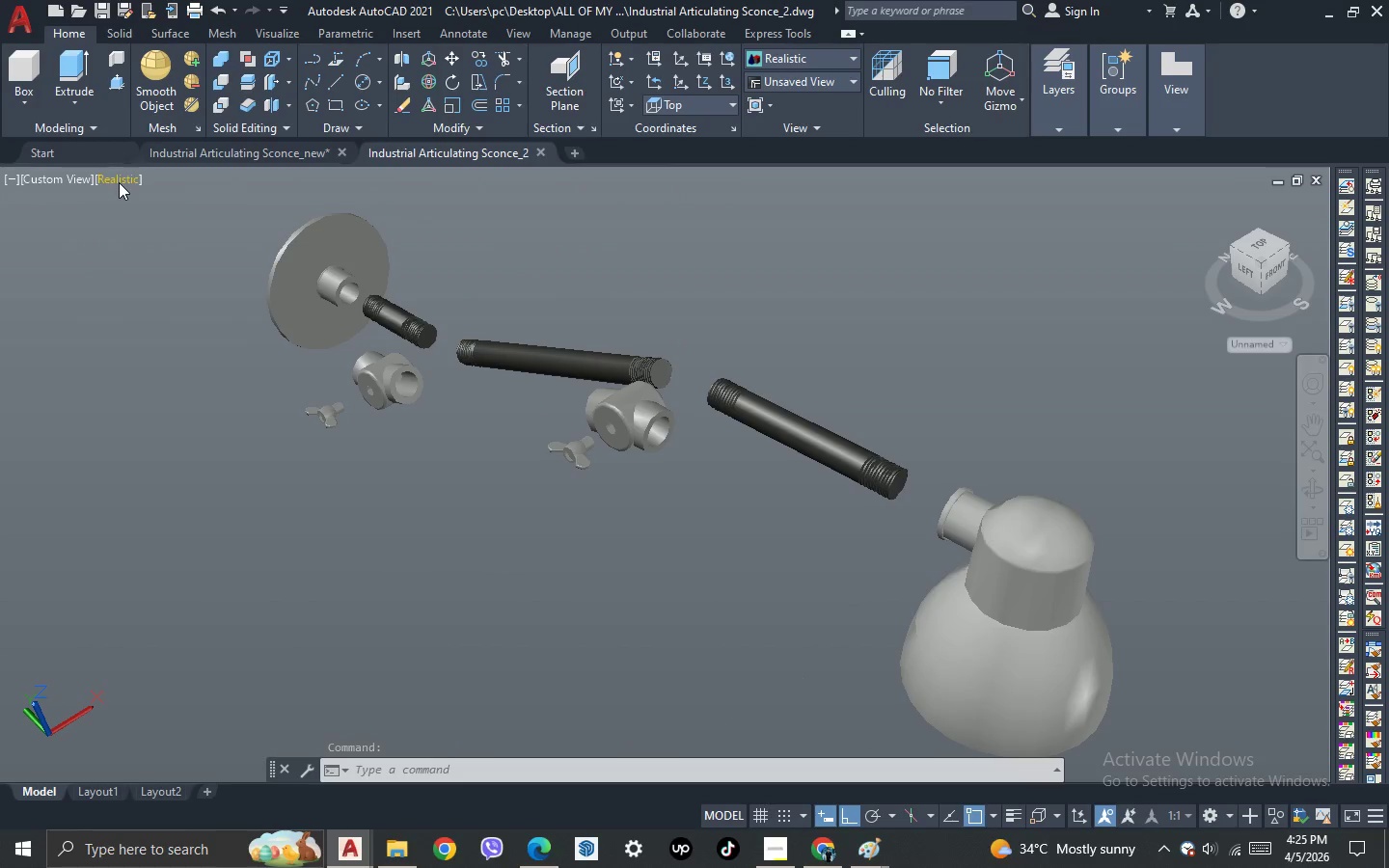 
left_click([119, 182])
 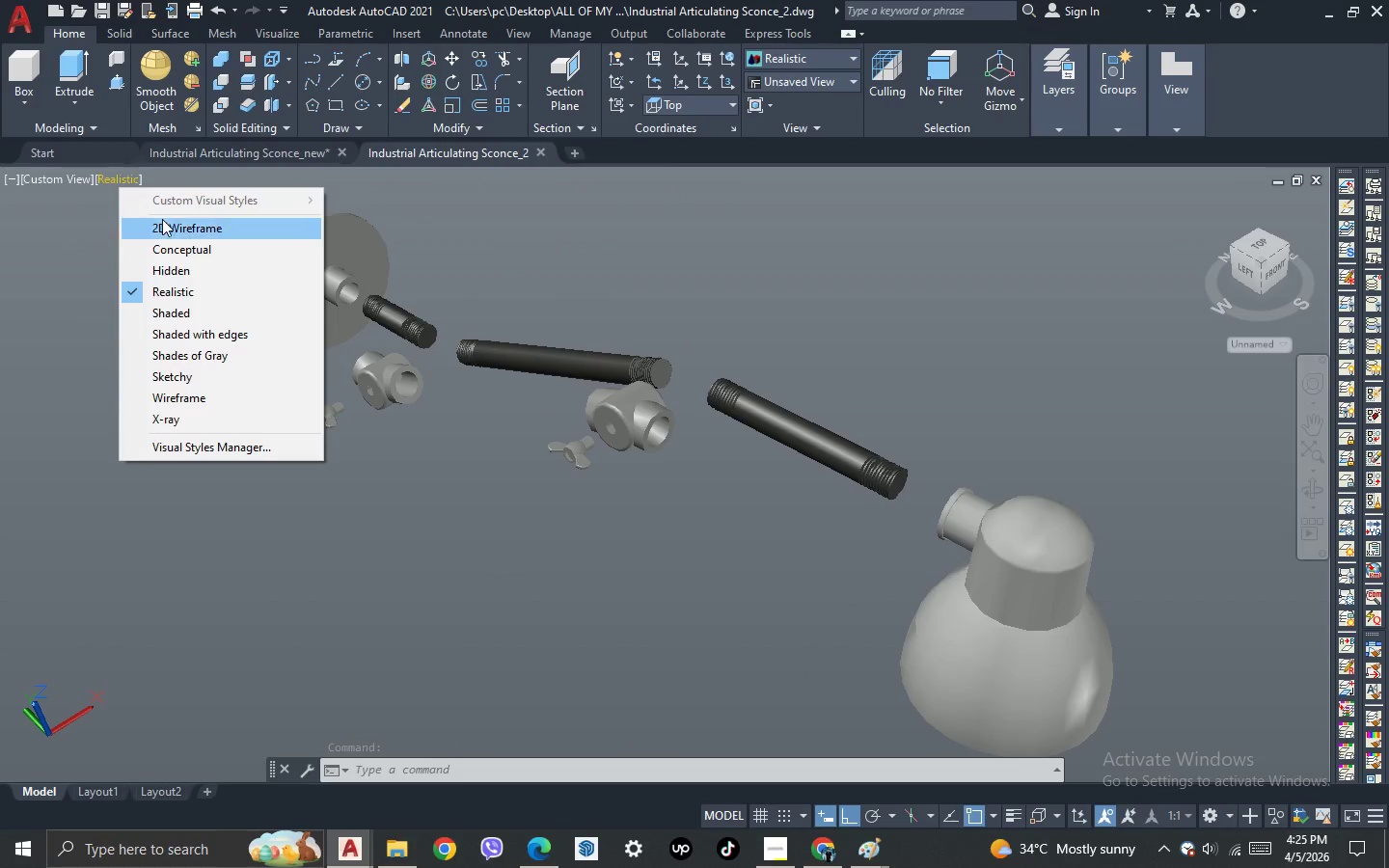 
left_click([168, 226])
 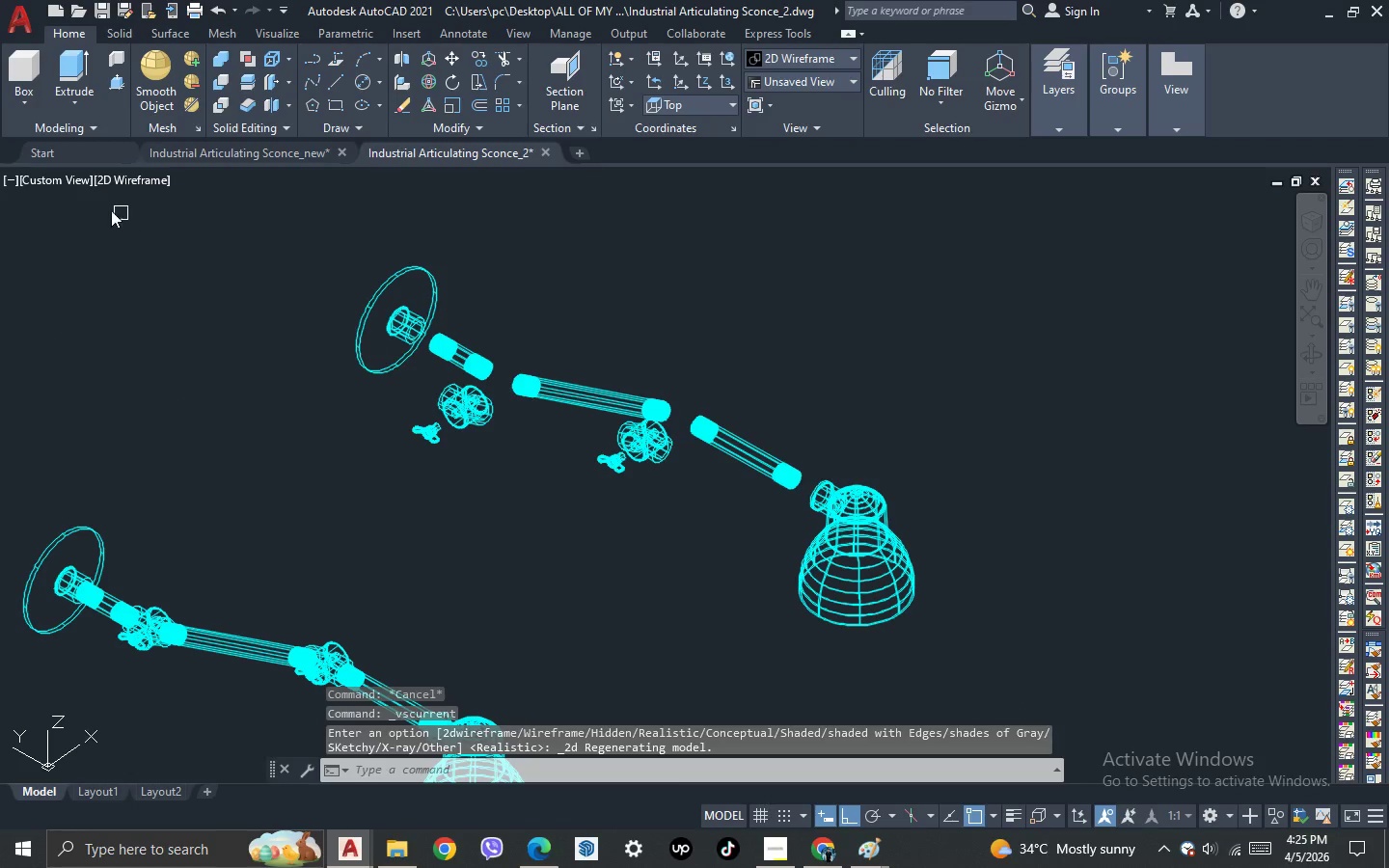 
left_click([75, 191])
 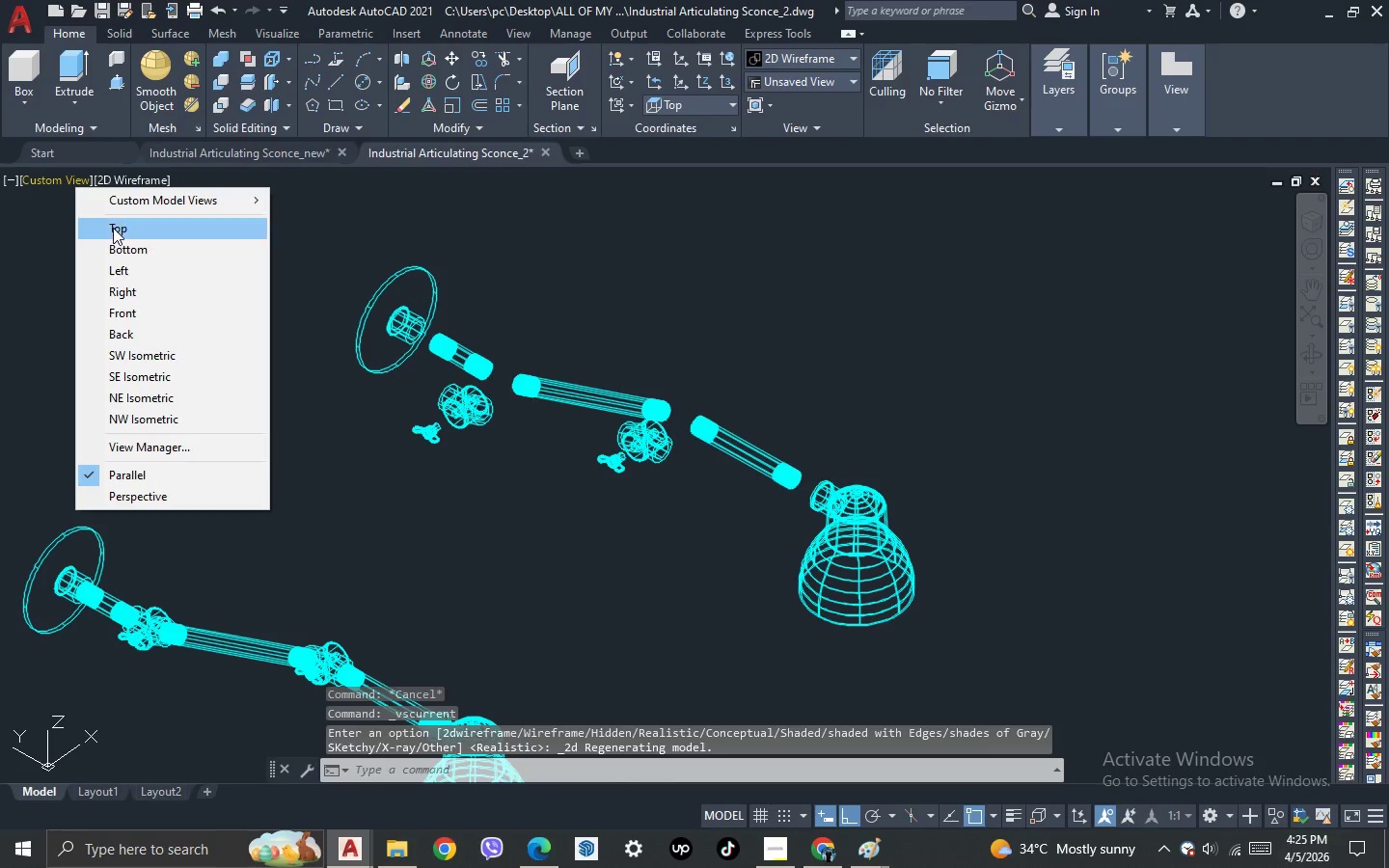 
left_click([113, 228])
 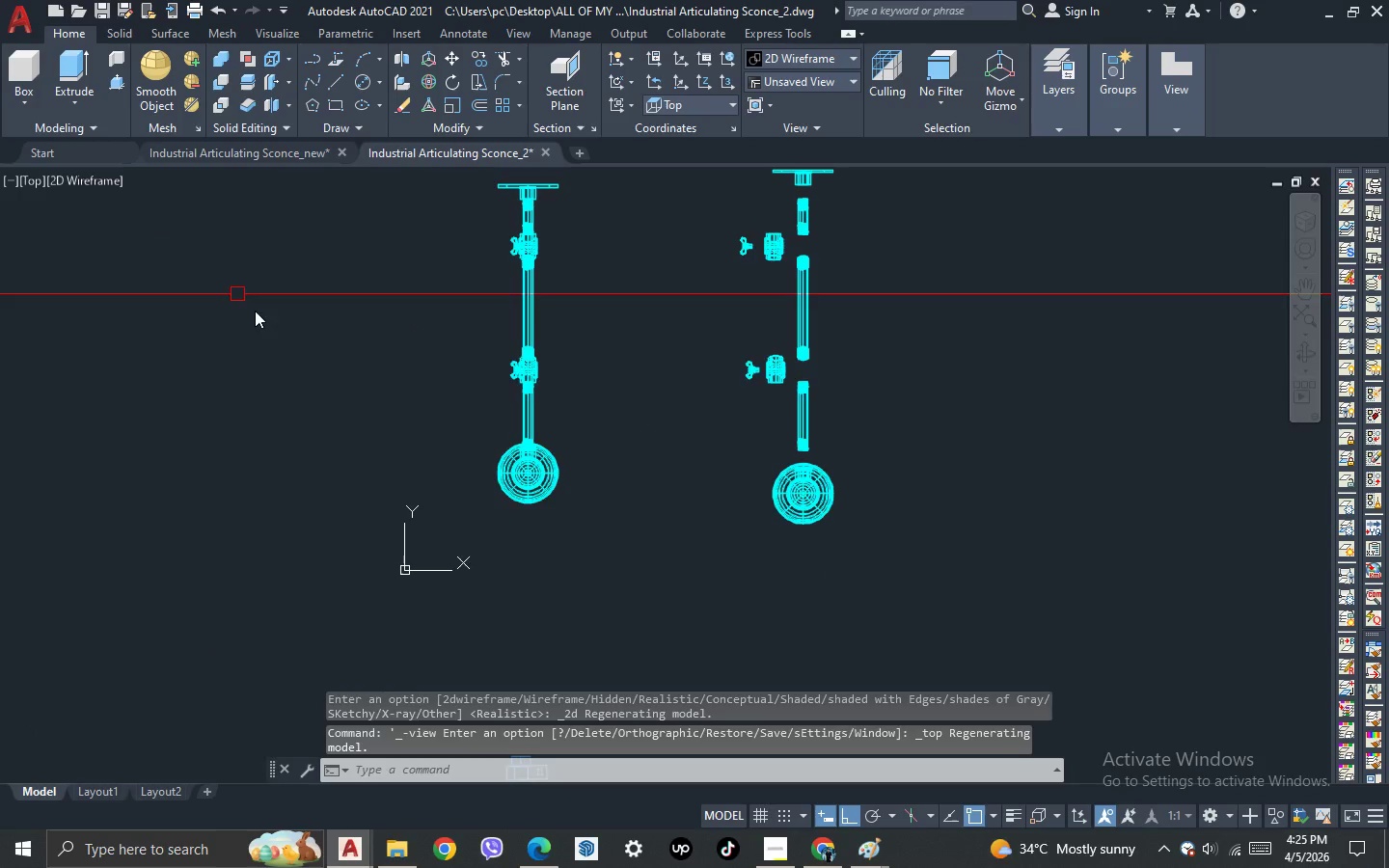 
scroll: coordinate [666, 327], scroll_direction: up, amount: 5.0
 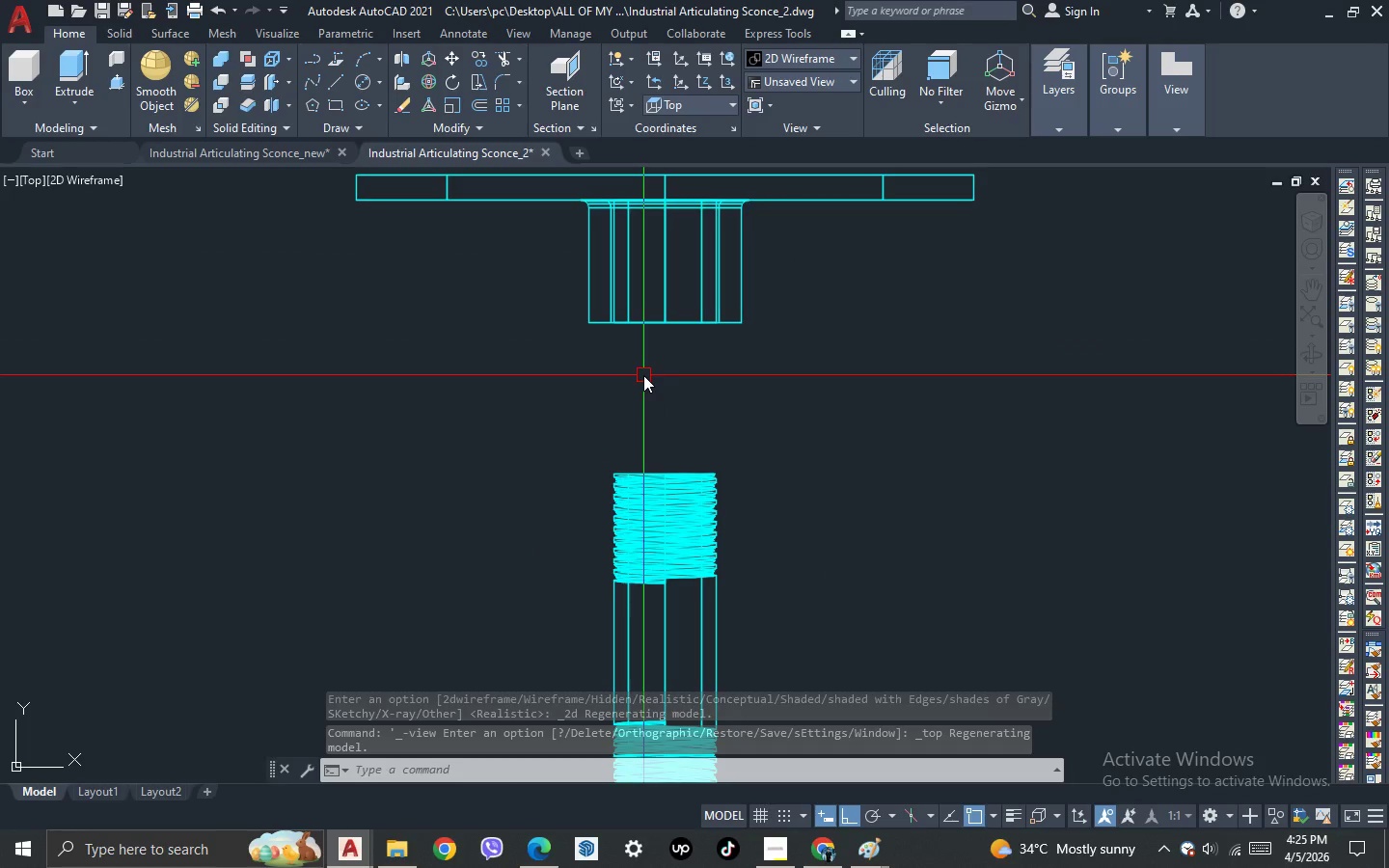 
type(dl)
 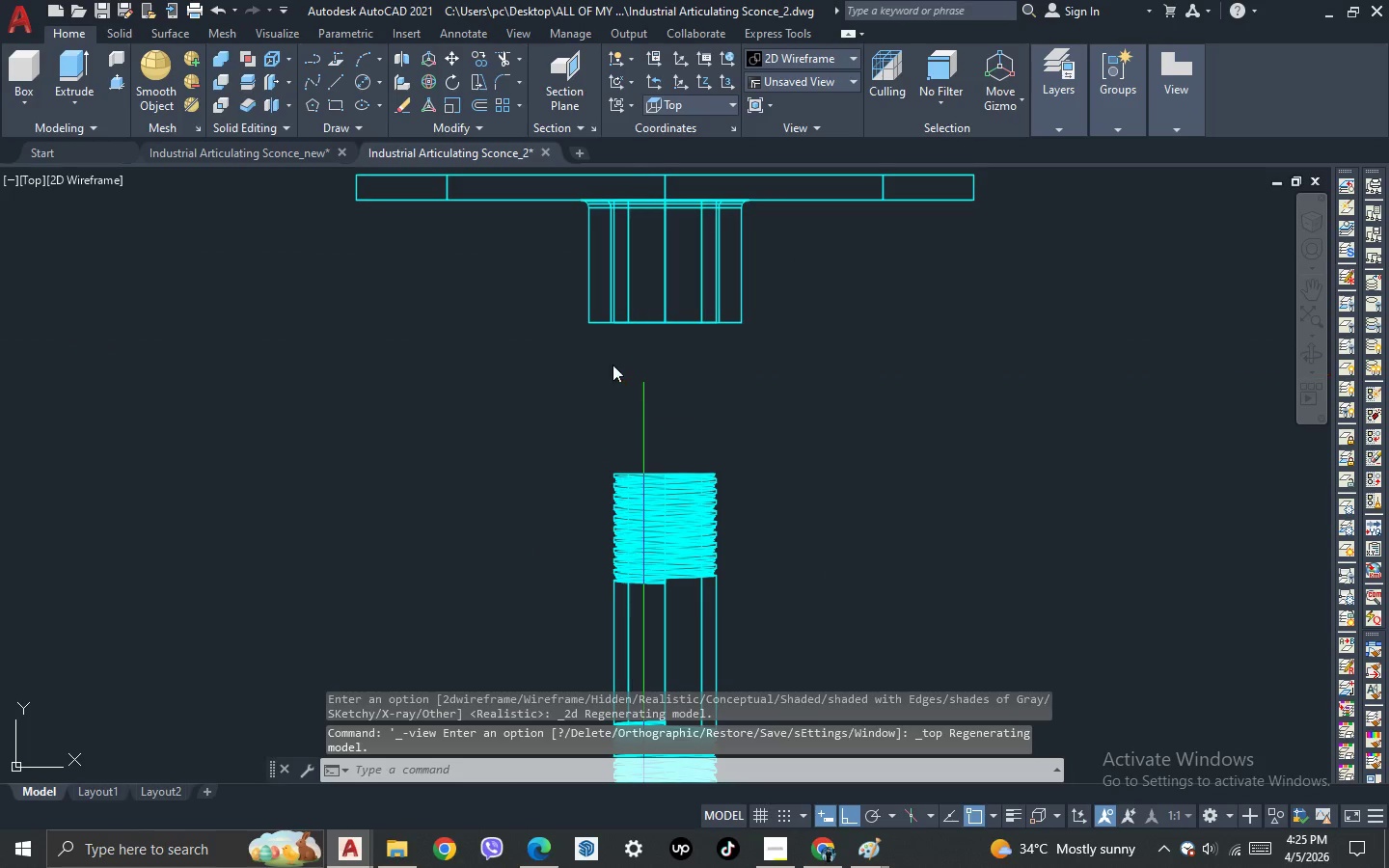 
type( )
key(Escape)
key(Escape)
key(Escape)
type(dli)
 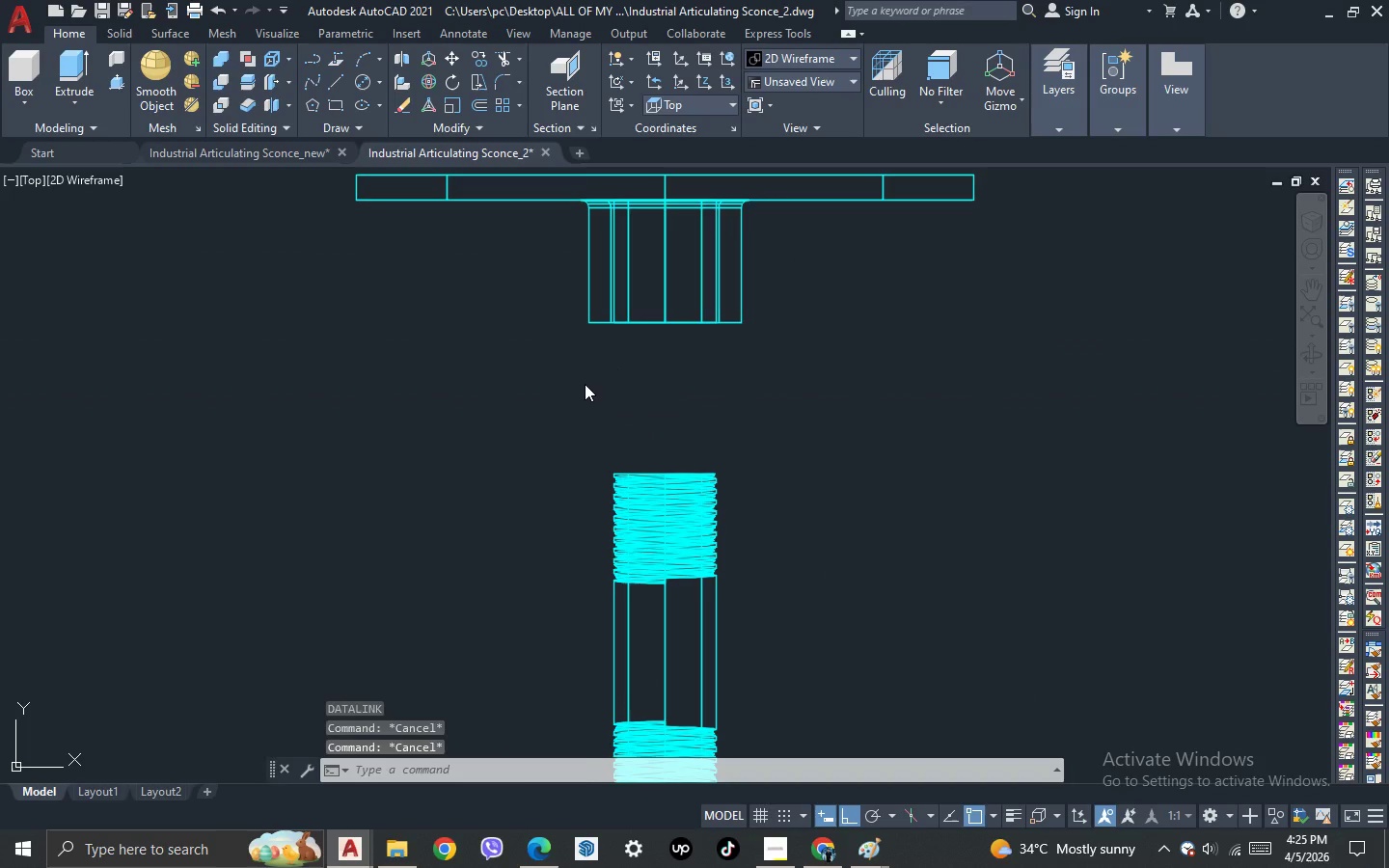 
key(Space)
 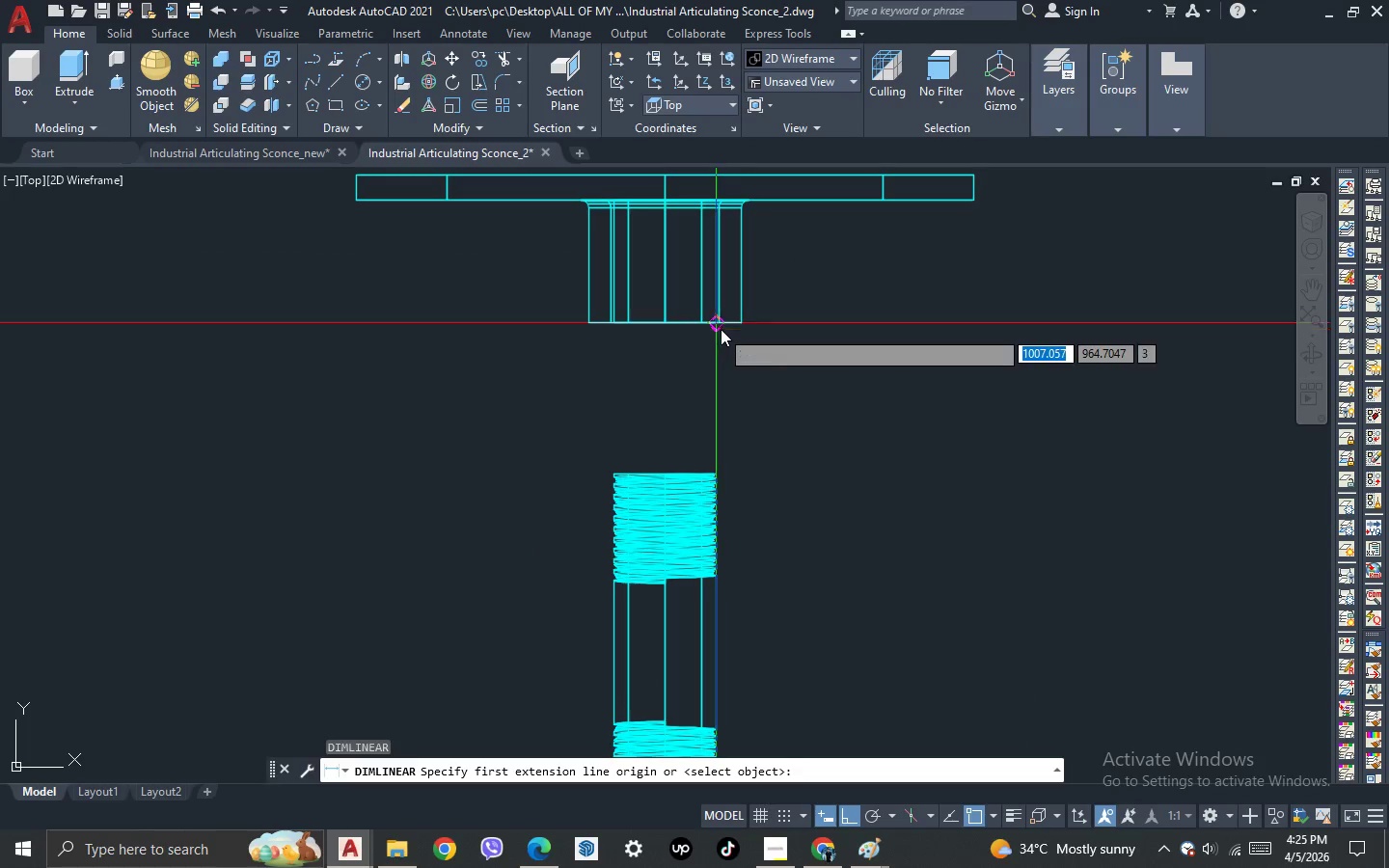 
left_click_drag(start_coordinate=[739, 324], to_coordinate=[742, 334])
 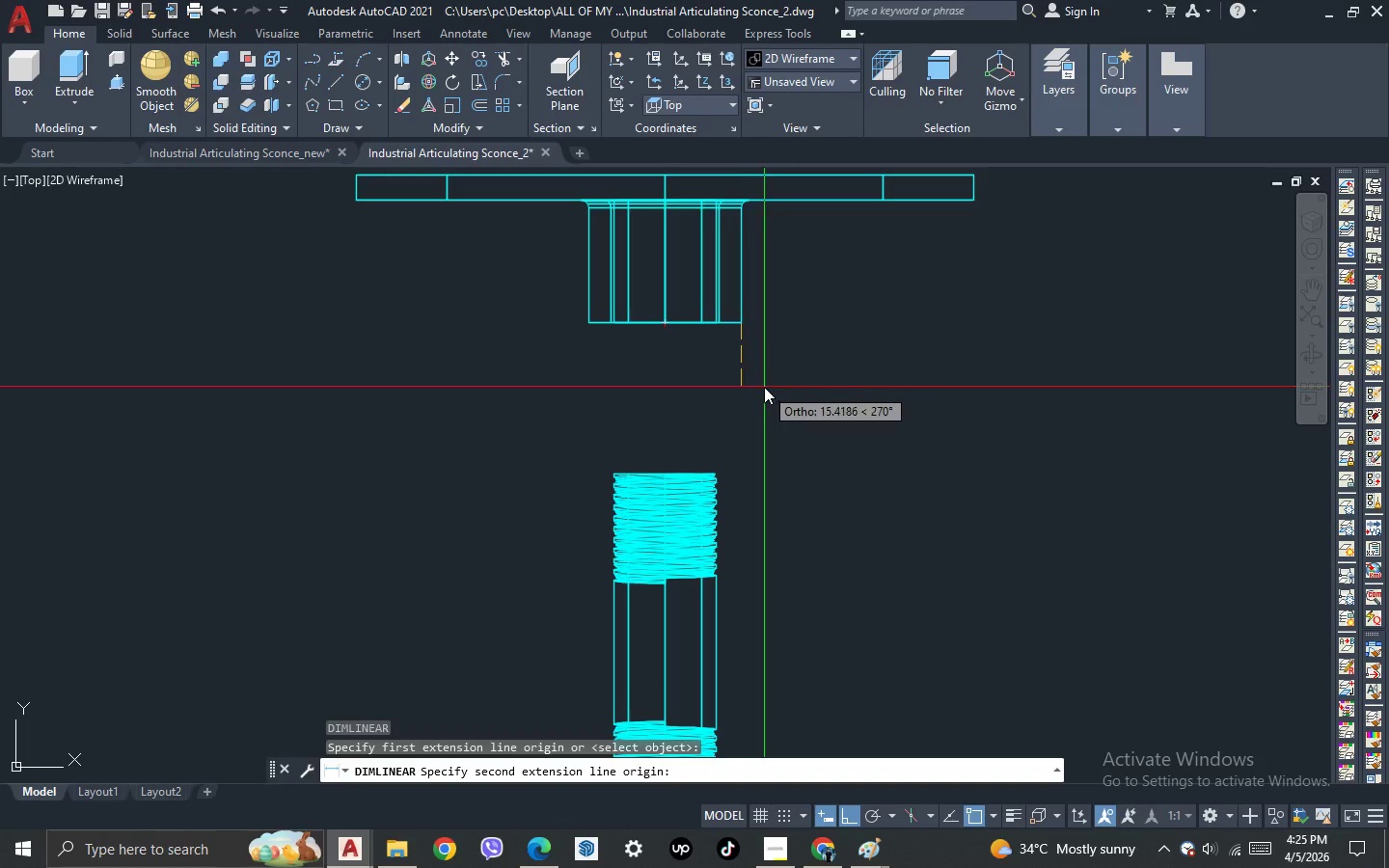 
left_click([764, 387])
 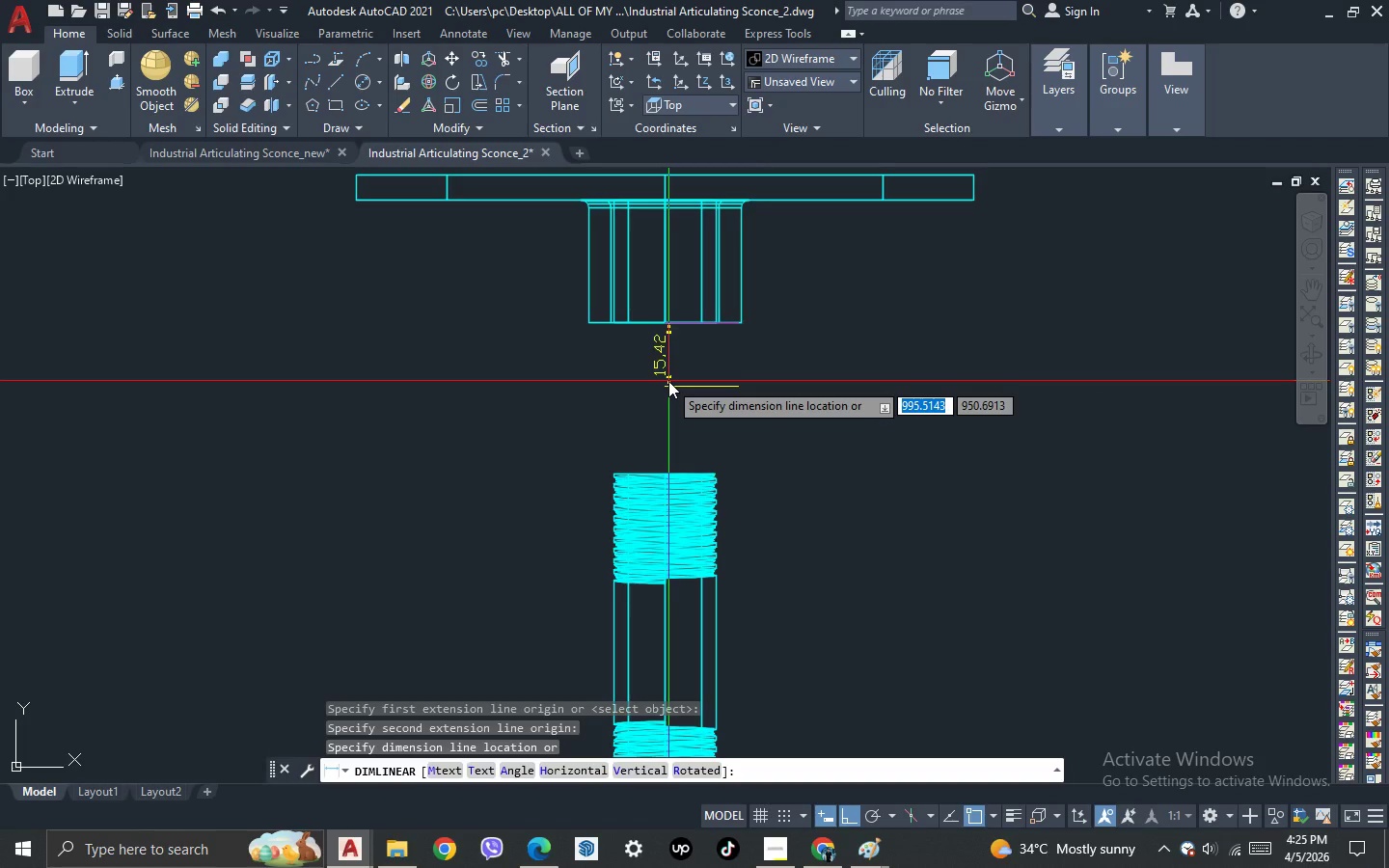 
key(Escape)
type(dli )
 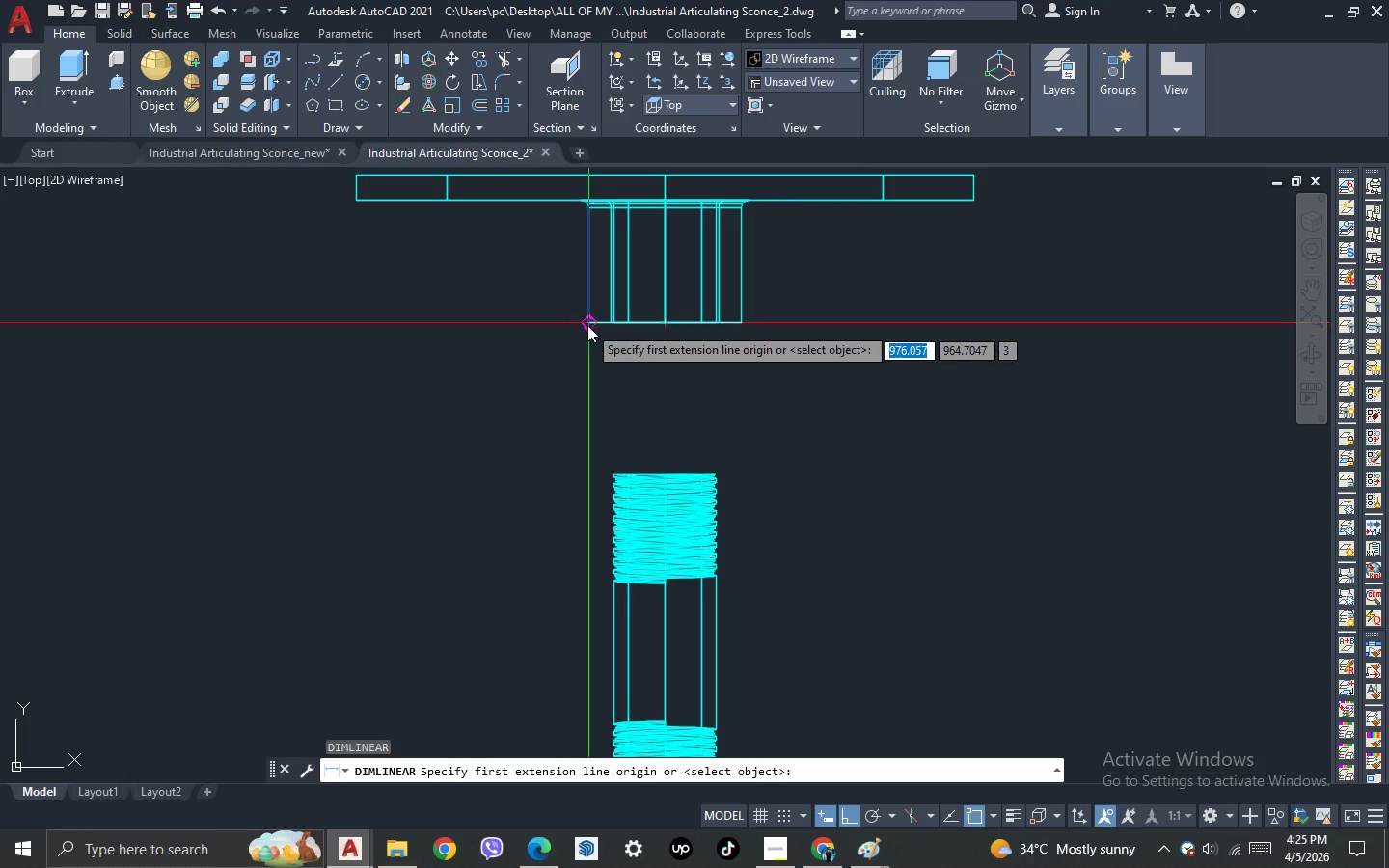 
left_click([588, 324])
 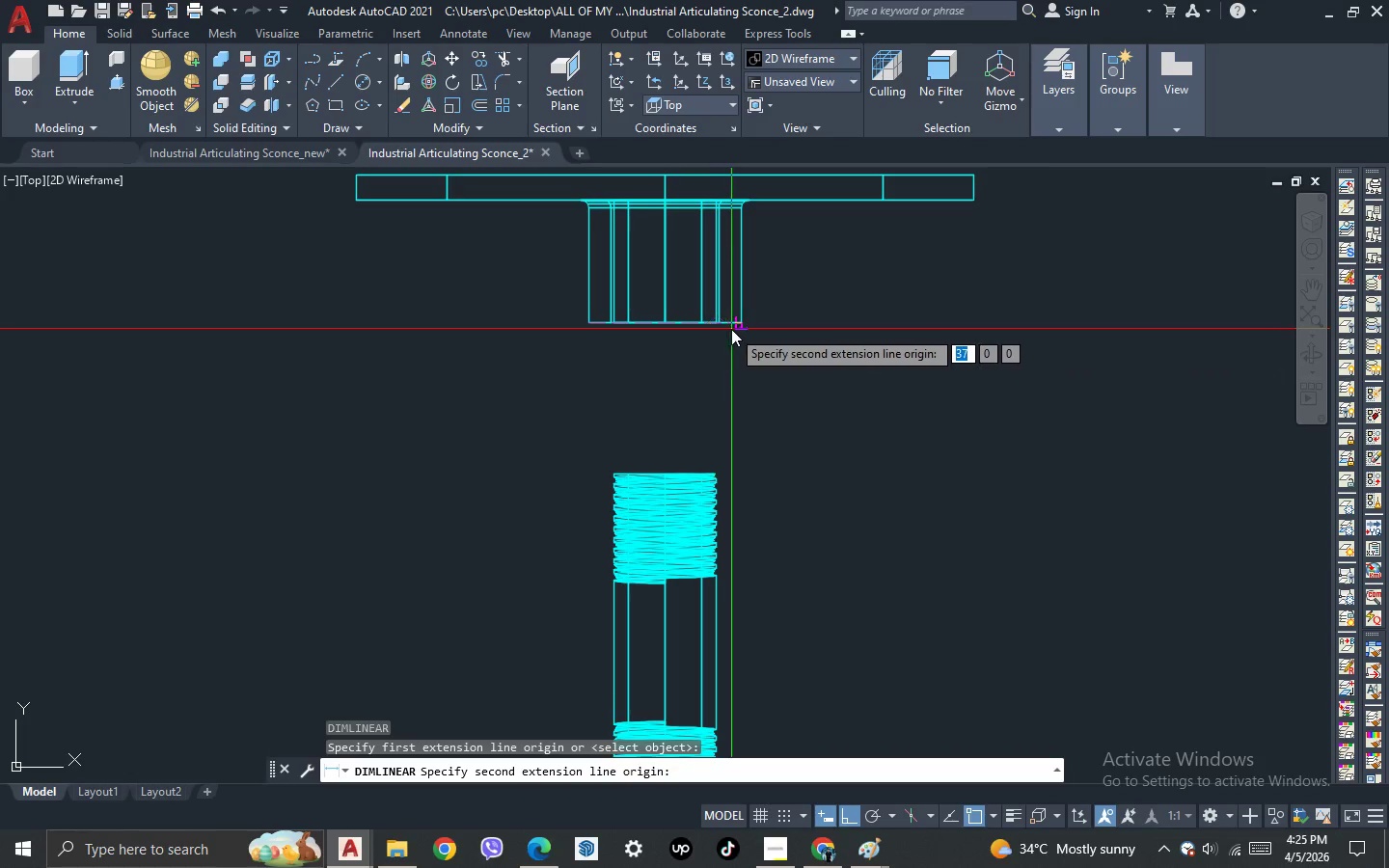 
left_click([735, 327])
 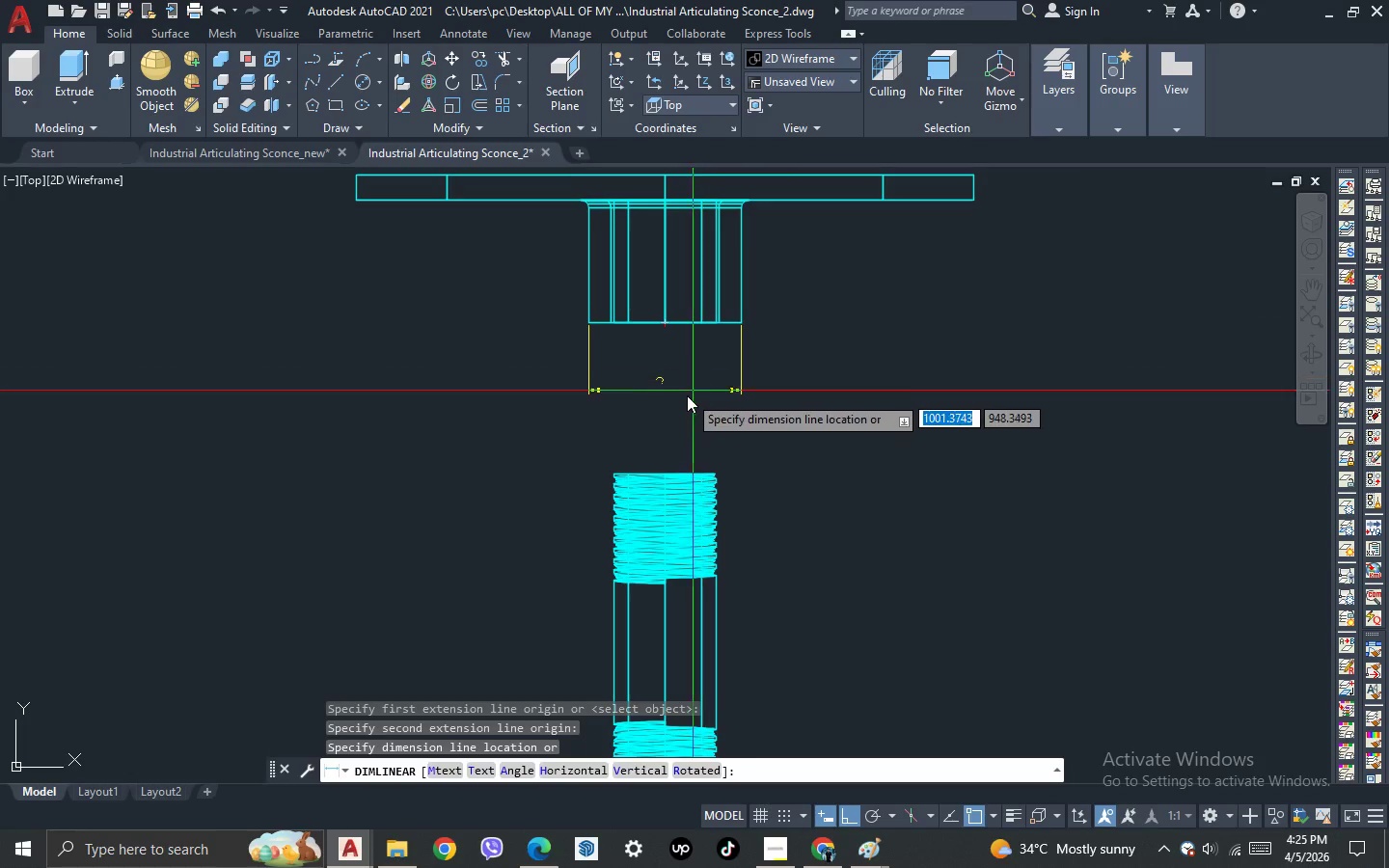 
left_click([686, 396])
 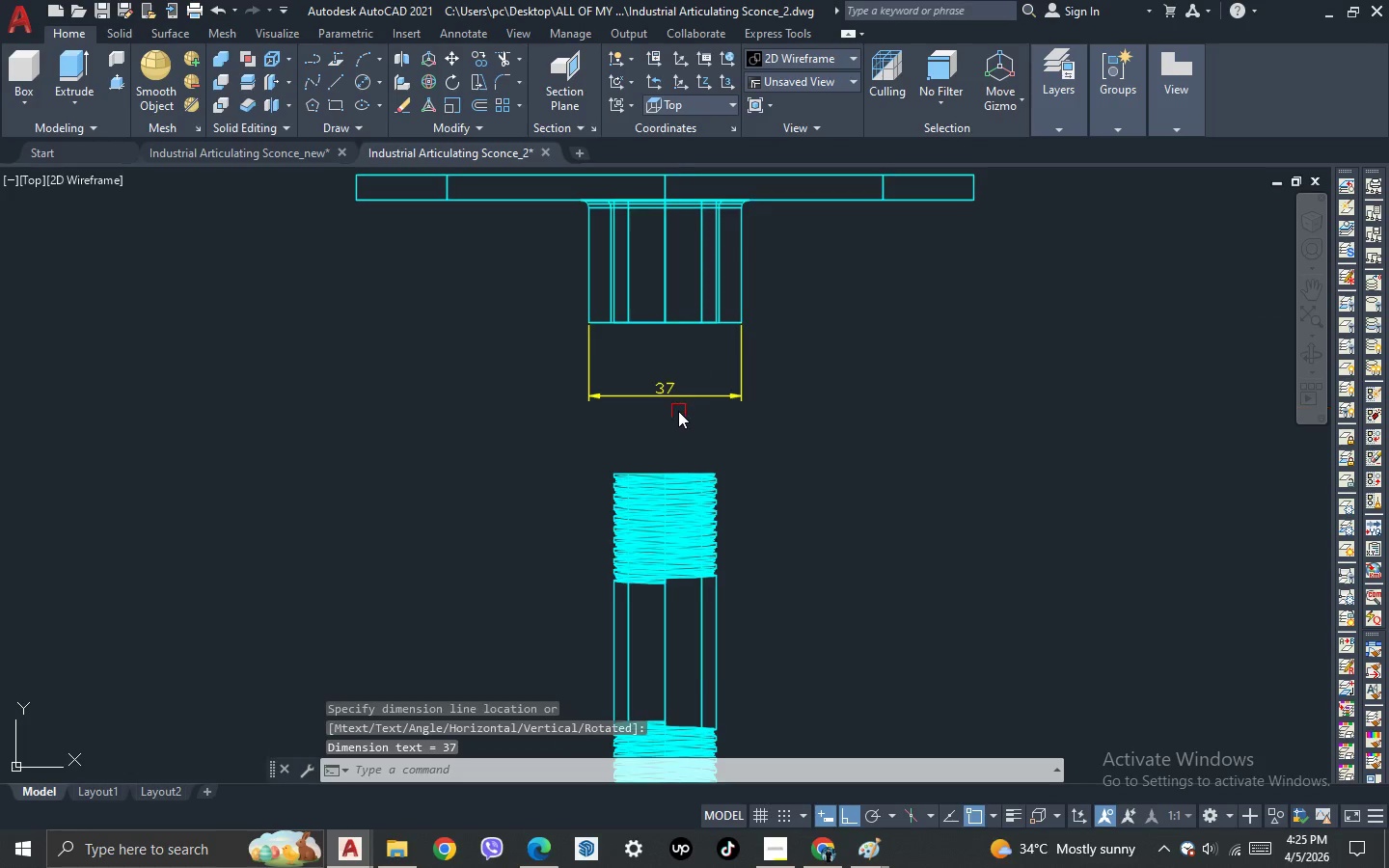 
left_click([678, 413])
 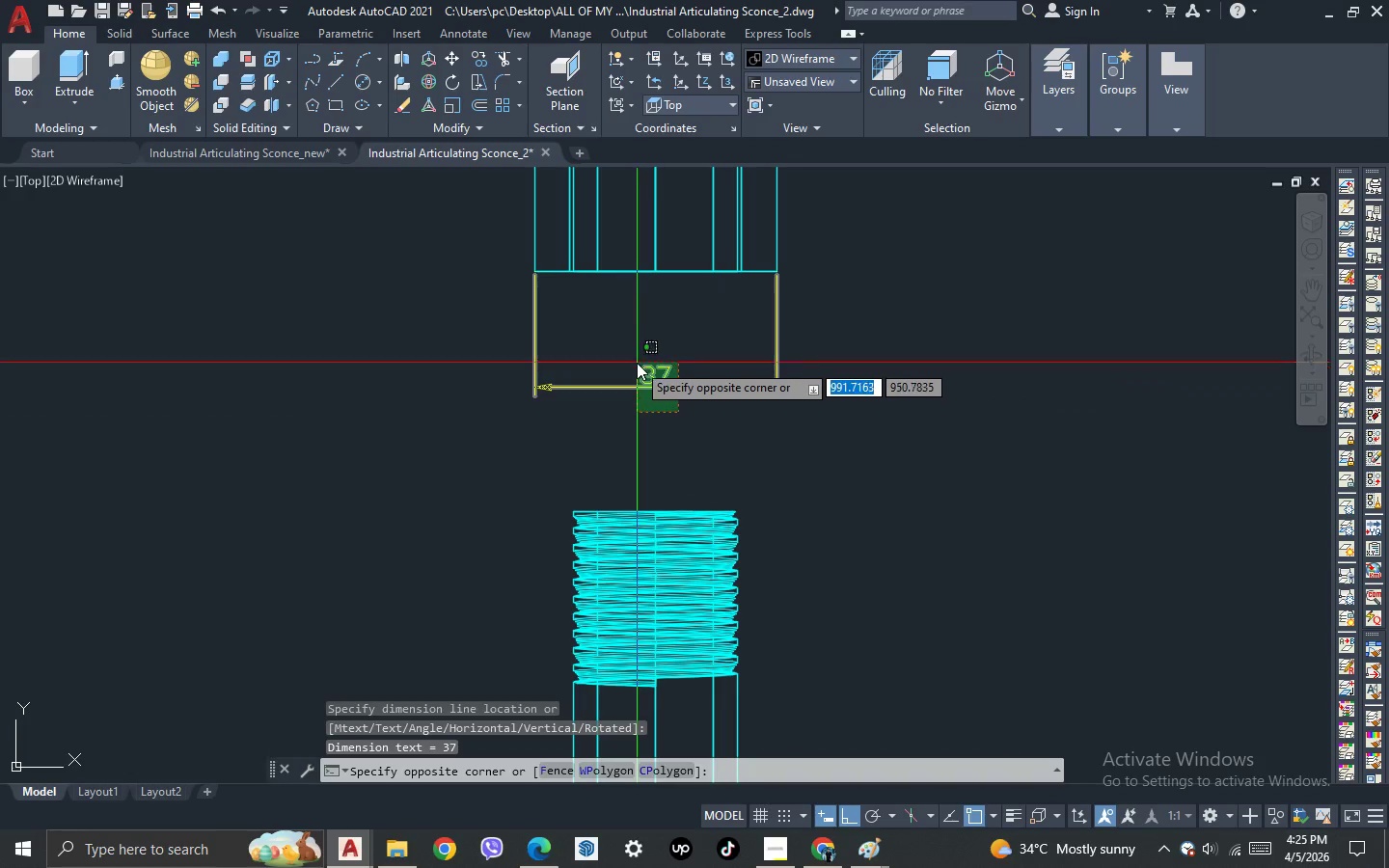 
scroll: coordinate [678, 411], scroll_direction: up, amount: 1.0
 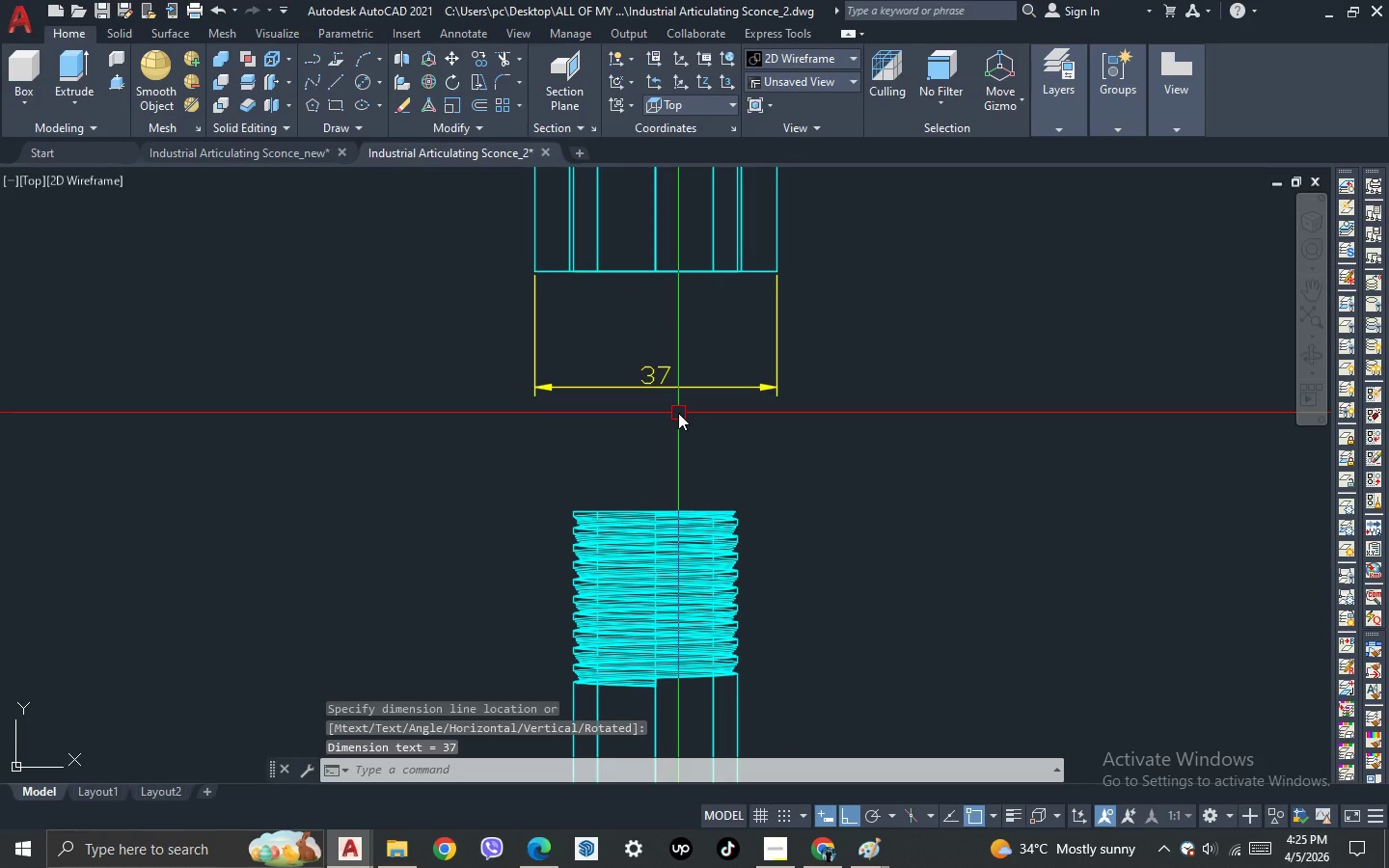 
left_click([635, 357])
 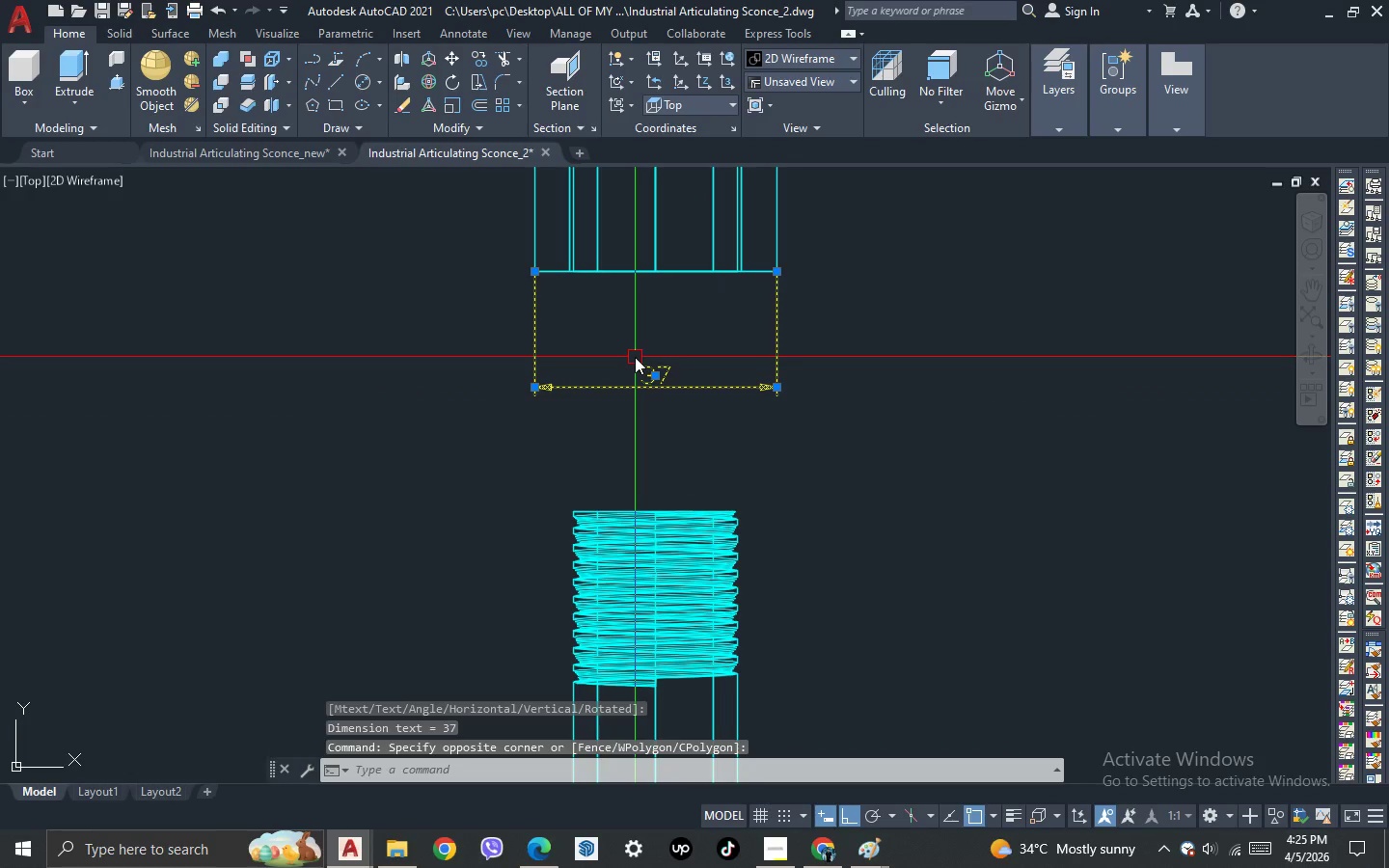 
key(Delete)
 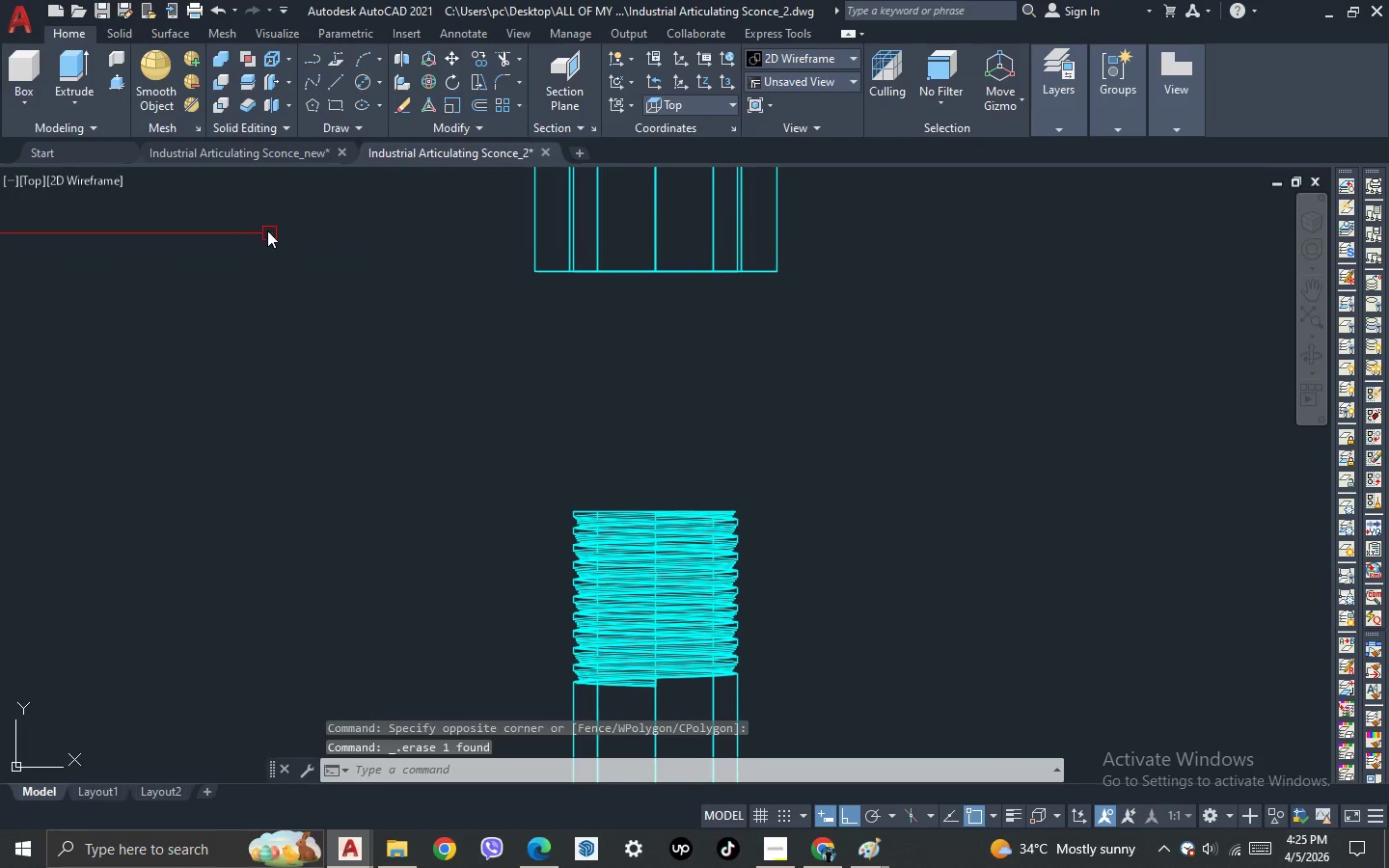 
left_click([254, 159])
 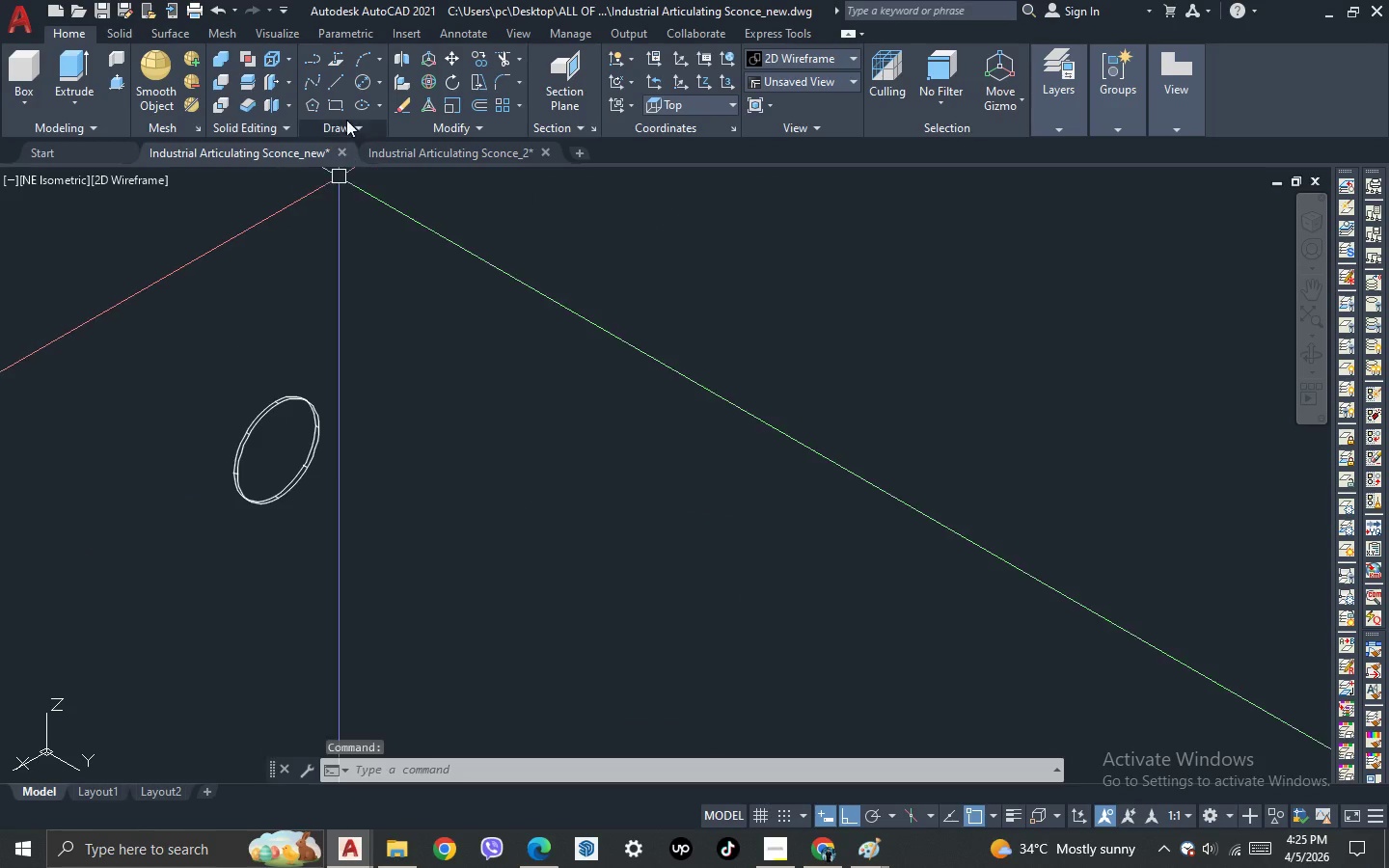 
left_click([359, 85])
 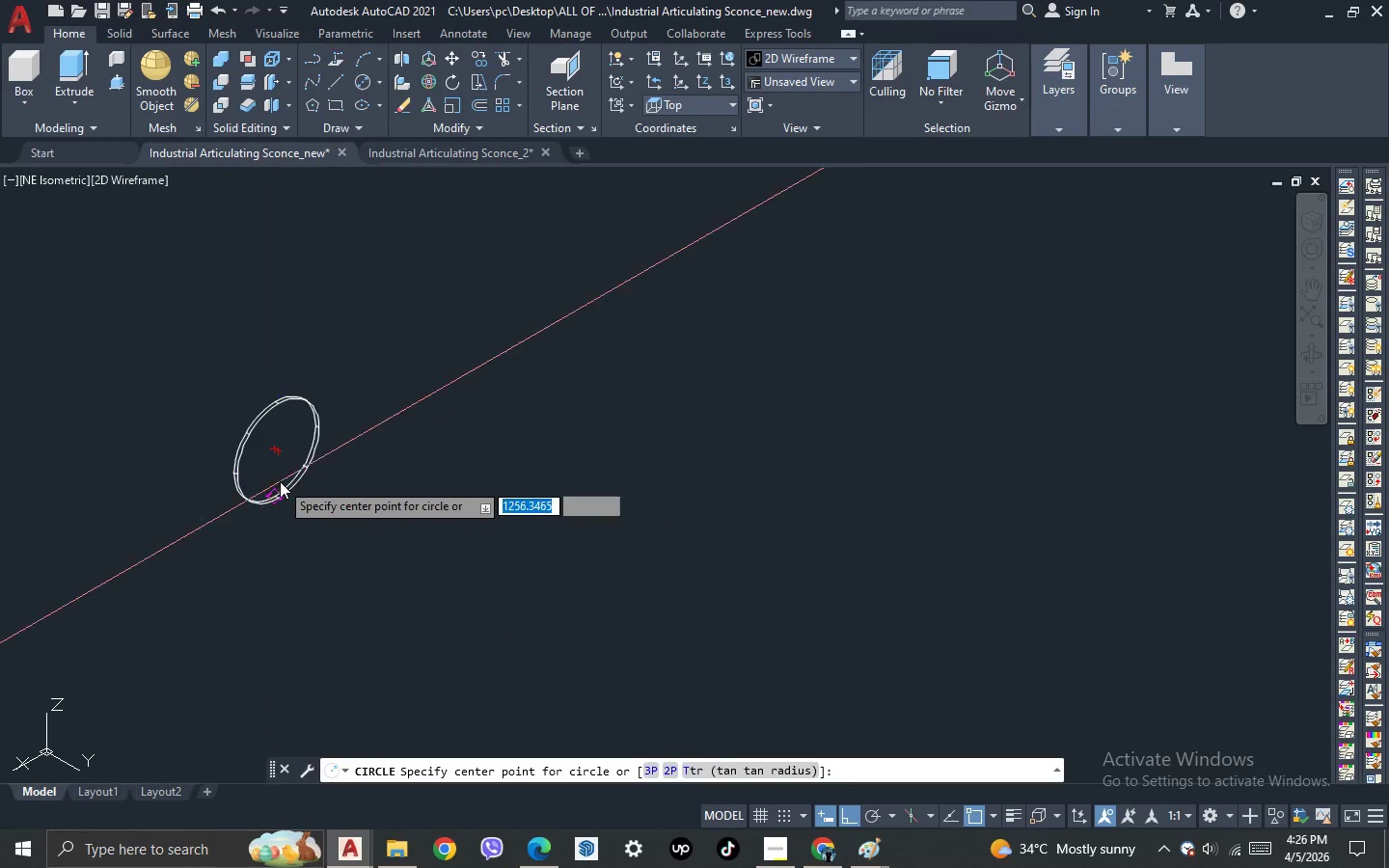 
scroll: coordinate [282, 499], scroll_direction: up, amount: 3.0
 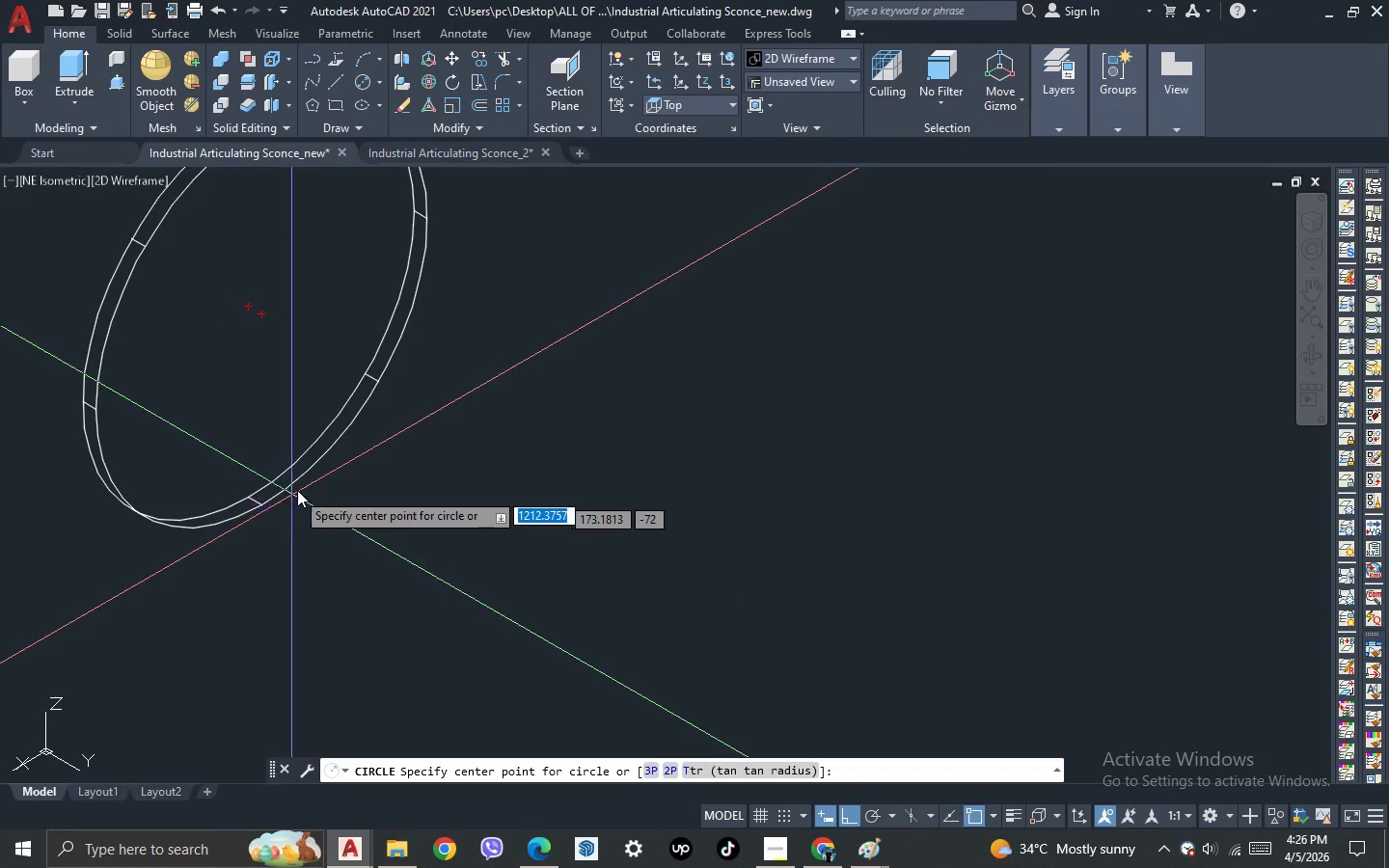 
key(Escape)
 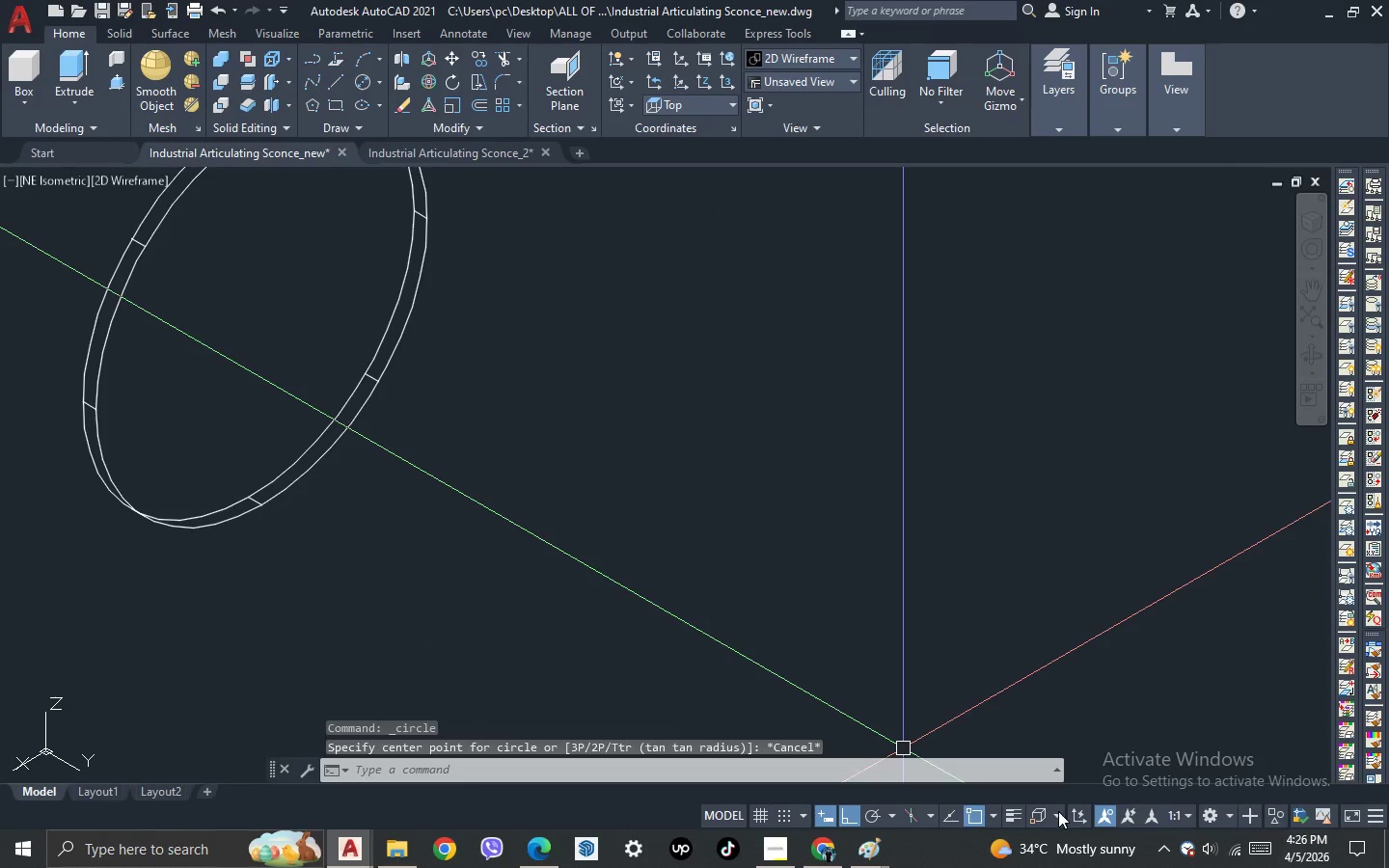 
mouse_move([1044, 782])
 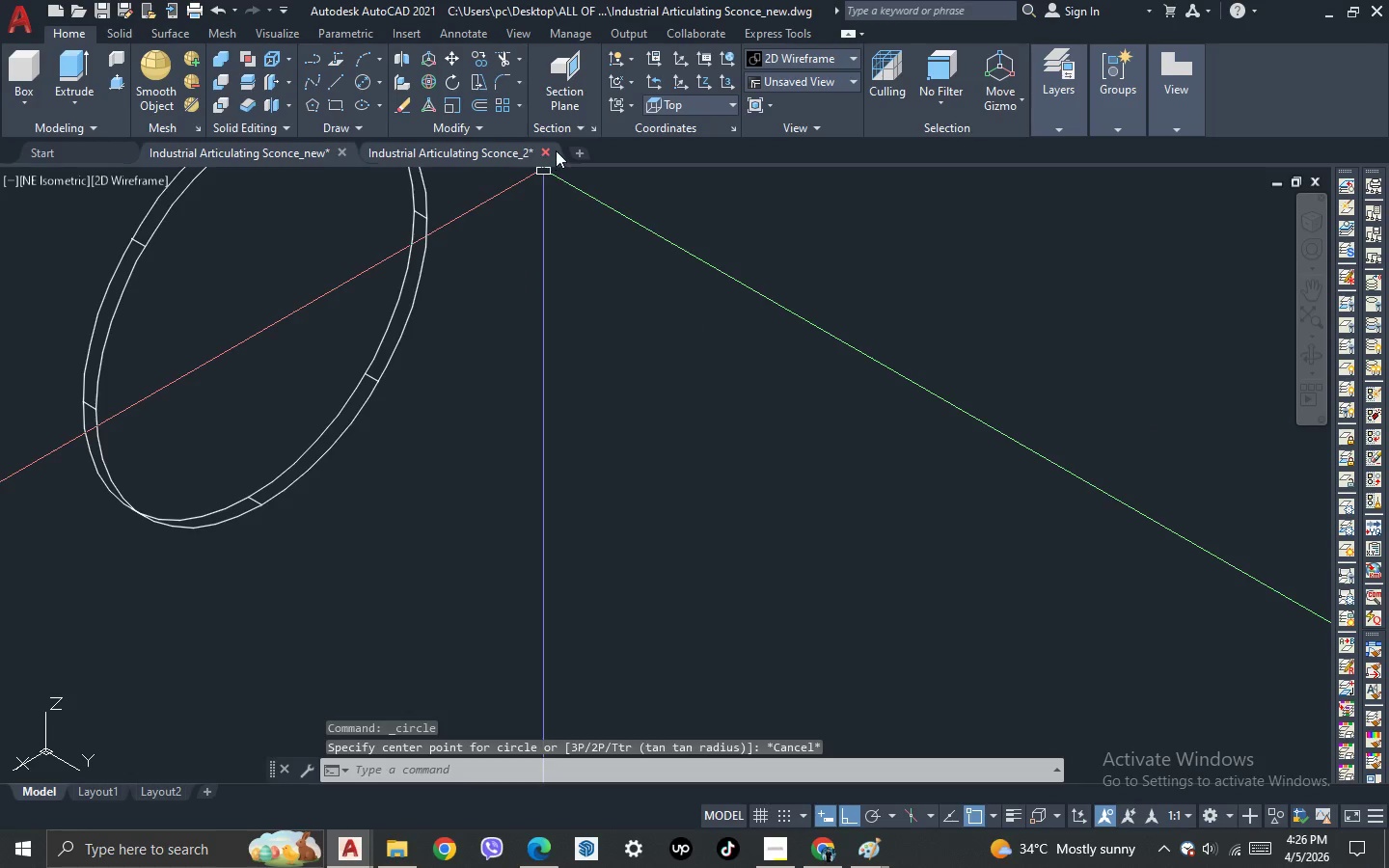 
left_click([669, 105])
 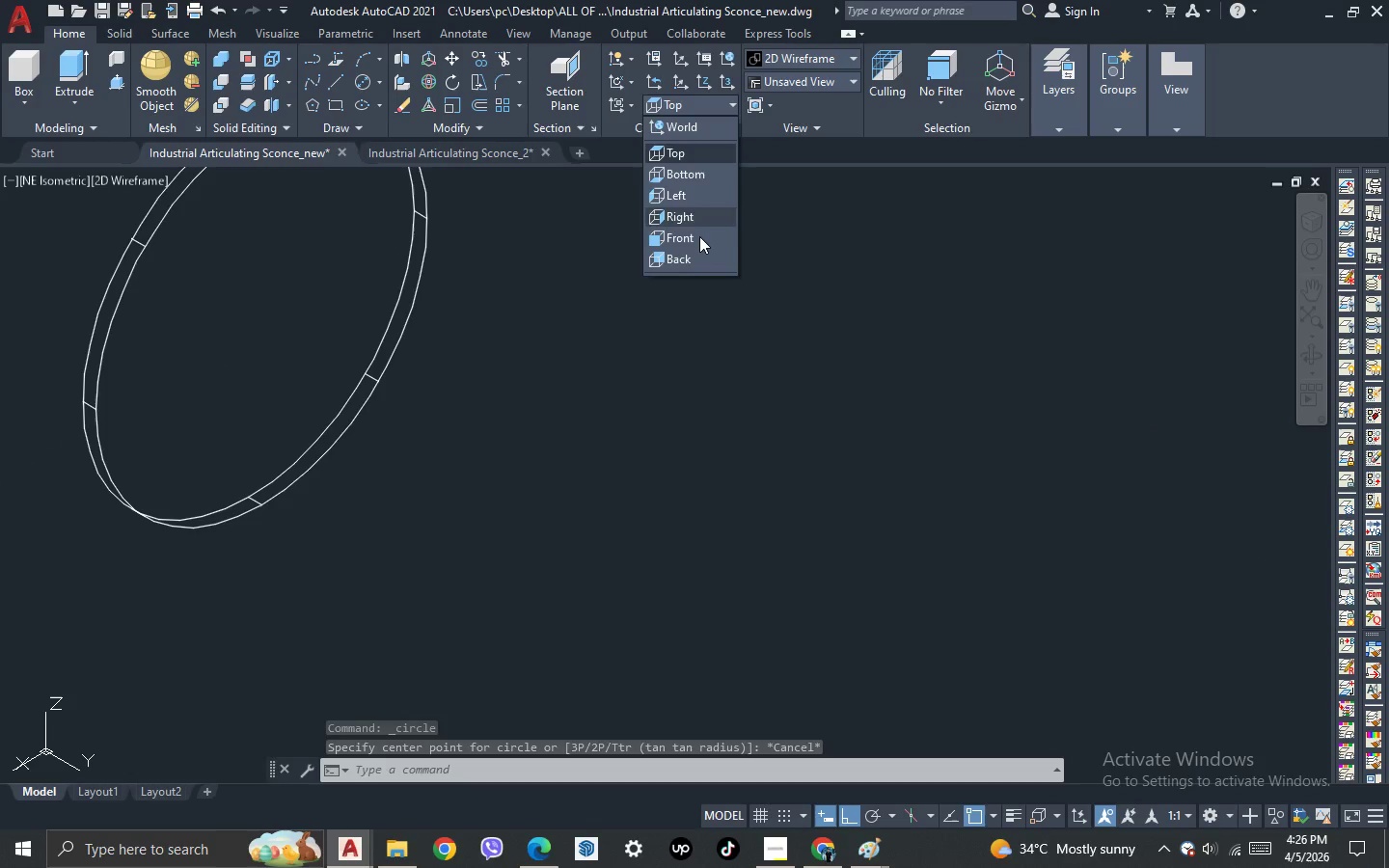 
left_click([699, 244])
 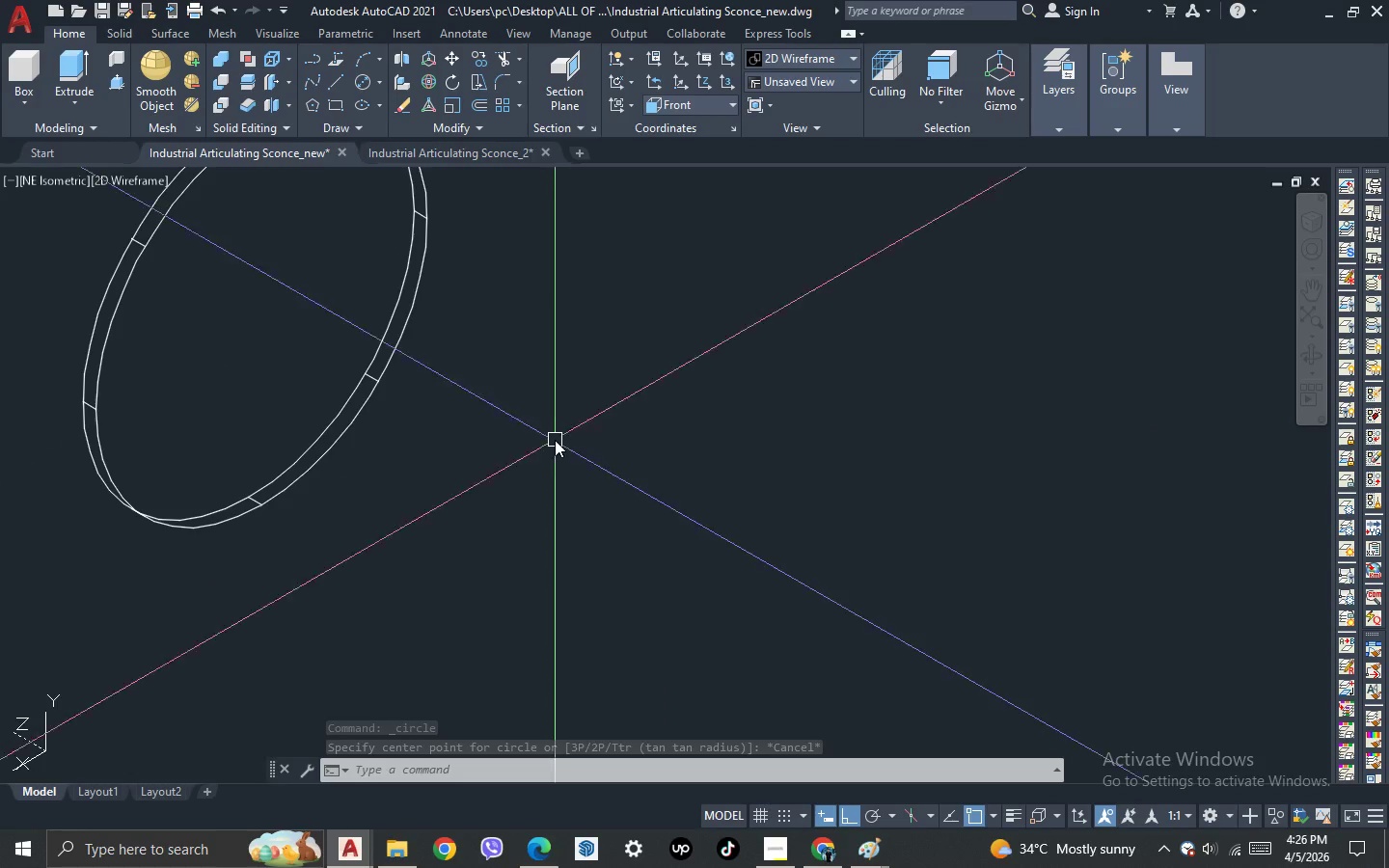 
scroll: coordinate [554, 441], scroll_direction: down, amount: 1.0
 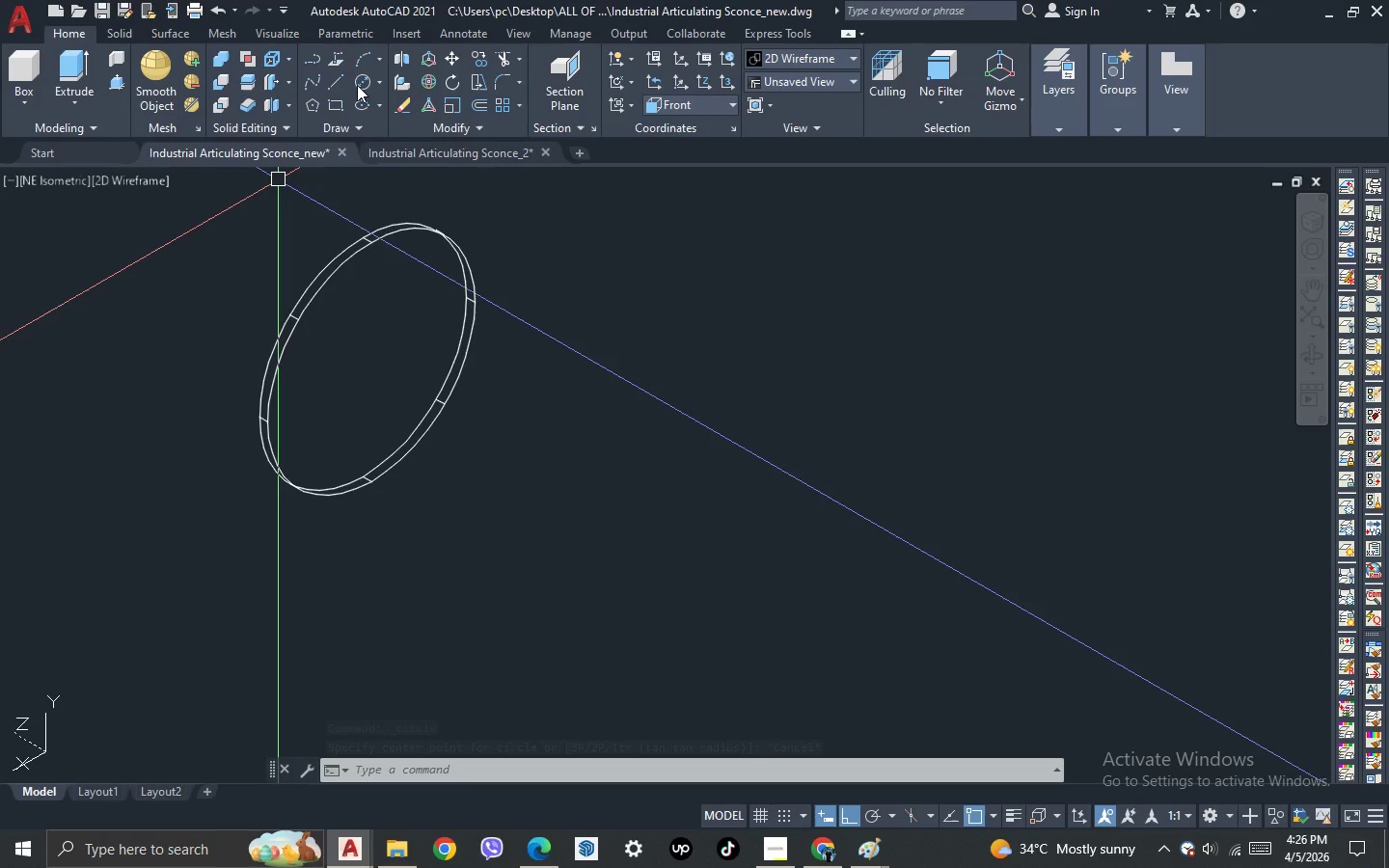 
left_click([358, 85])
 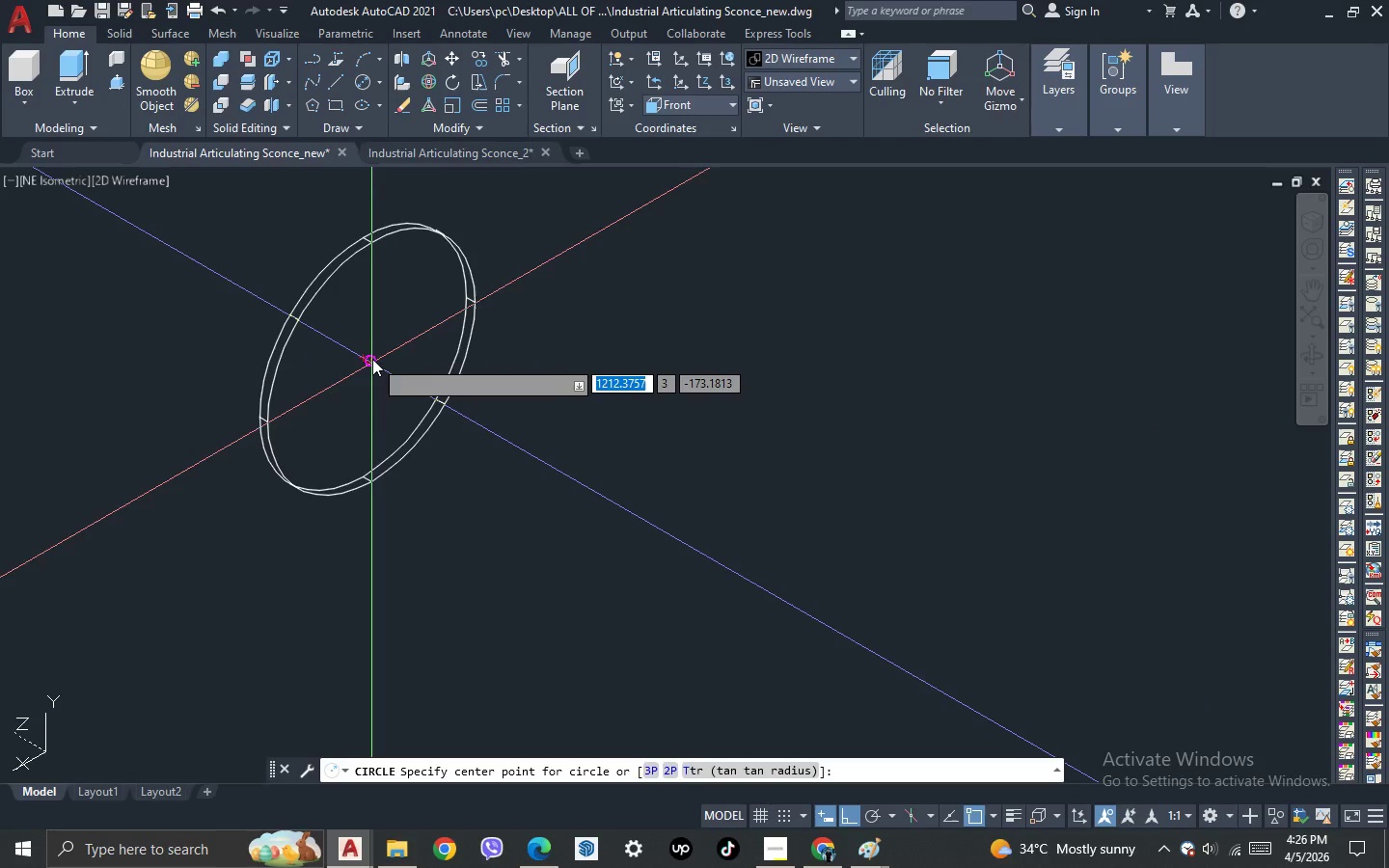 
scroll: coordinate [378, 366], scroll_direction: up, amount: 1.0
 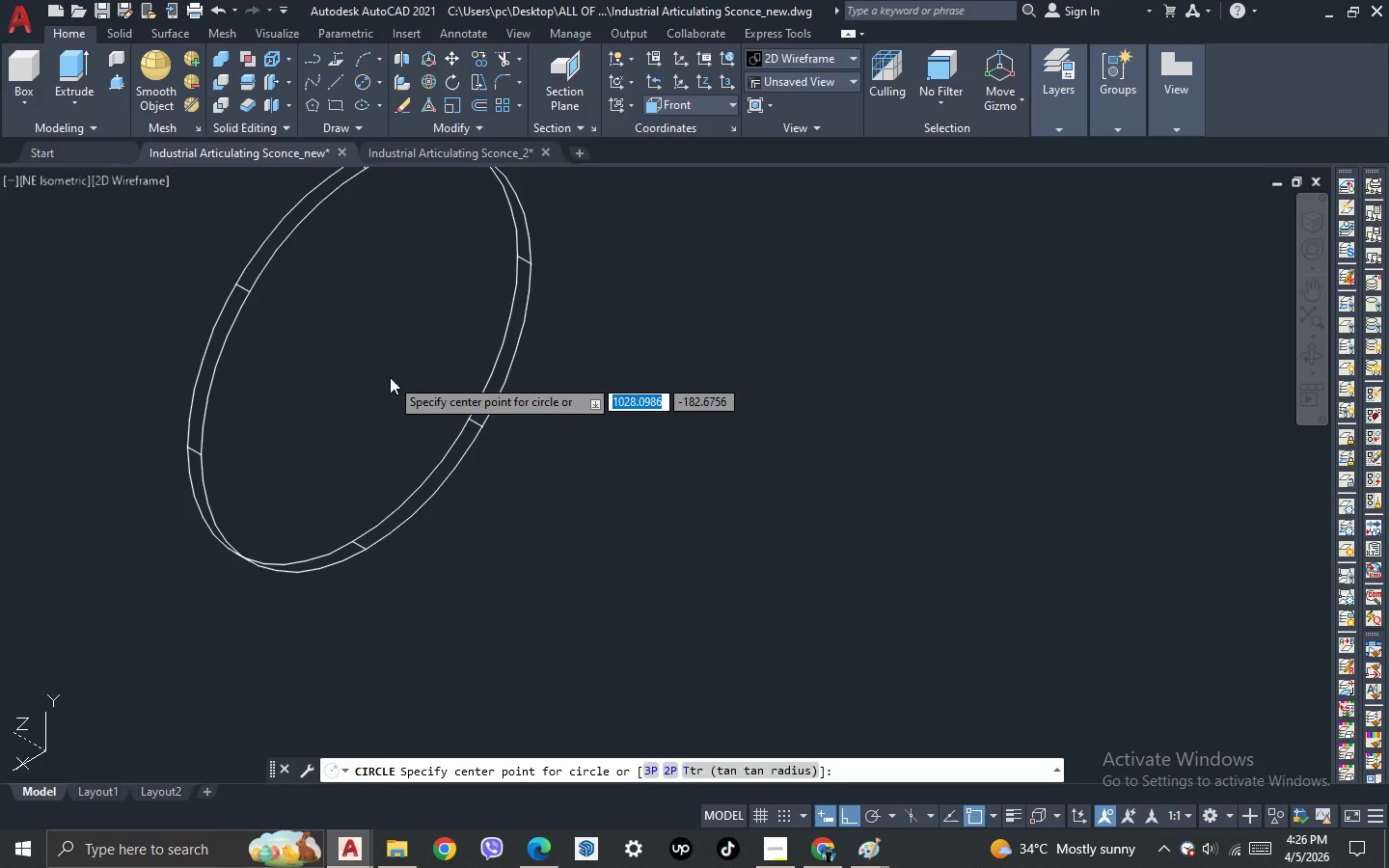 
scroll: coordinate [347, 309], scroll_direction: none, amount: 0.0
 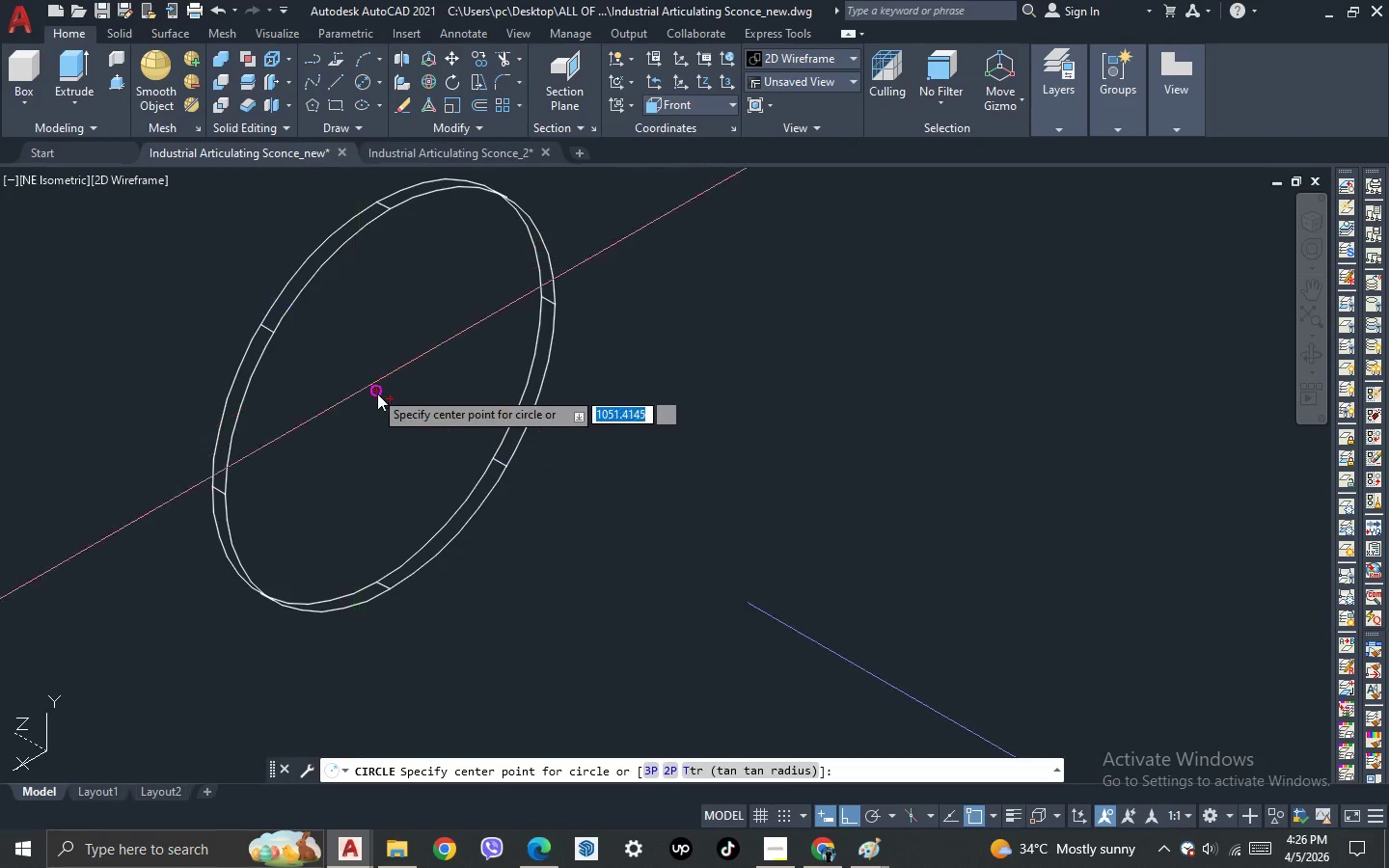 
left_click([393, 402])
 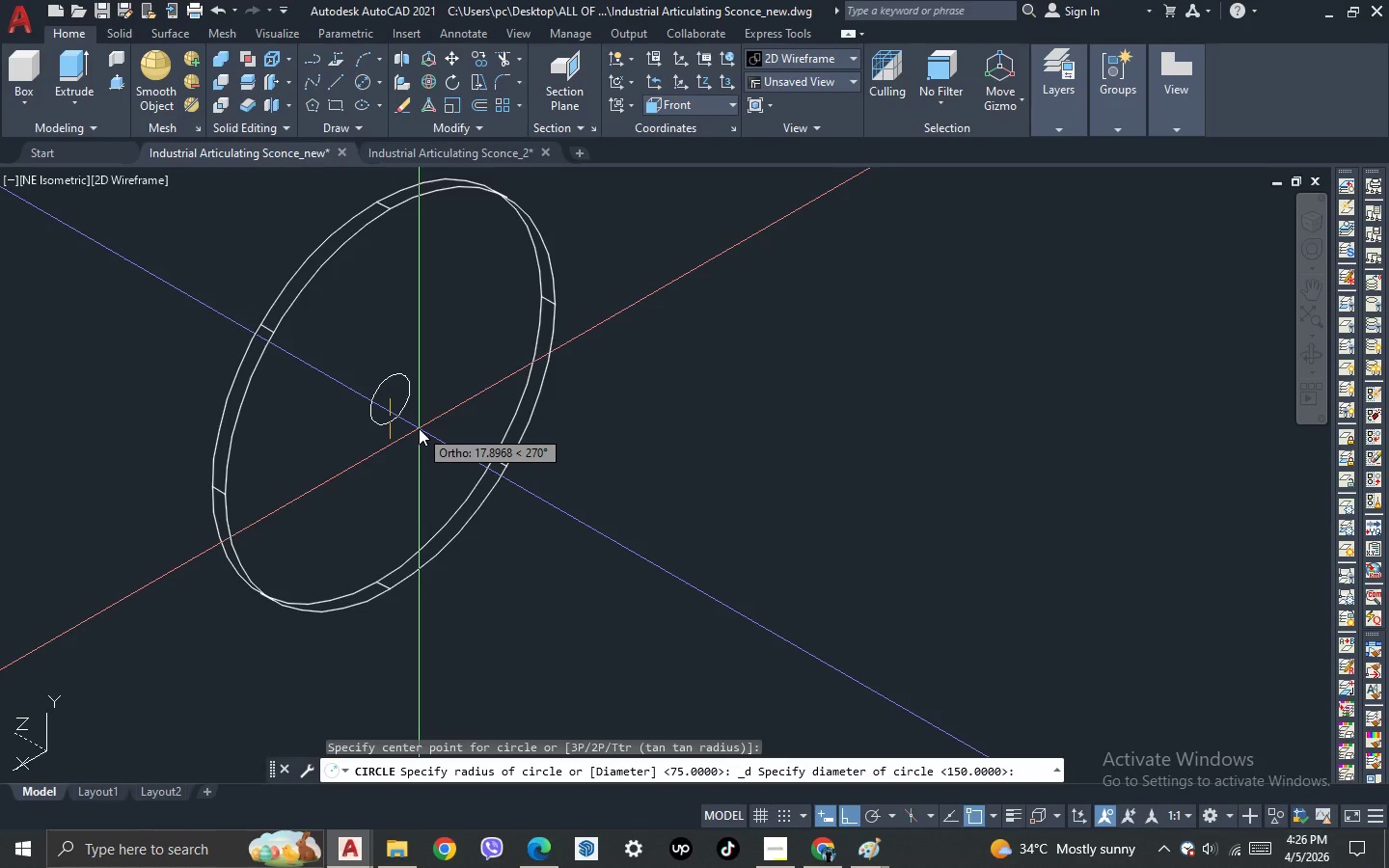 
type(25)
 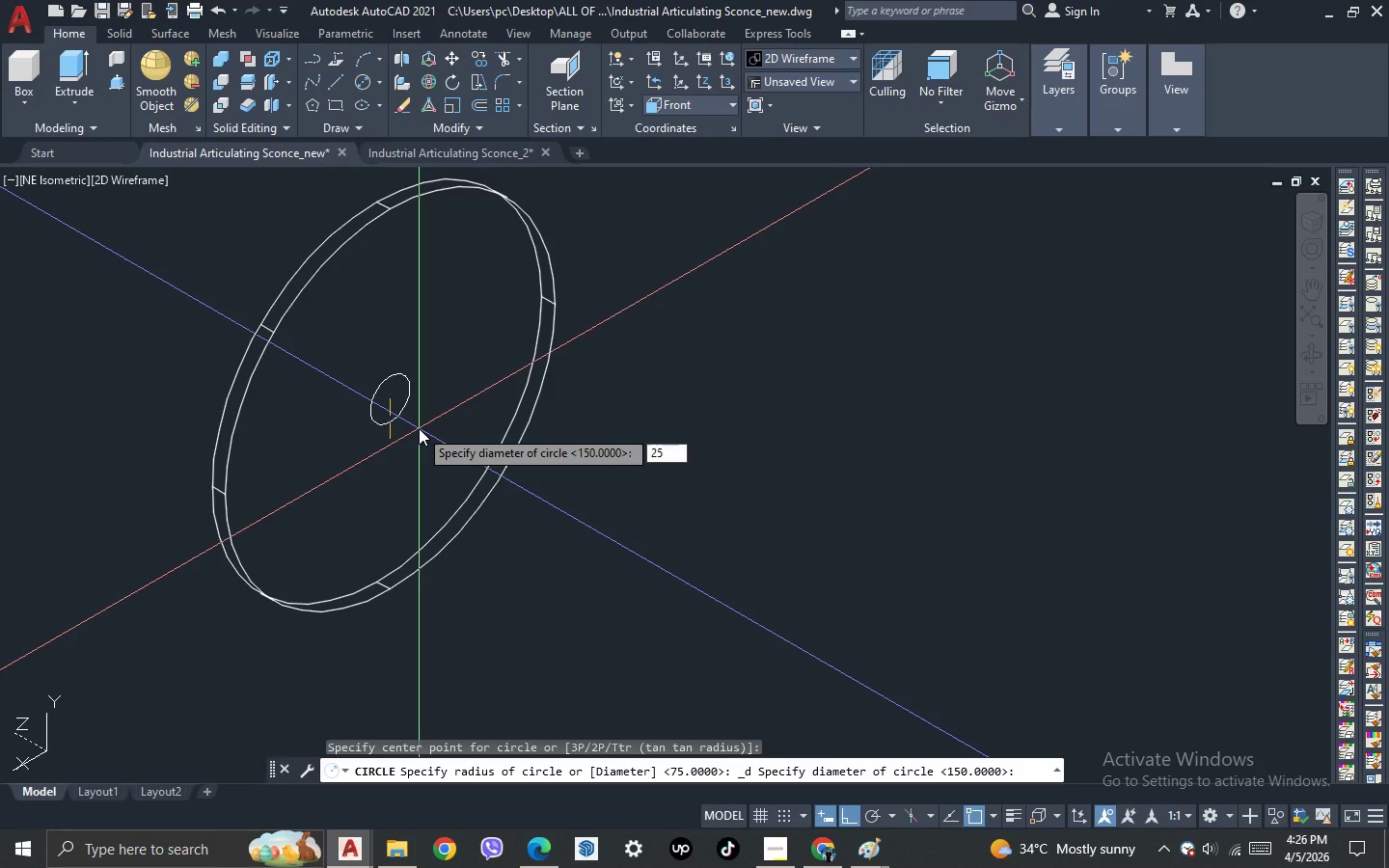 
key(Enter)
 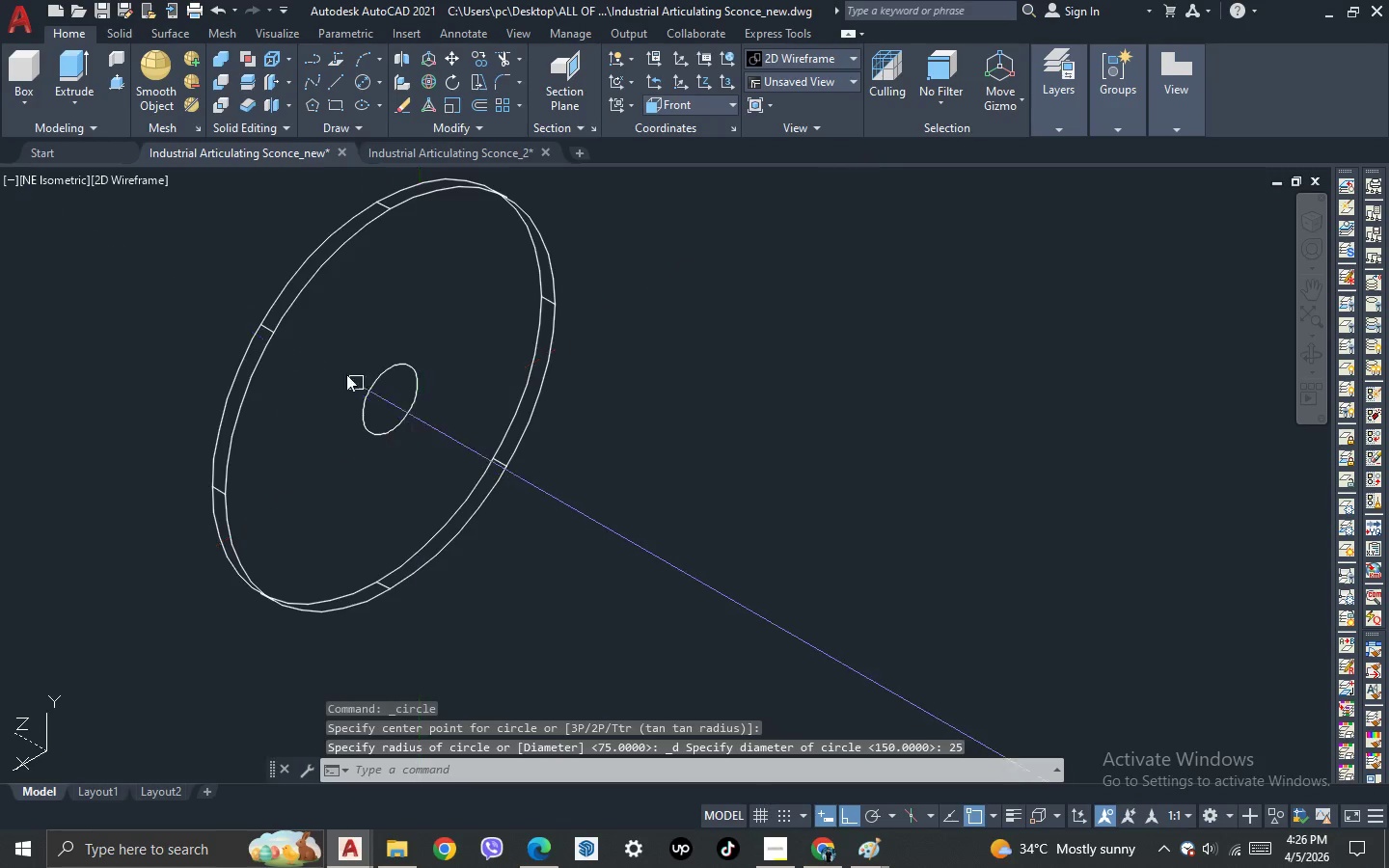 
scroll: coordinate [348, 384], scroll_direction: up, amount: 1.0
 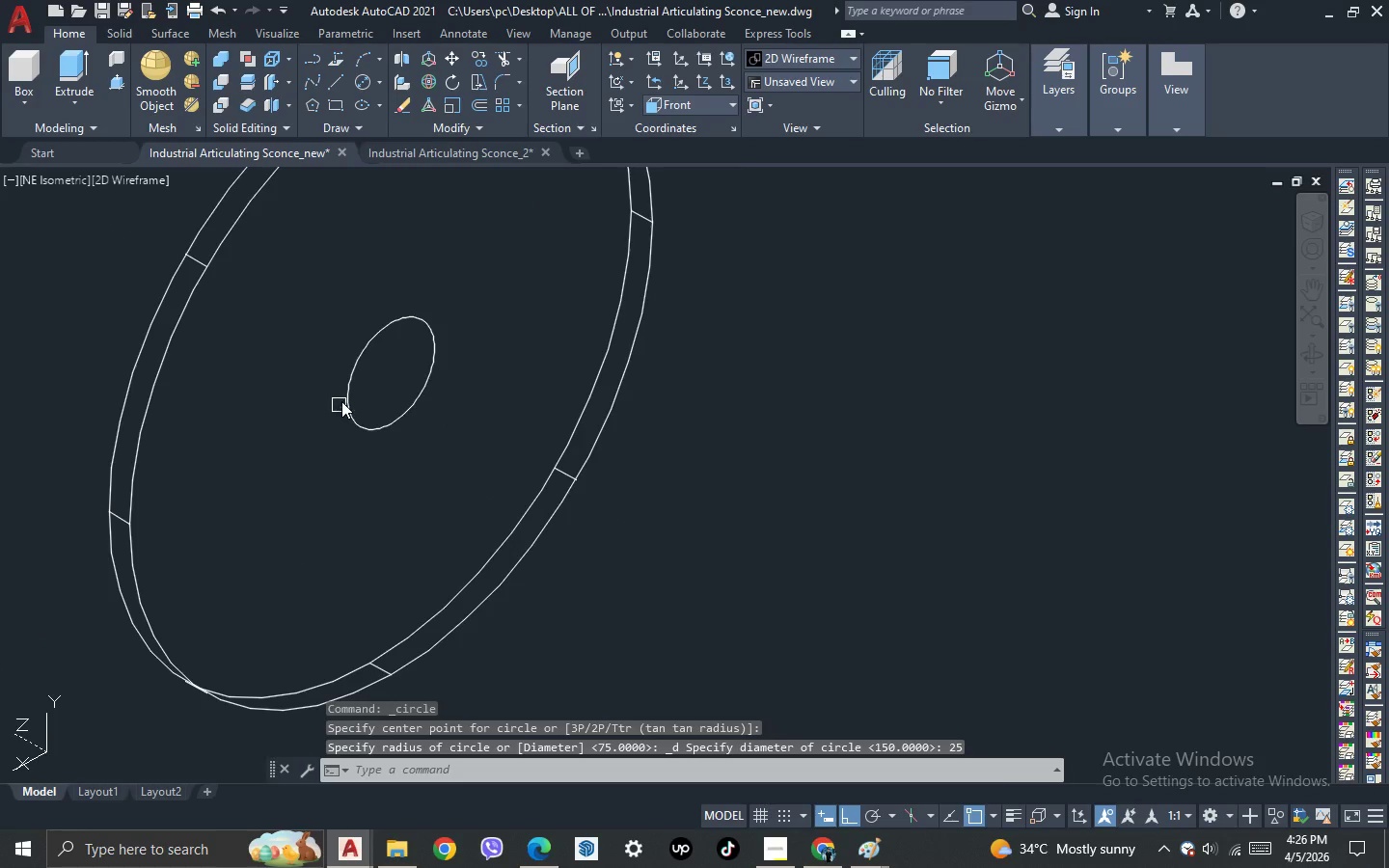 
left_click([343, 398])
 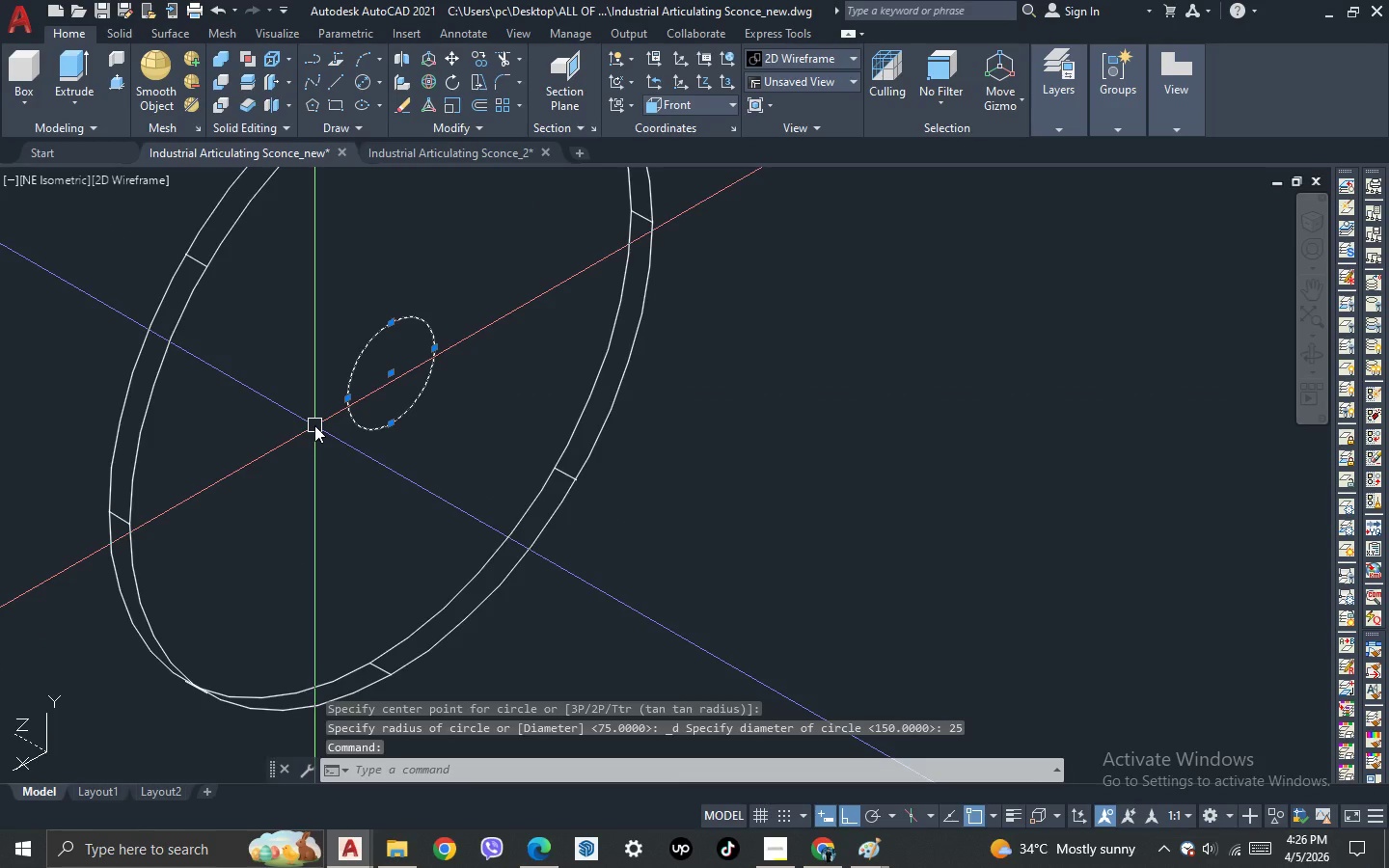 
key(O)
 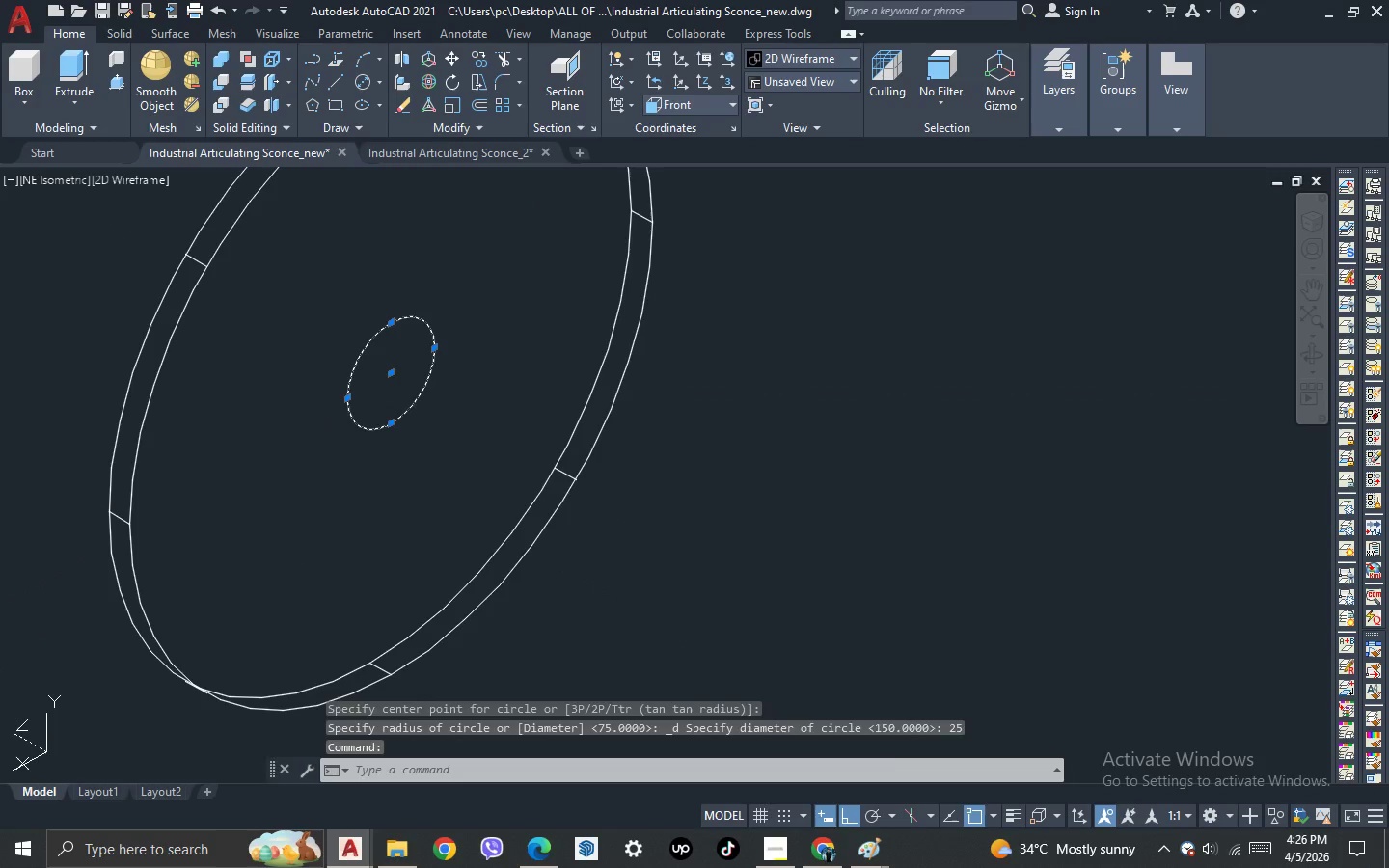 
key(Enter)
 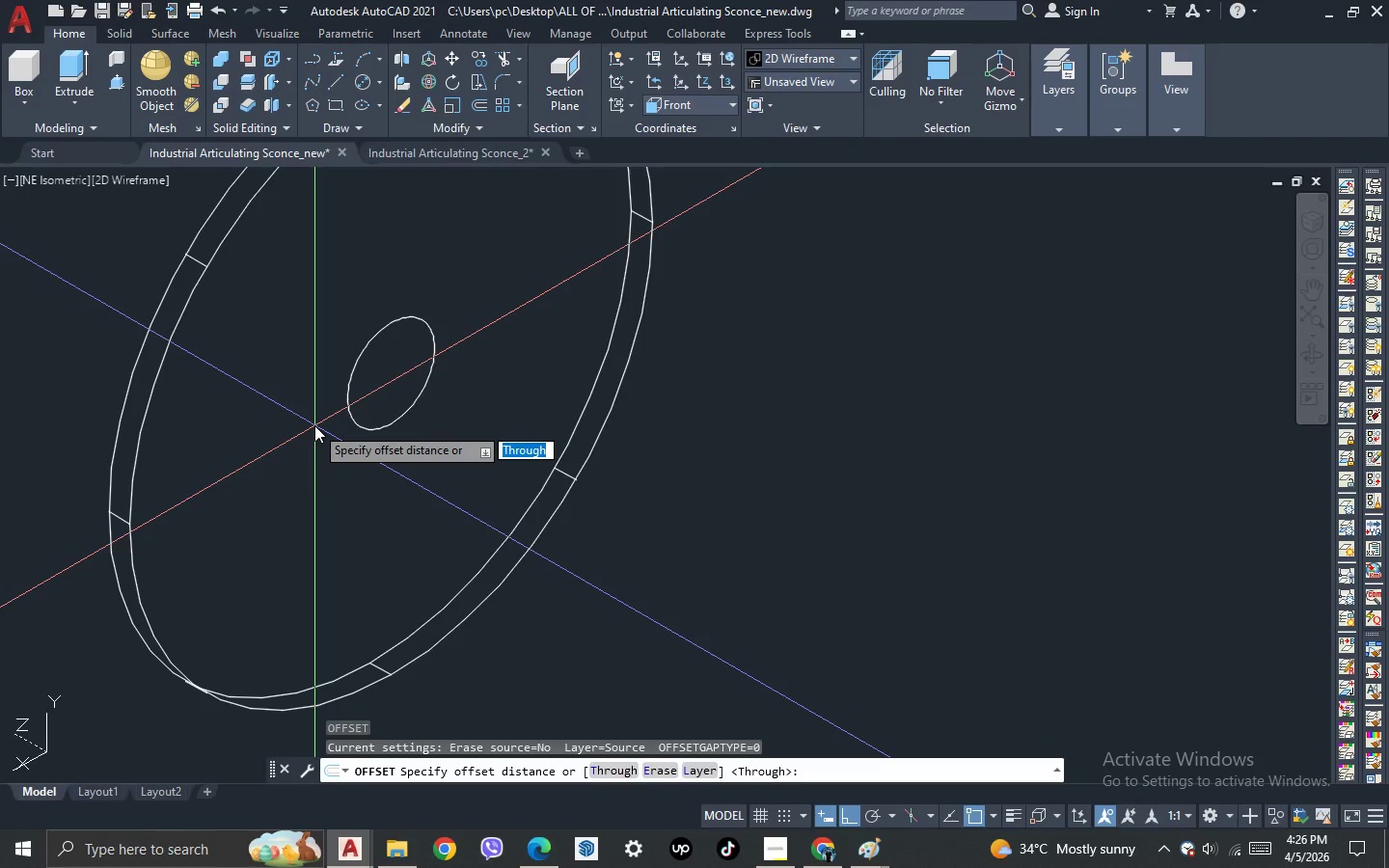 
wait(6.22)
 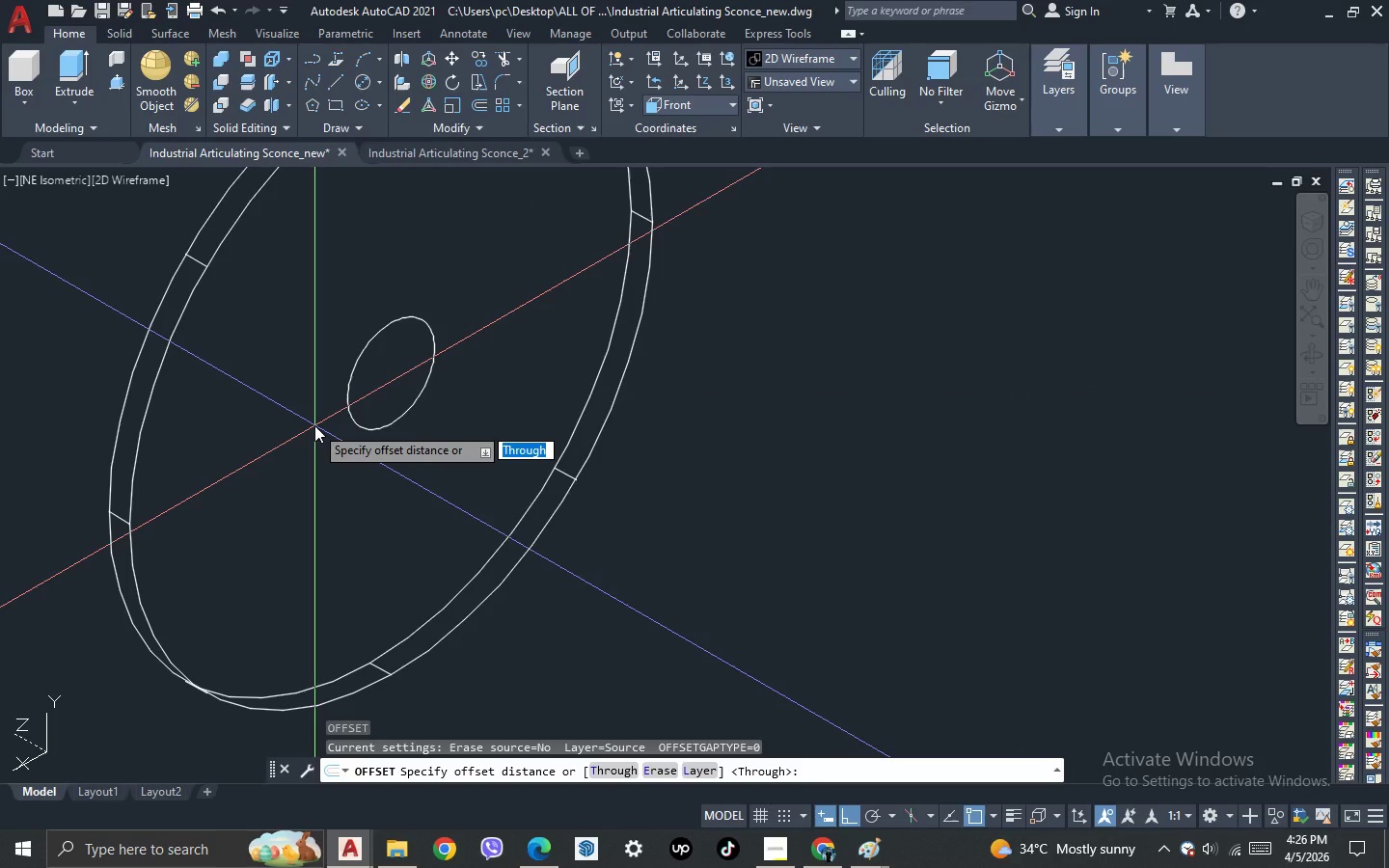 
key(3)
 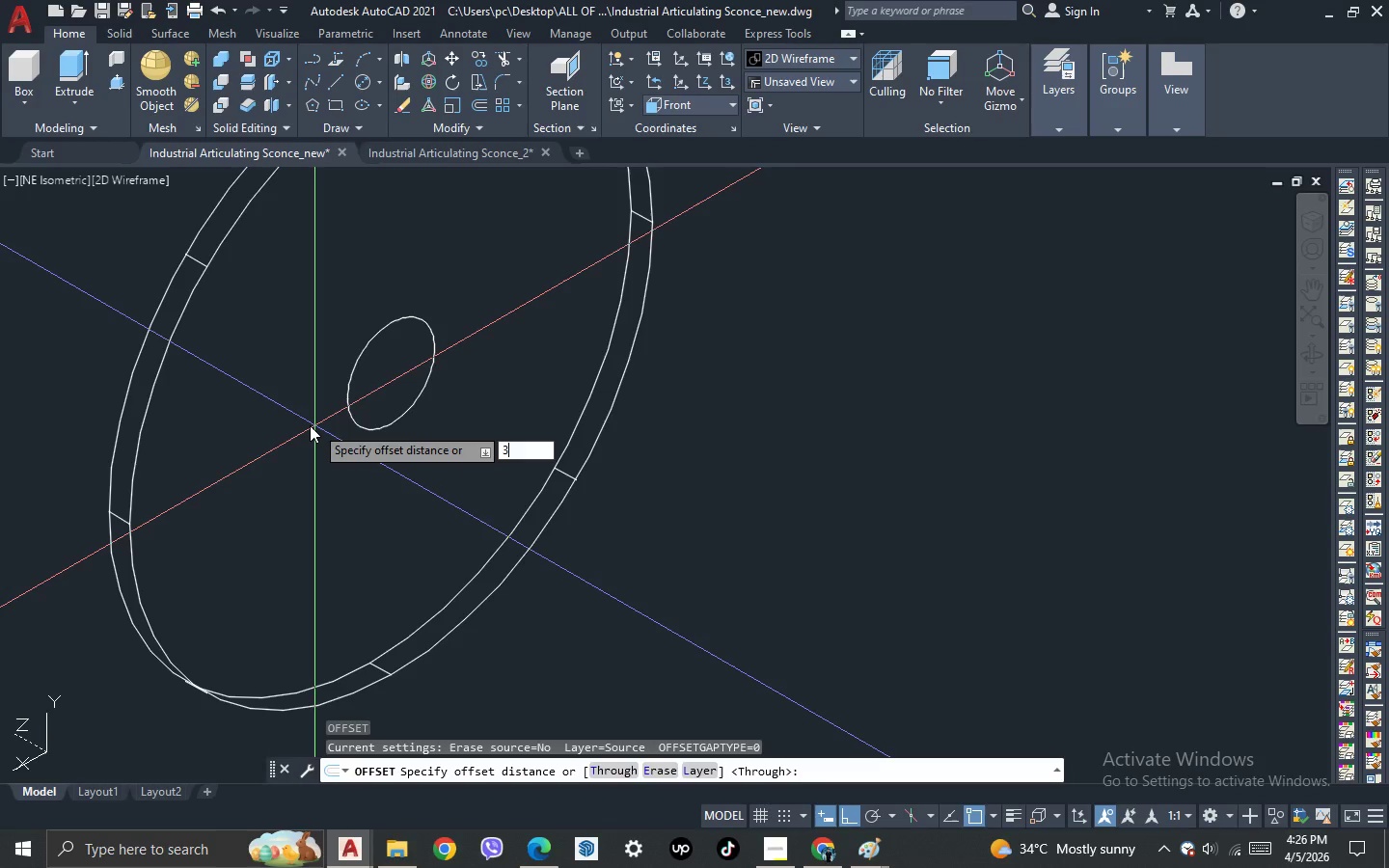 
key(Enter)
 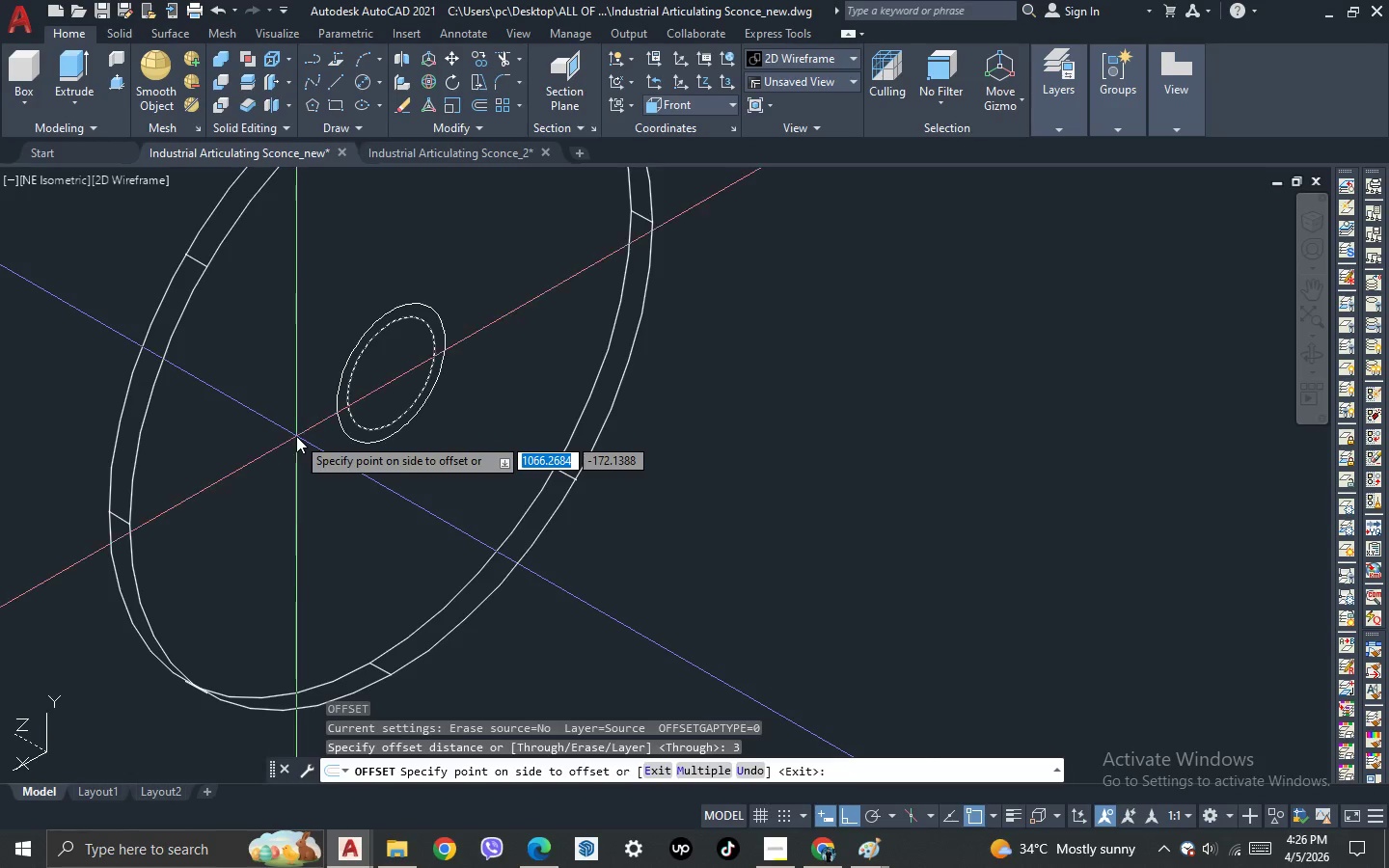 
left_click([296, 436])
 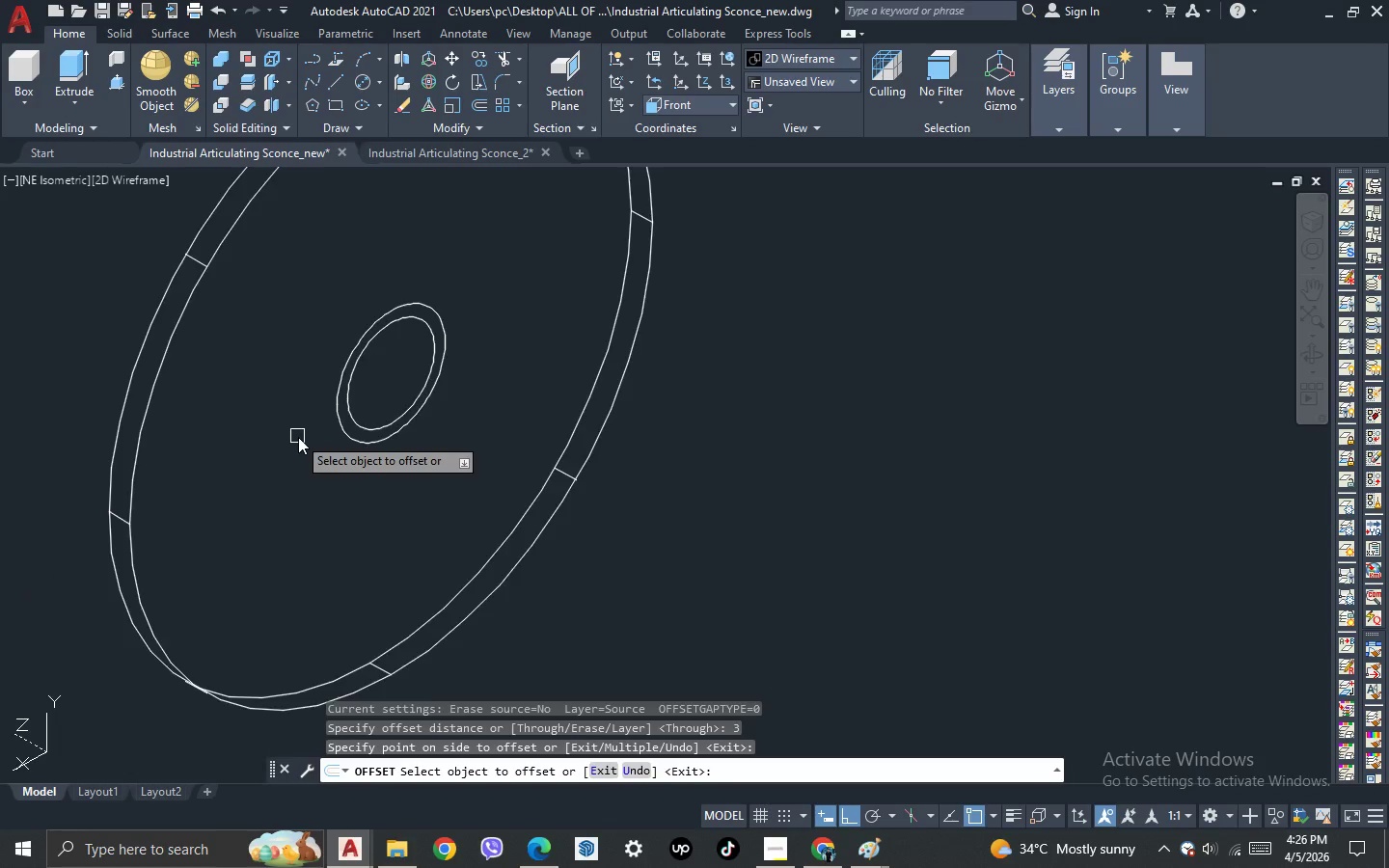 
key(Escape)
 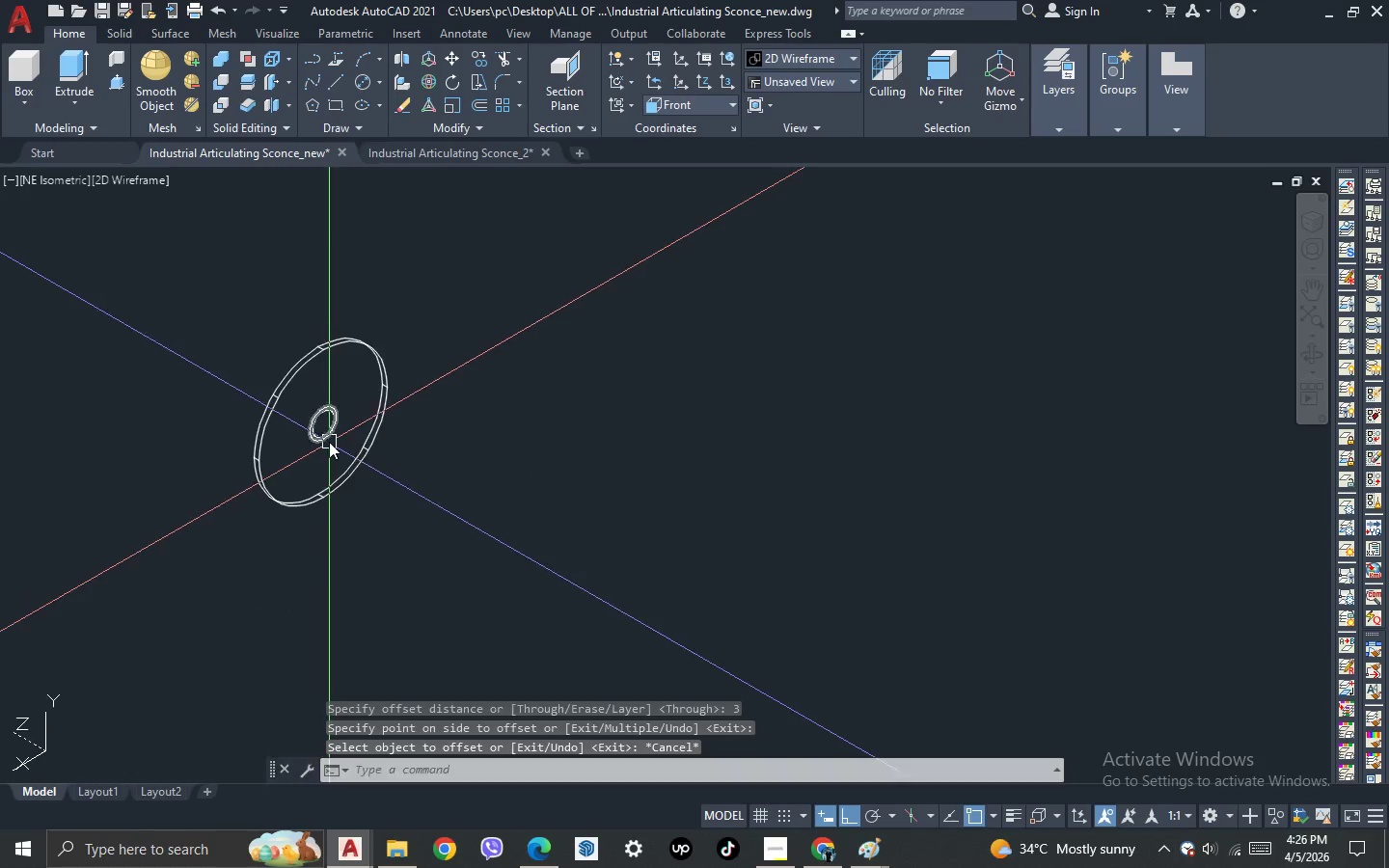 
scroll: coordinate [301, 441], scroll_direction: down, amount: 3.0
 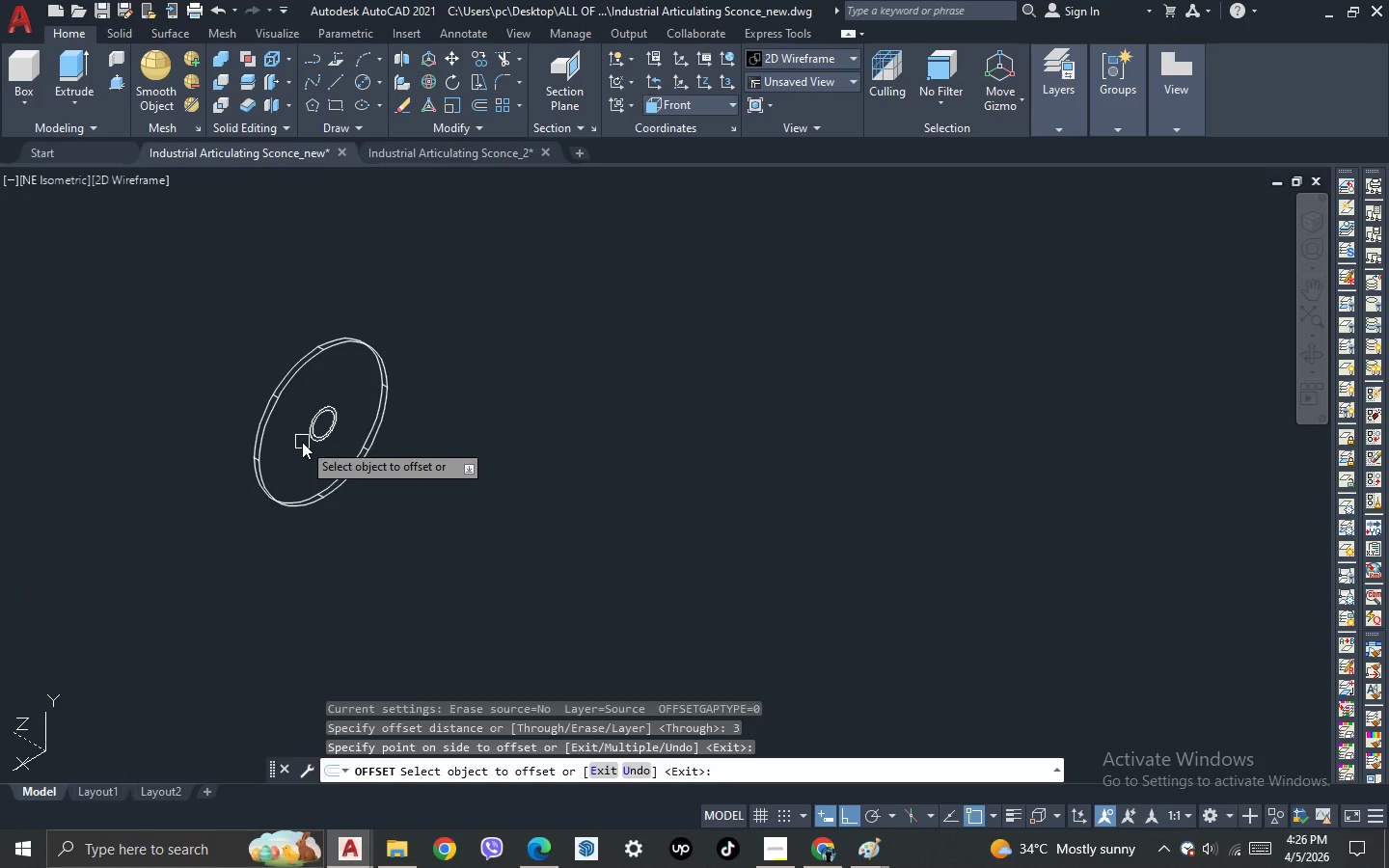 
scroll: coordinate [329, 442], scroll_direction: up, amount: 3.0
 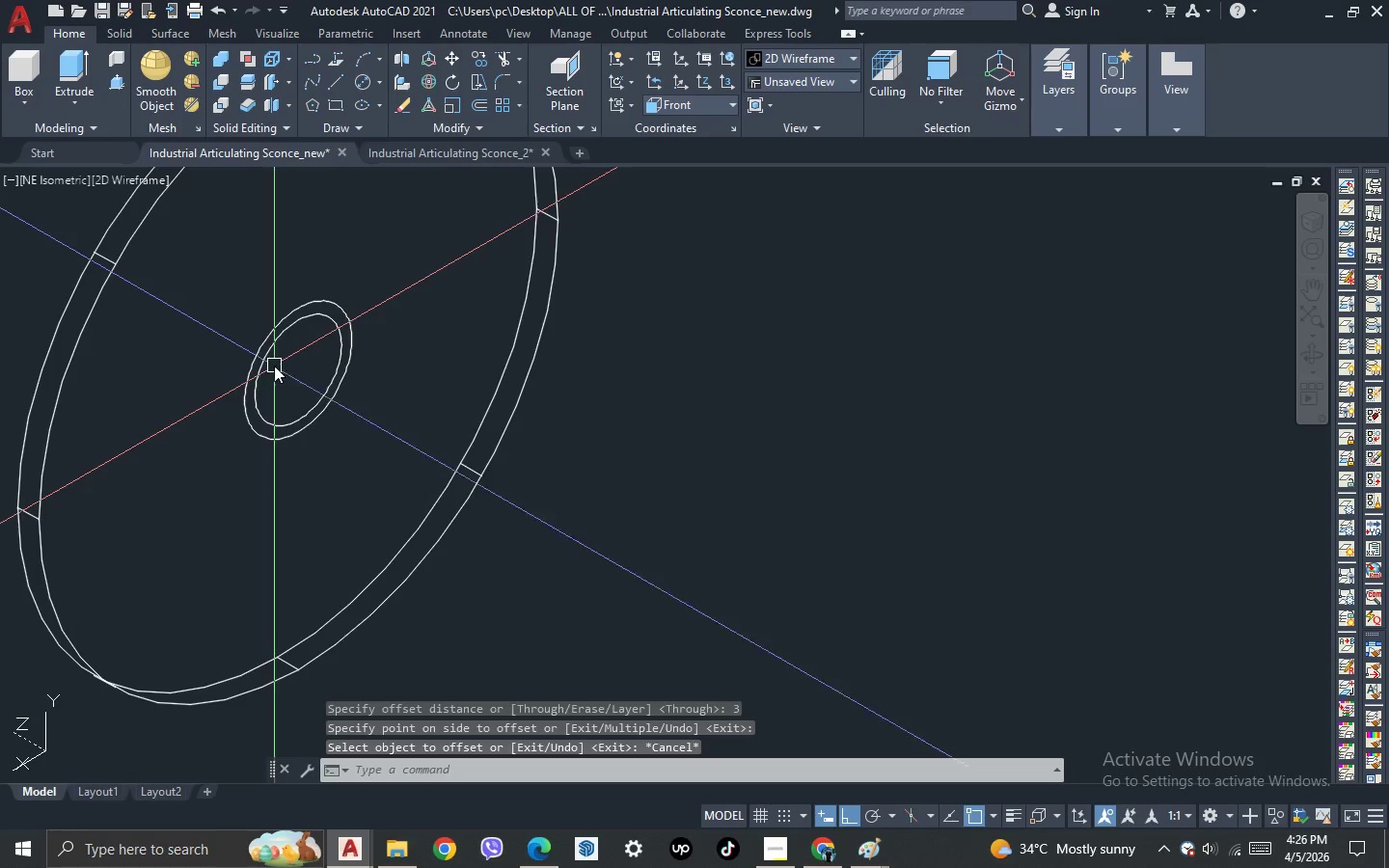 
type(pre)
 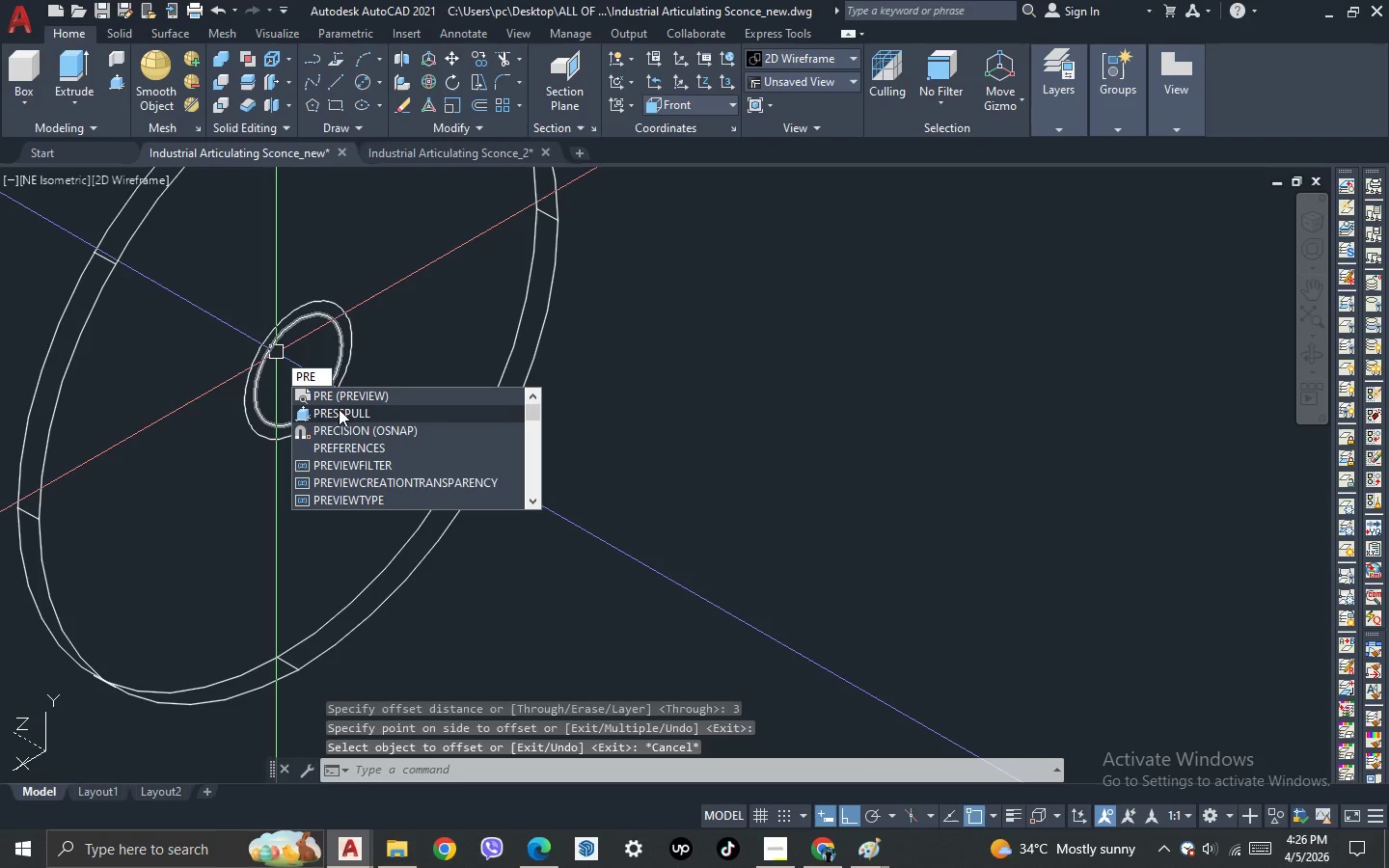 
key(Escape)
 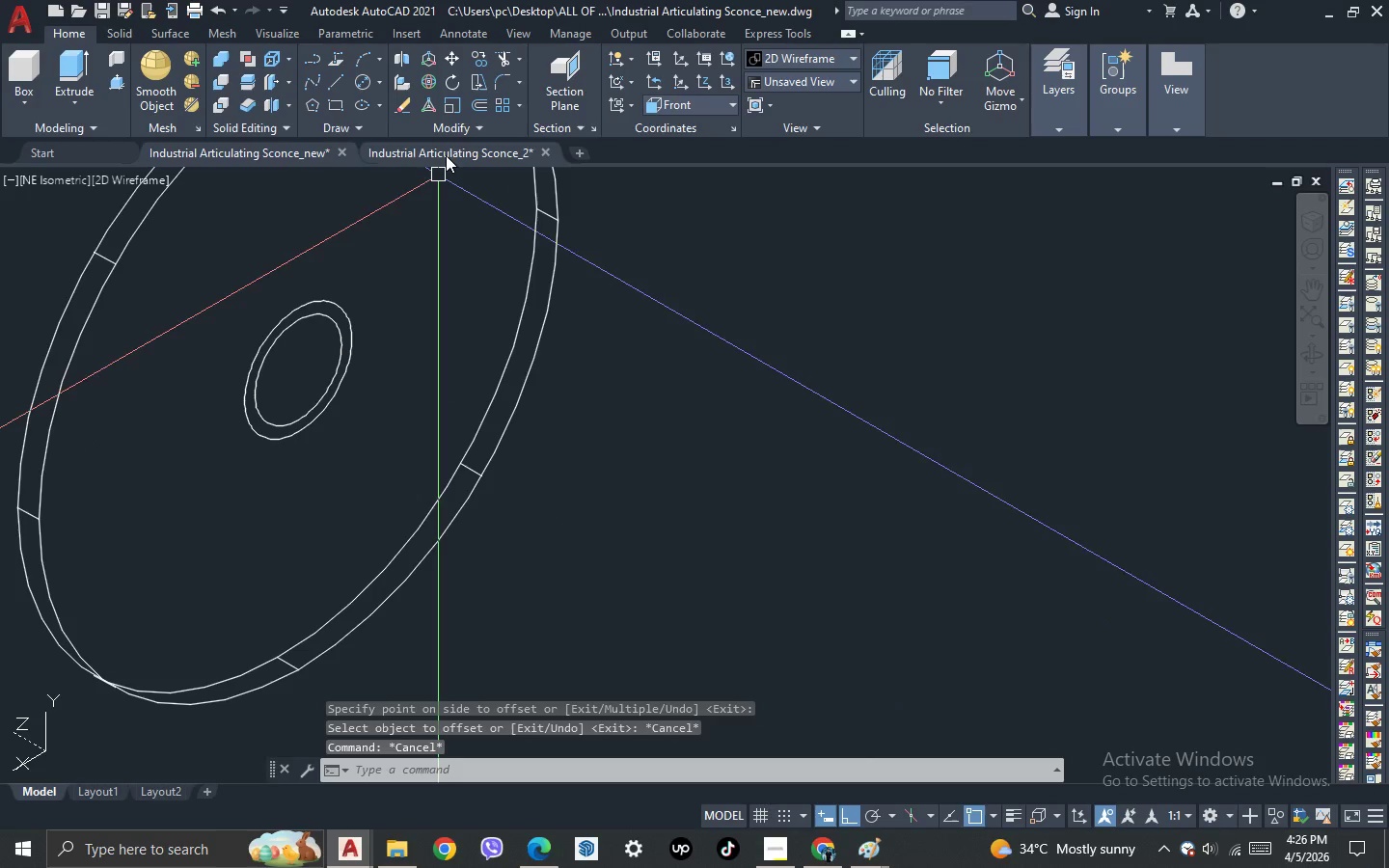 
left_click([446, 155])
 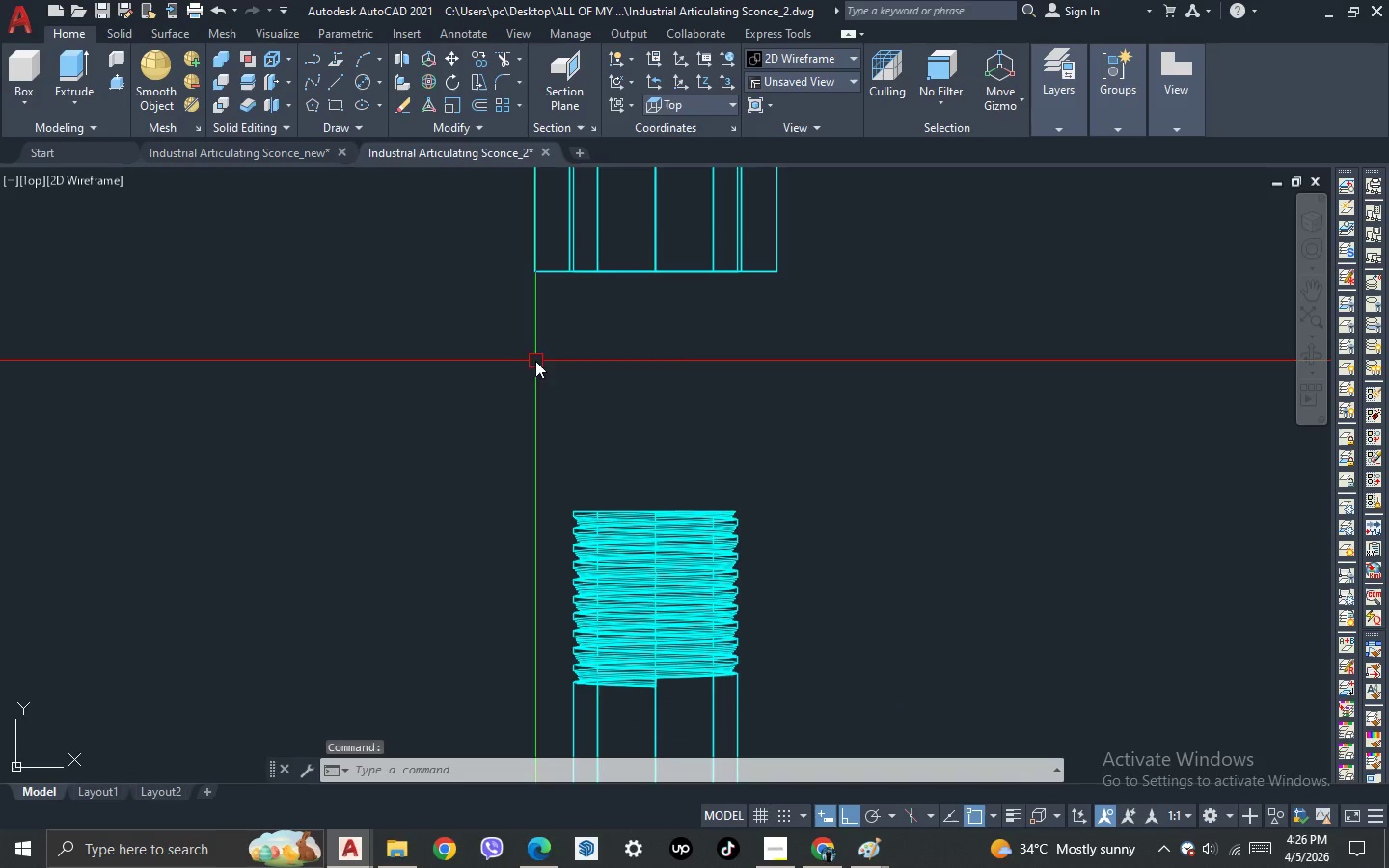 
scroll: coordinate [533, 370], scroll_direction: down, amount: 1.0
 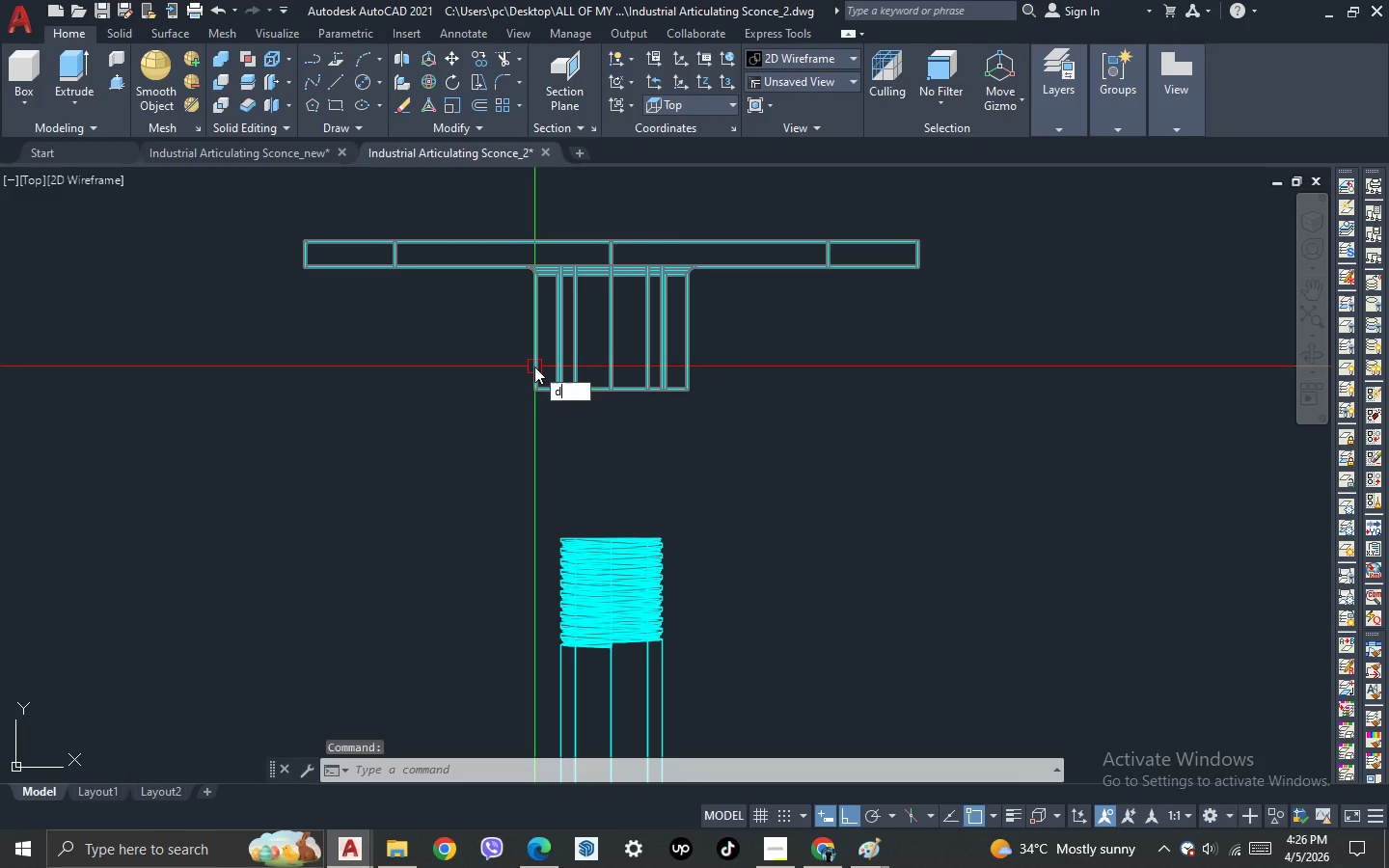 
type(dl)
 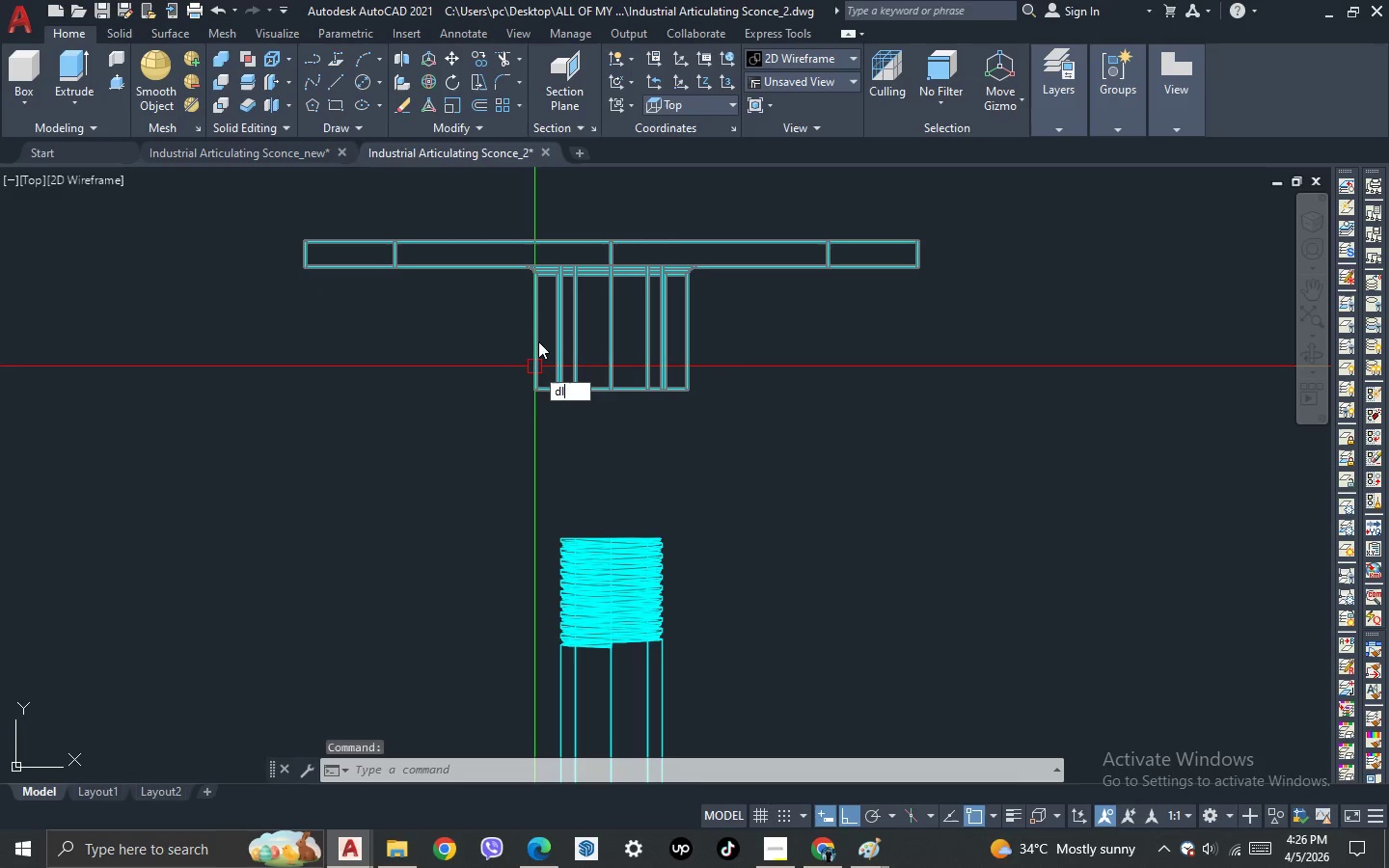 
key(I)
 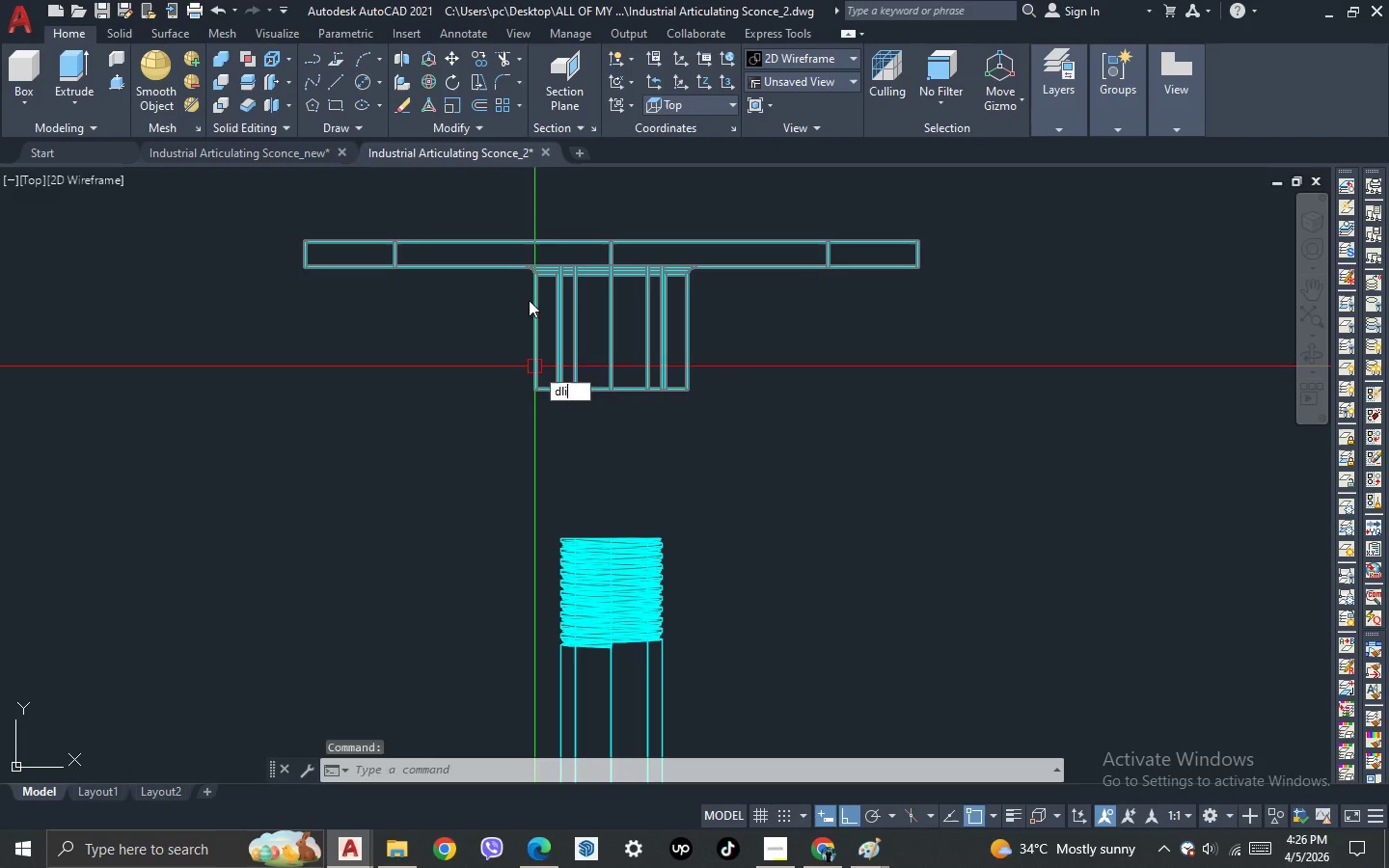 
key(Space)
 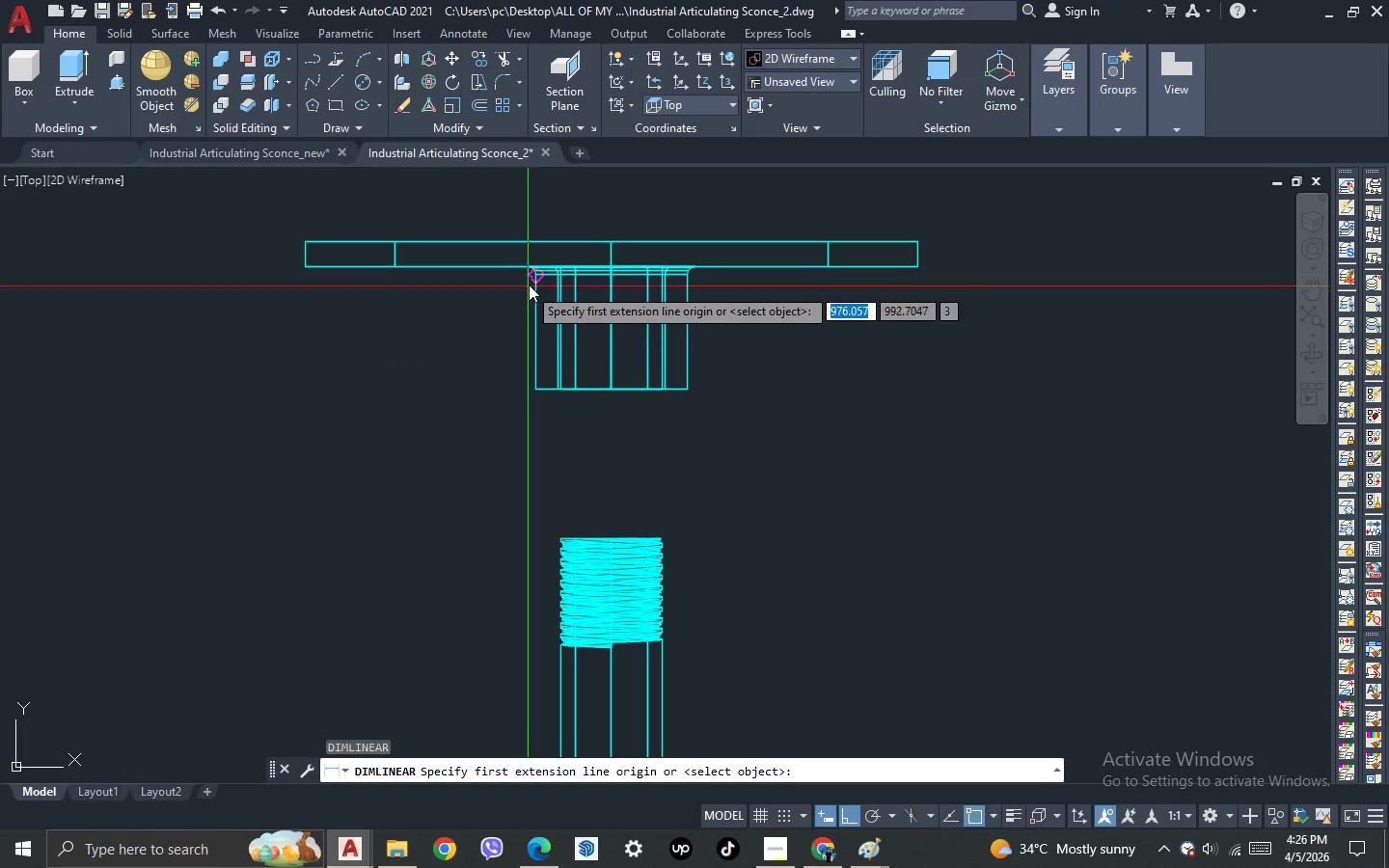 
scroll: coordinate [521, 274], scroll_direction: up, amount: 3.0
 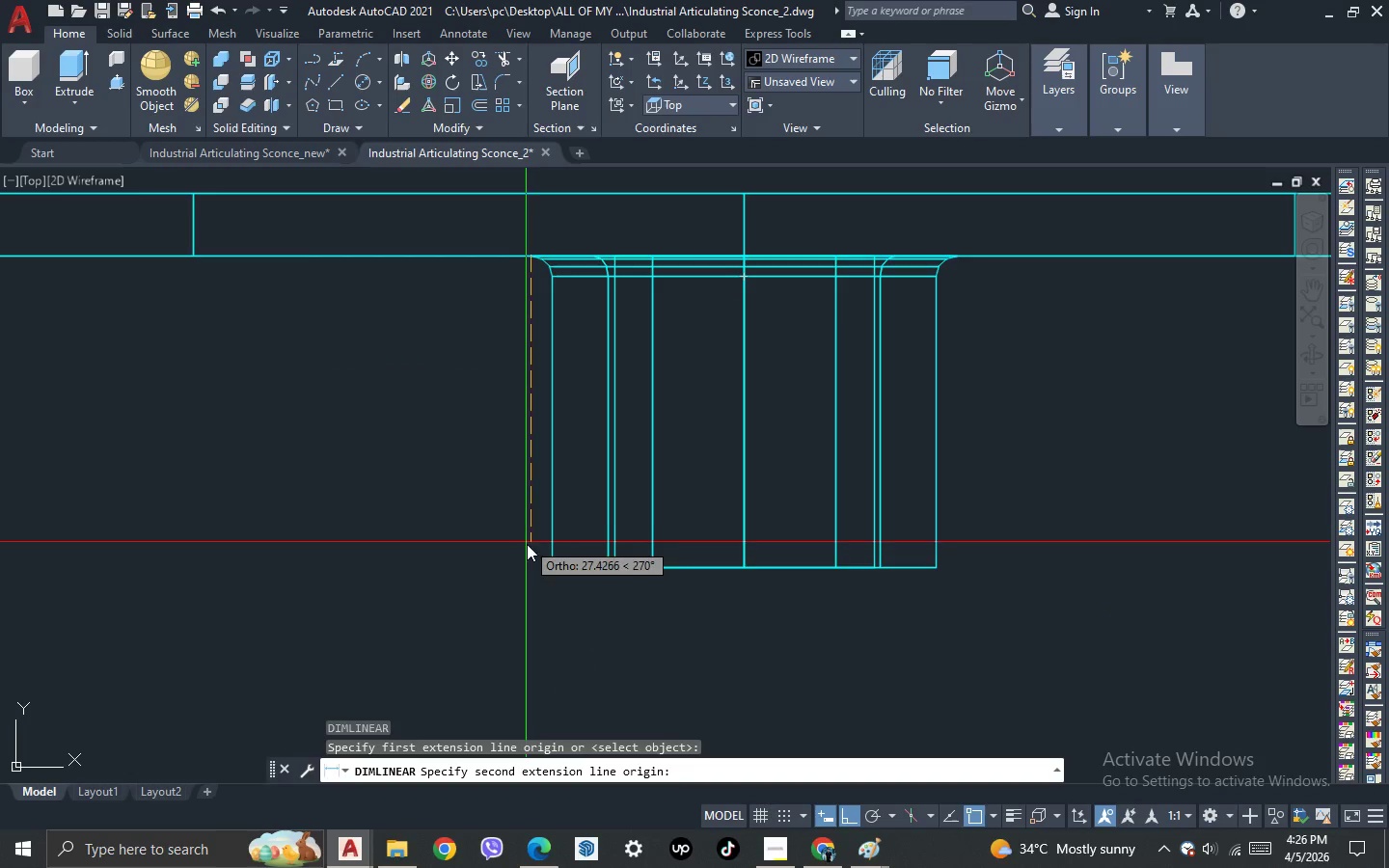 
left_click([546, 562])
 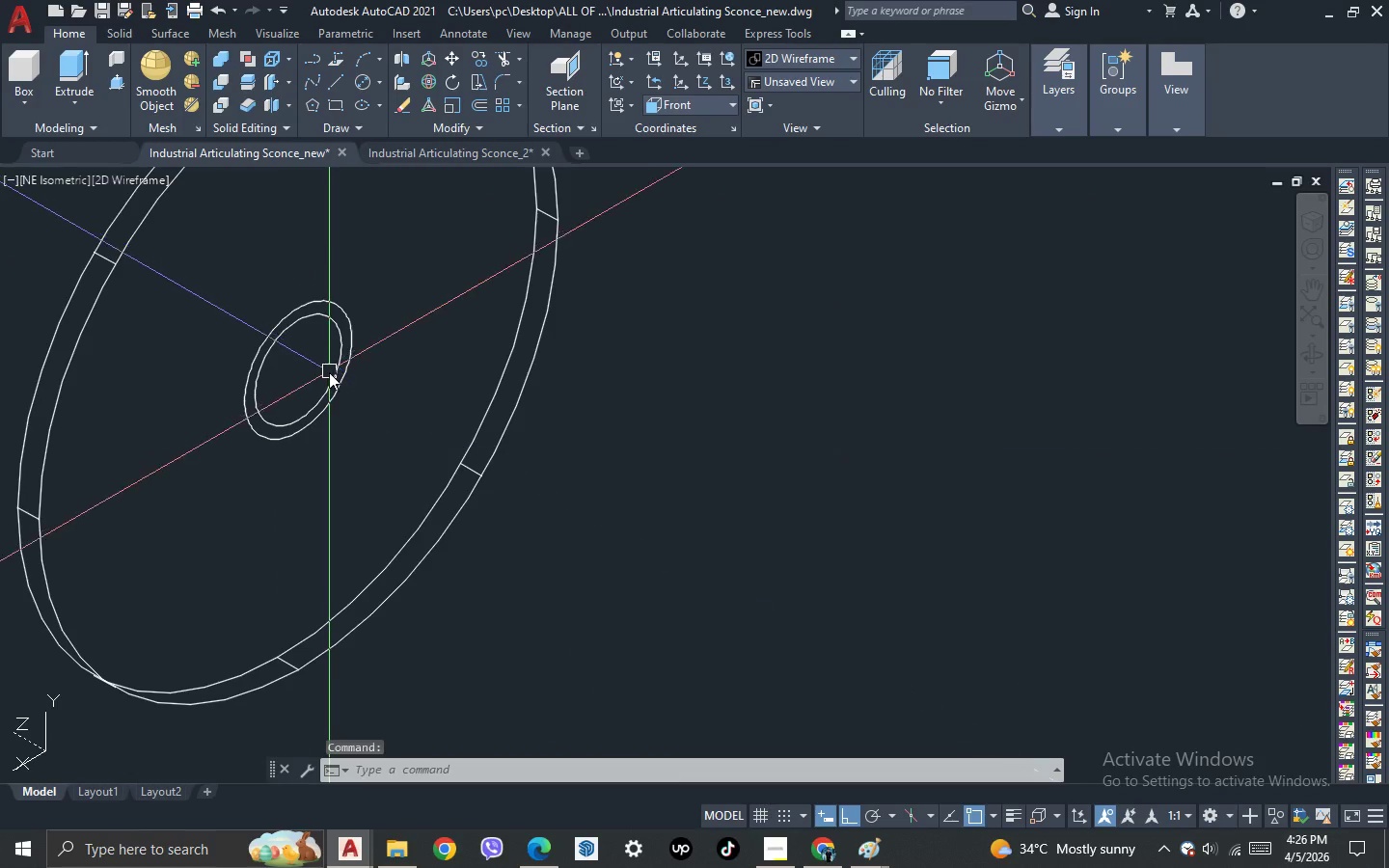 
type(pre)
 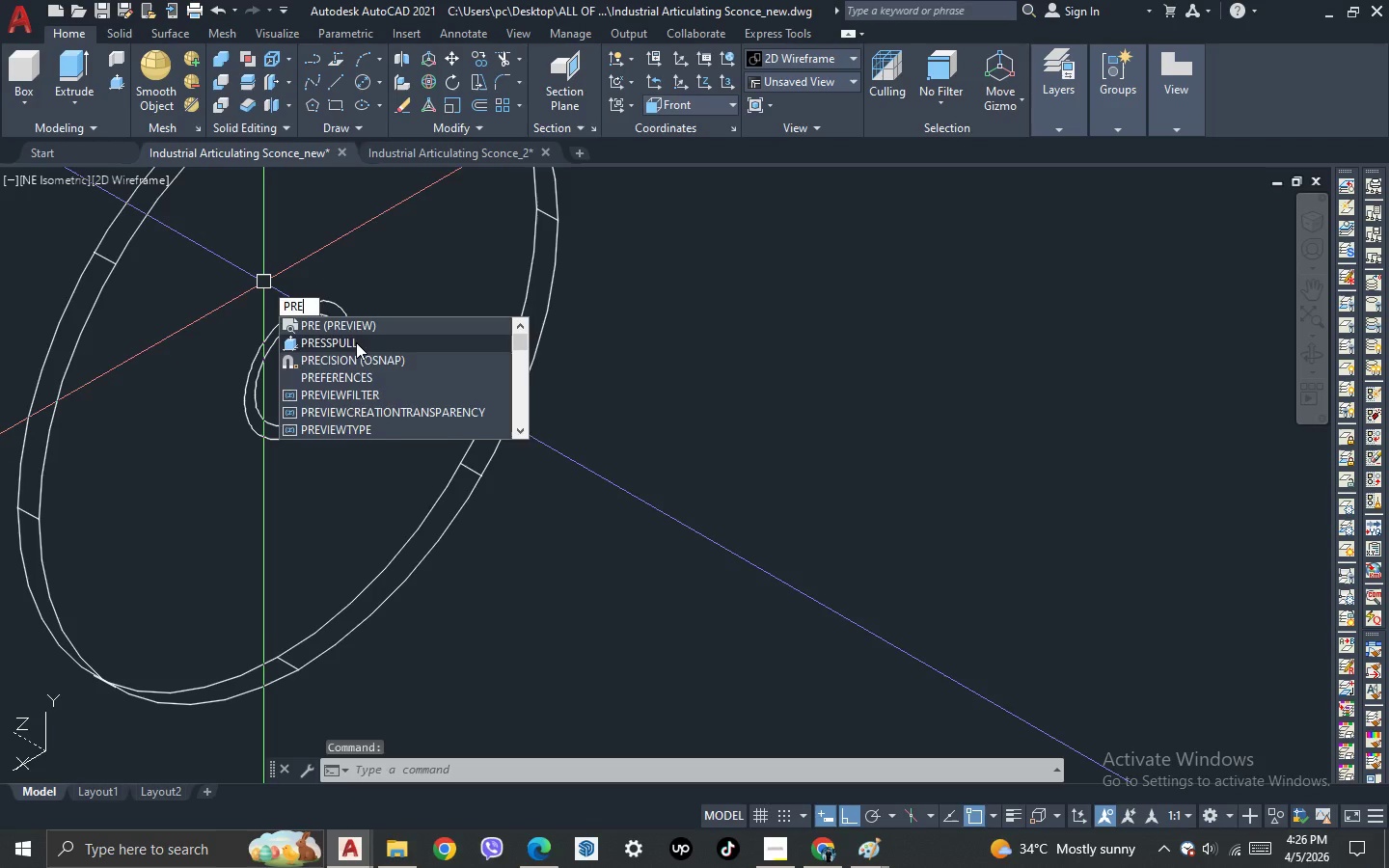 
left_click([356, 342])
 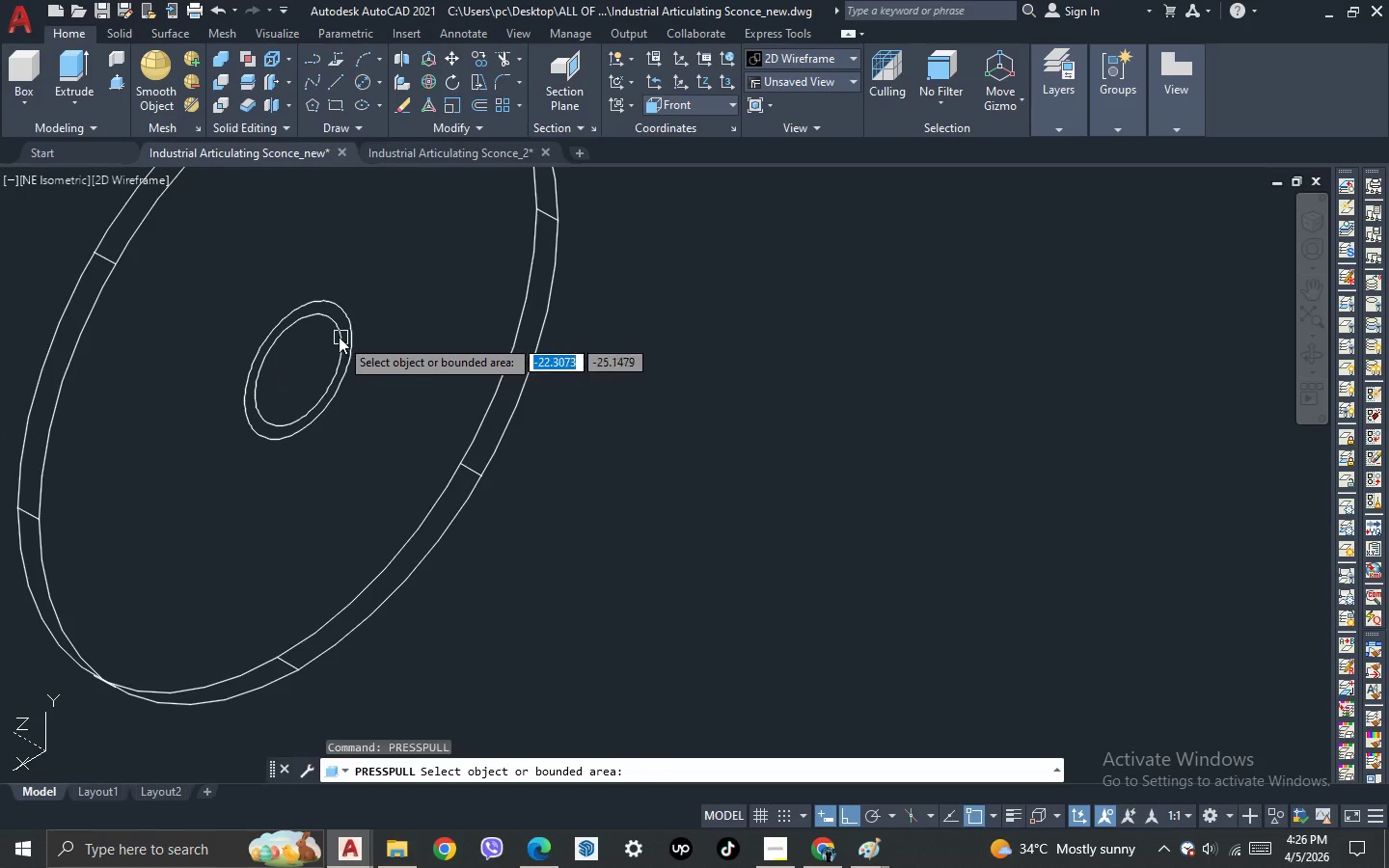 
scroll: coordinate [339, 336], scroll_direction: up, amount: 2.0
 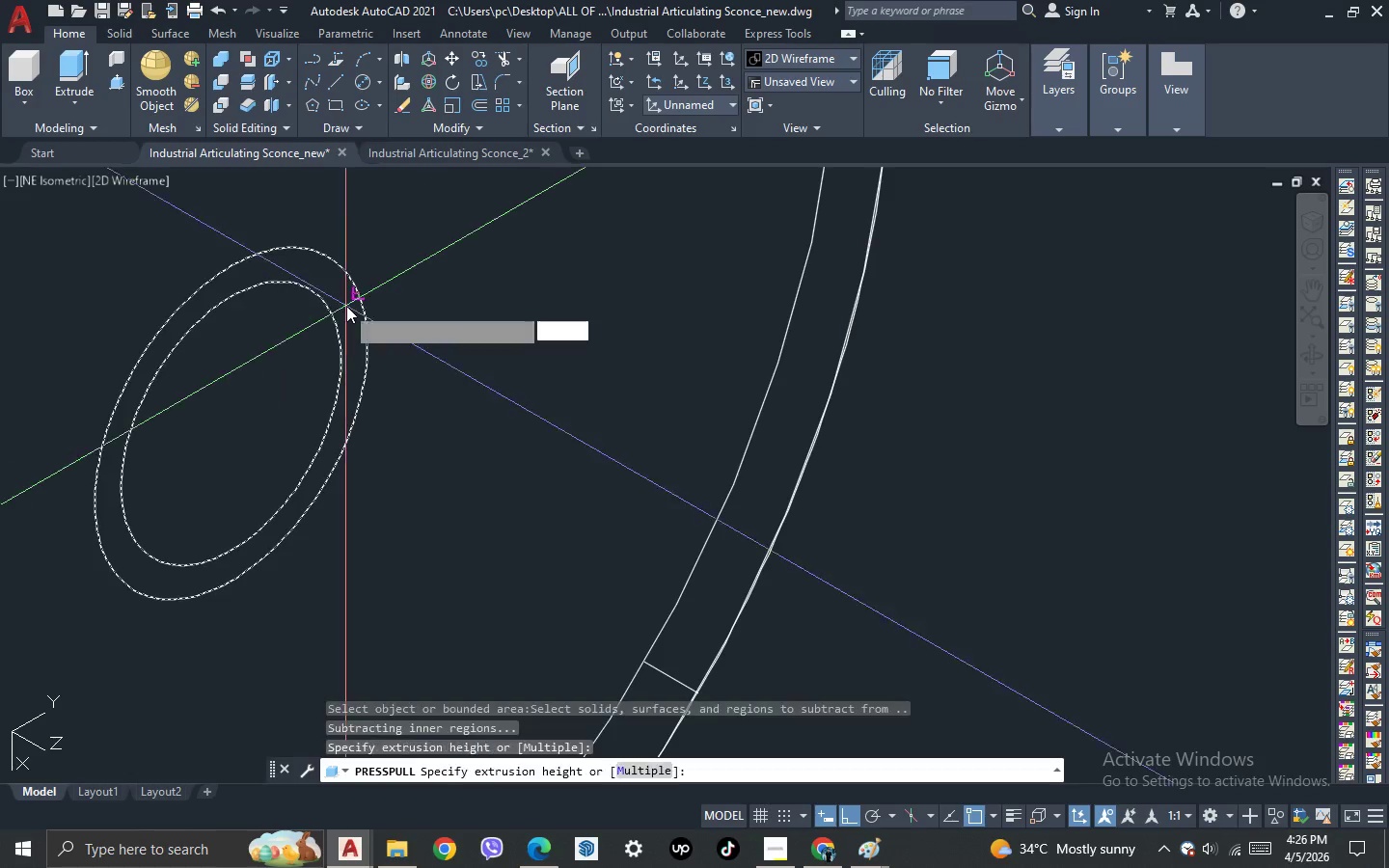 
scroll: coordinate [411, 339], scroll_direction: down, amount: 6.0
 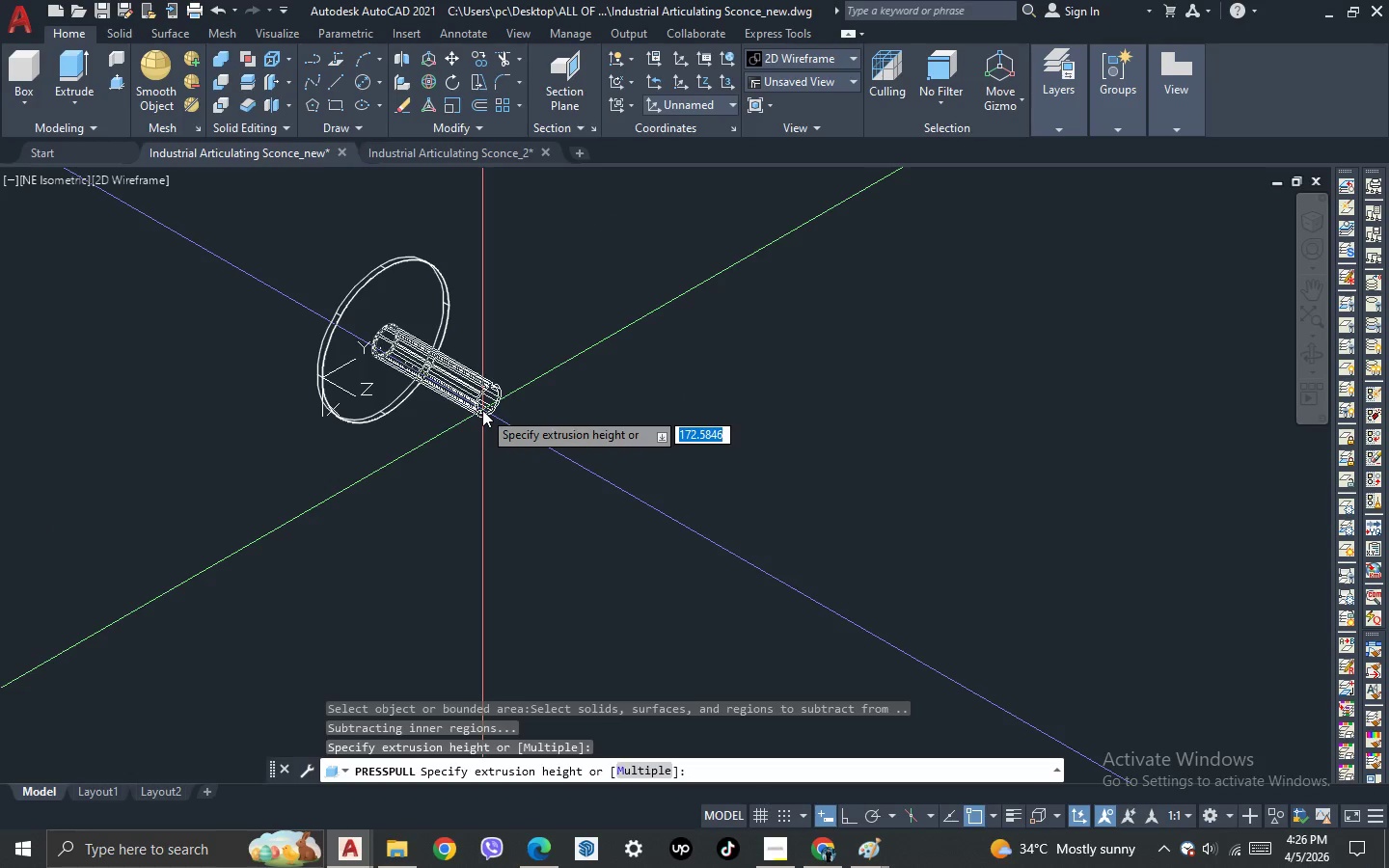 
type(30)
 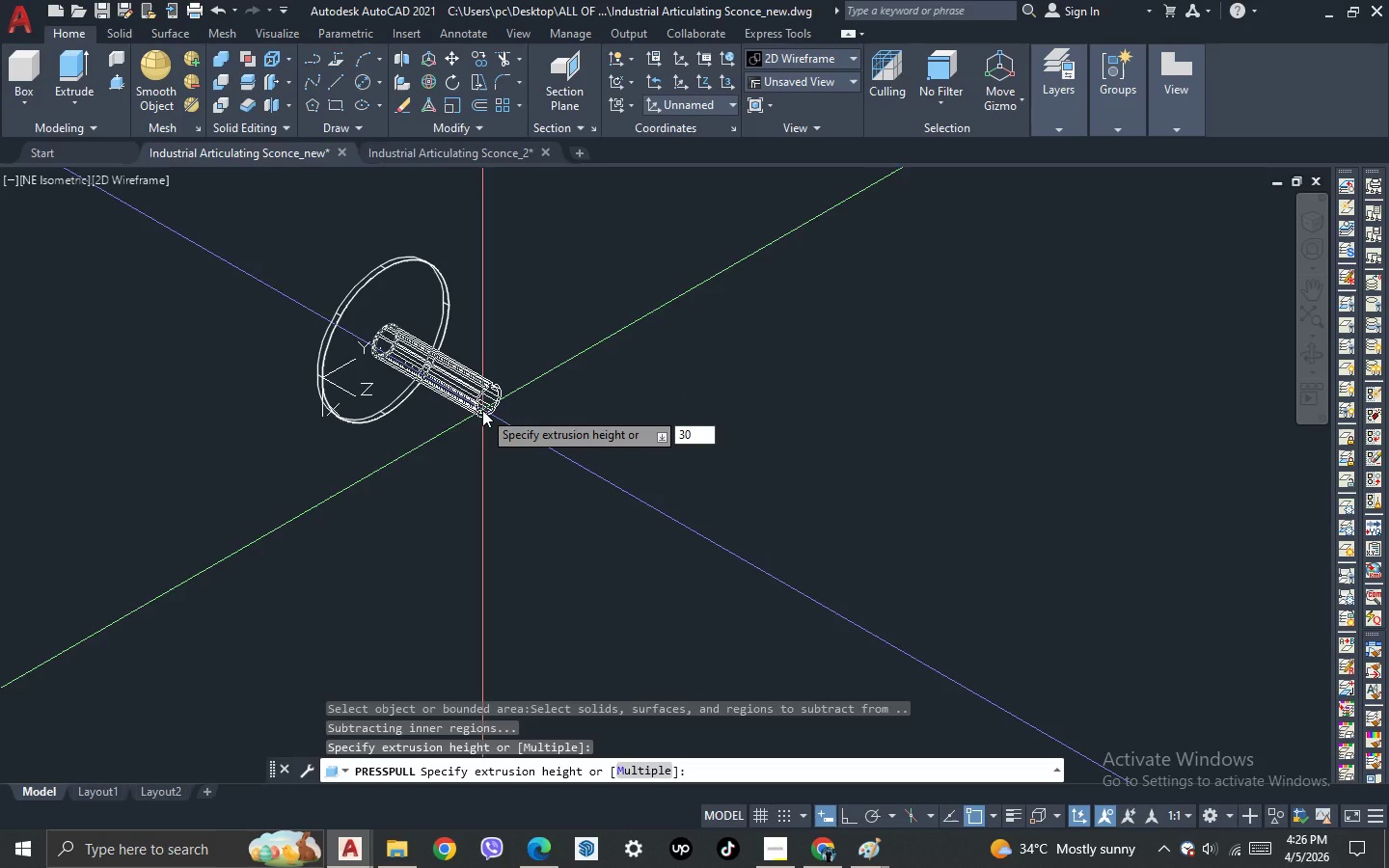 
key(Enter)
 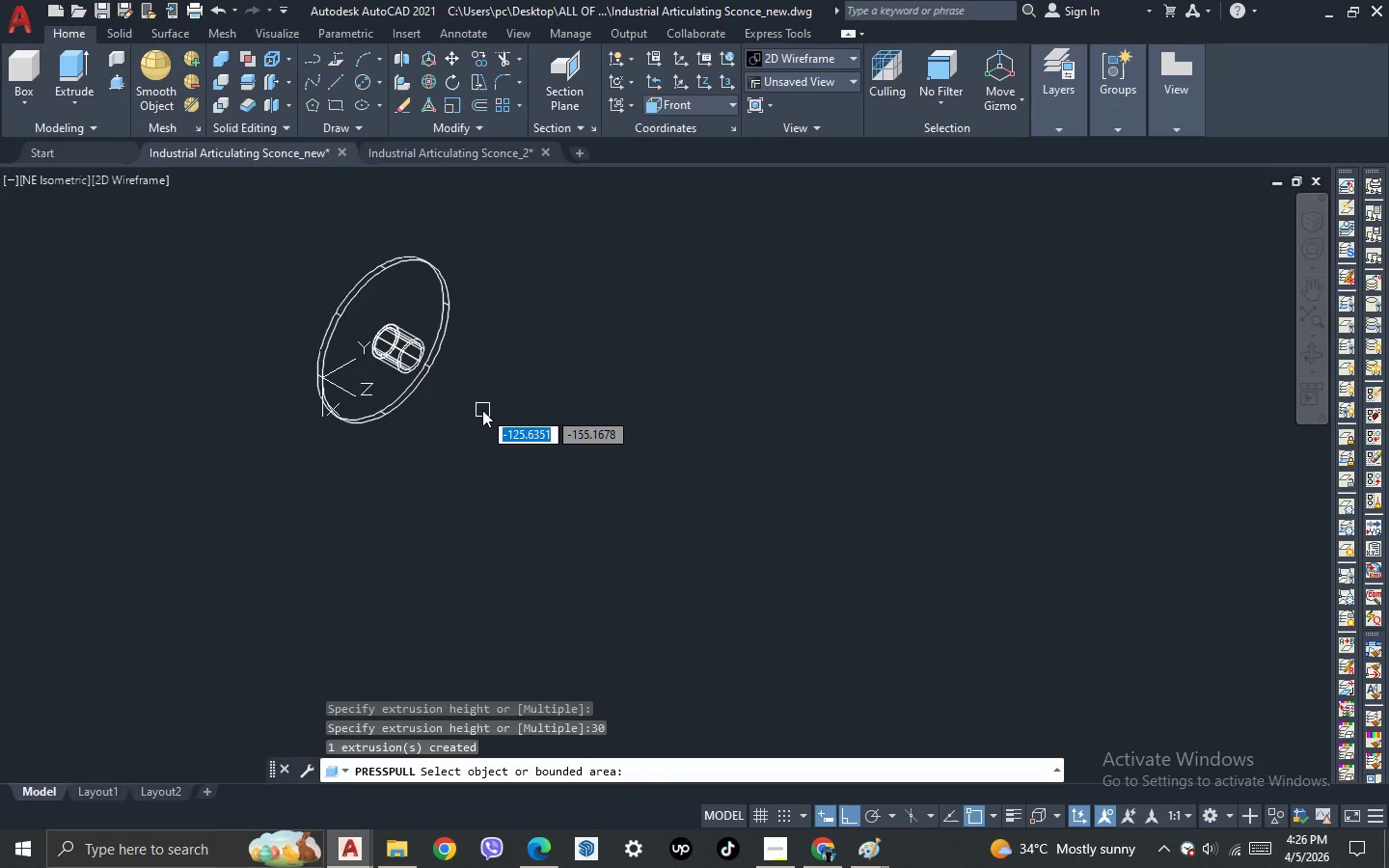 
key(Escape)
 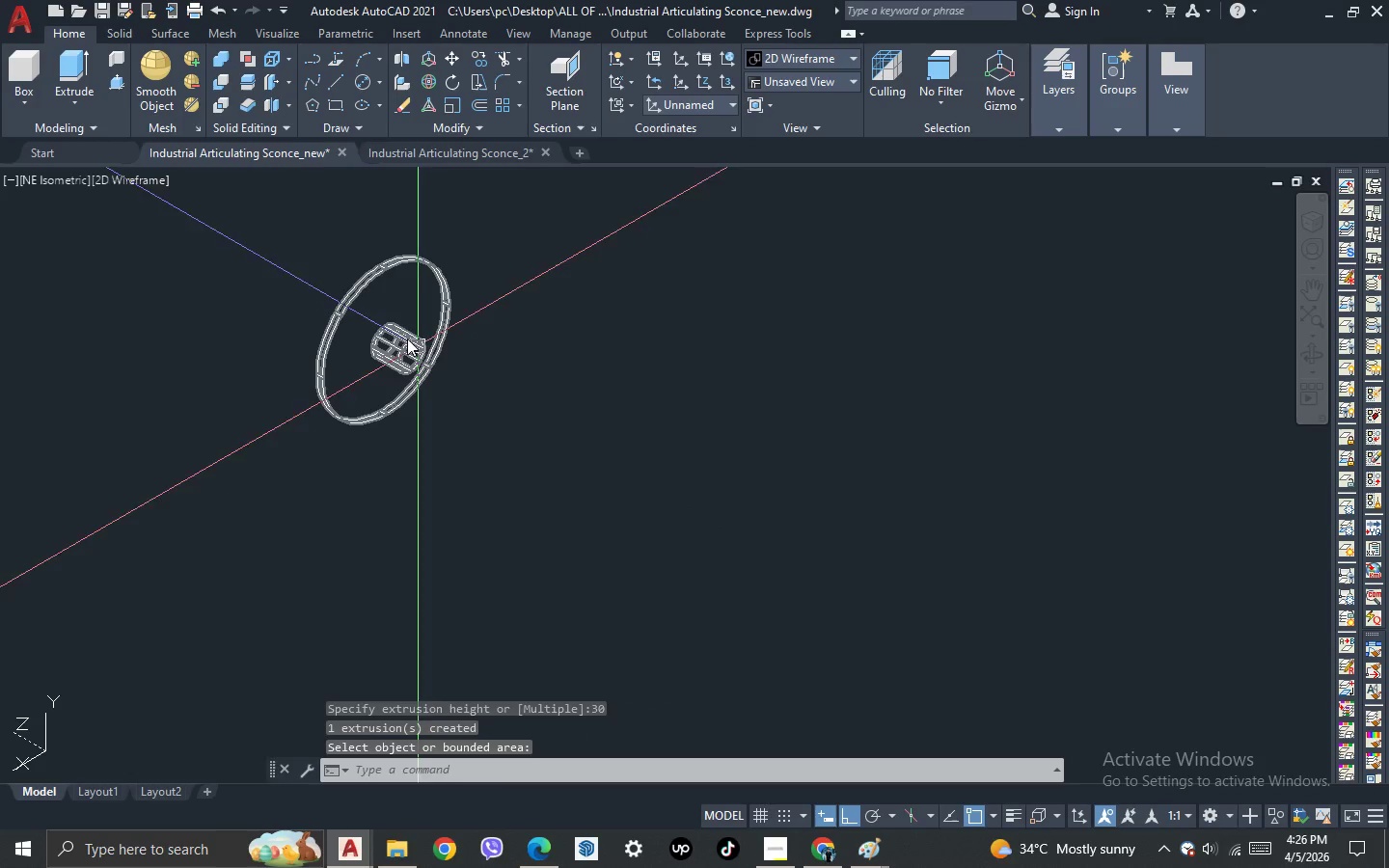 
scroll: coordinate [399, 325], scroll_direction: up, amount: 2.0
 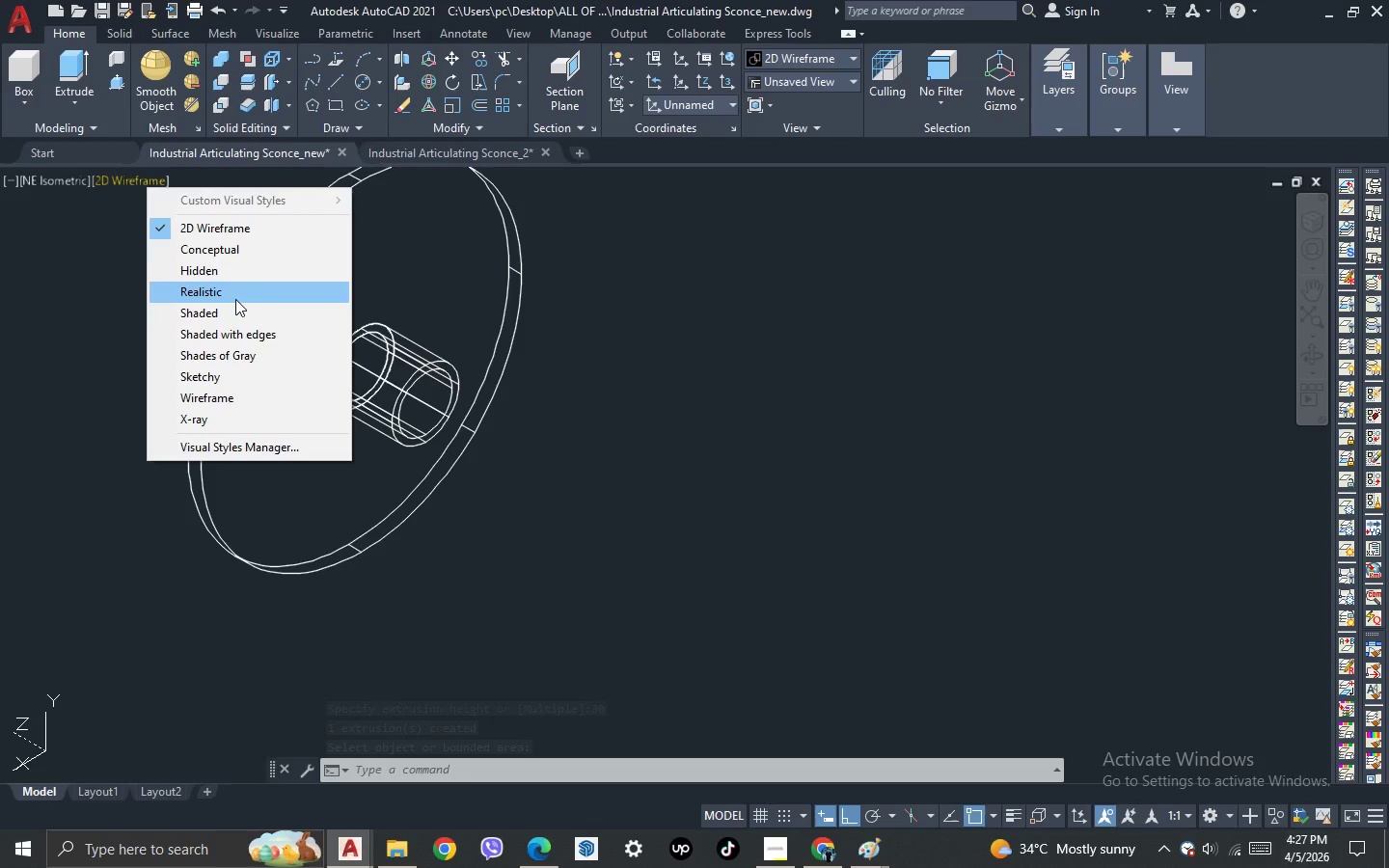 
scroll: coordinate [335, 315], scroll_direction: none, amount: 0.0
 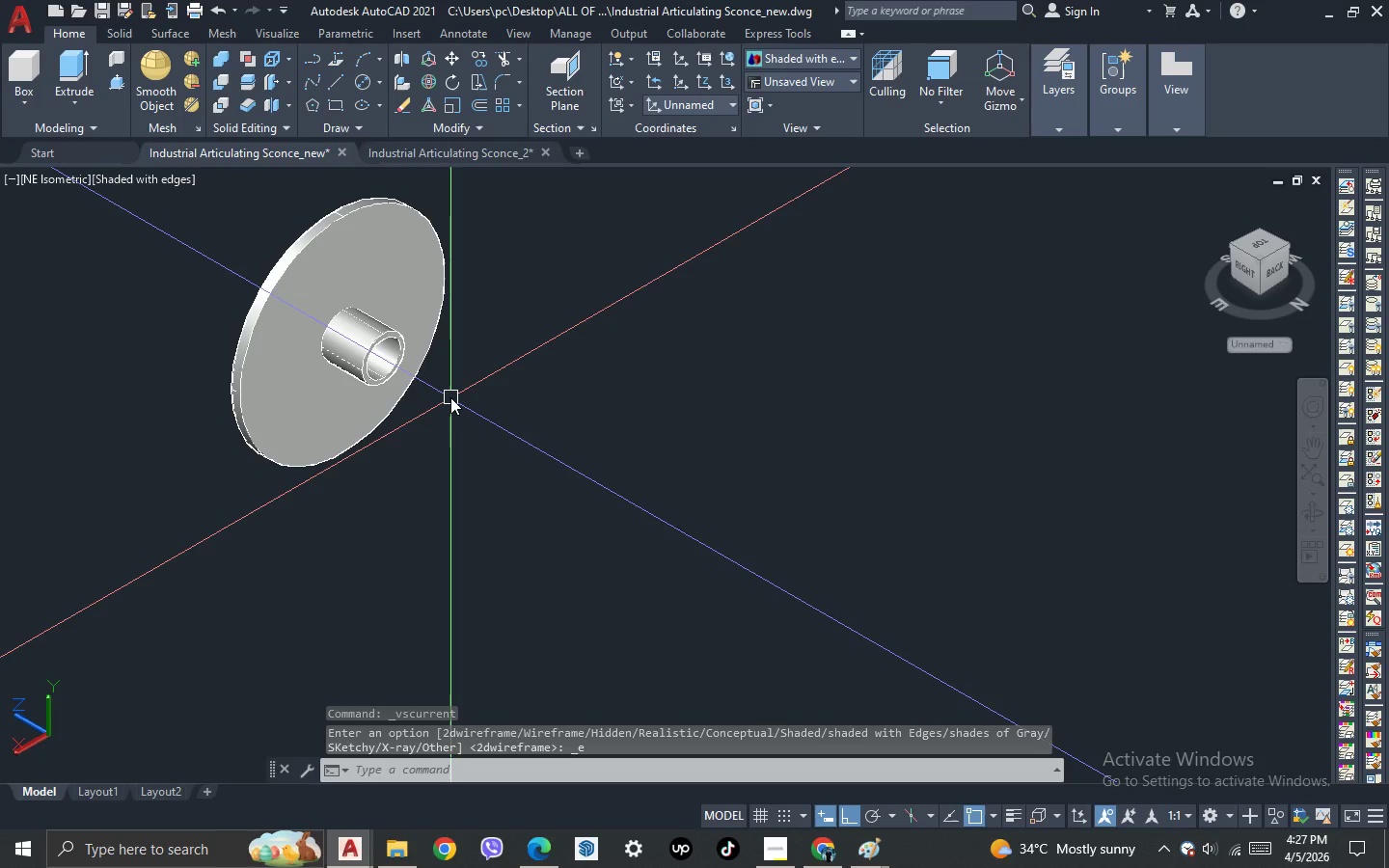 
scroll: coordinate [450, 397], scroll_direction: up, amount: 1.0
 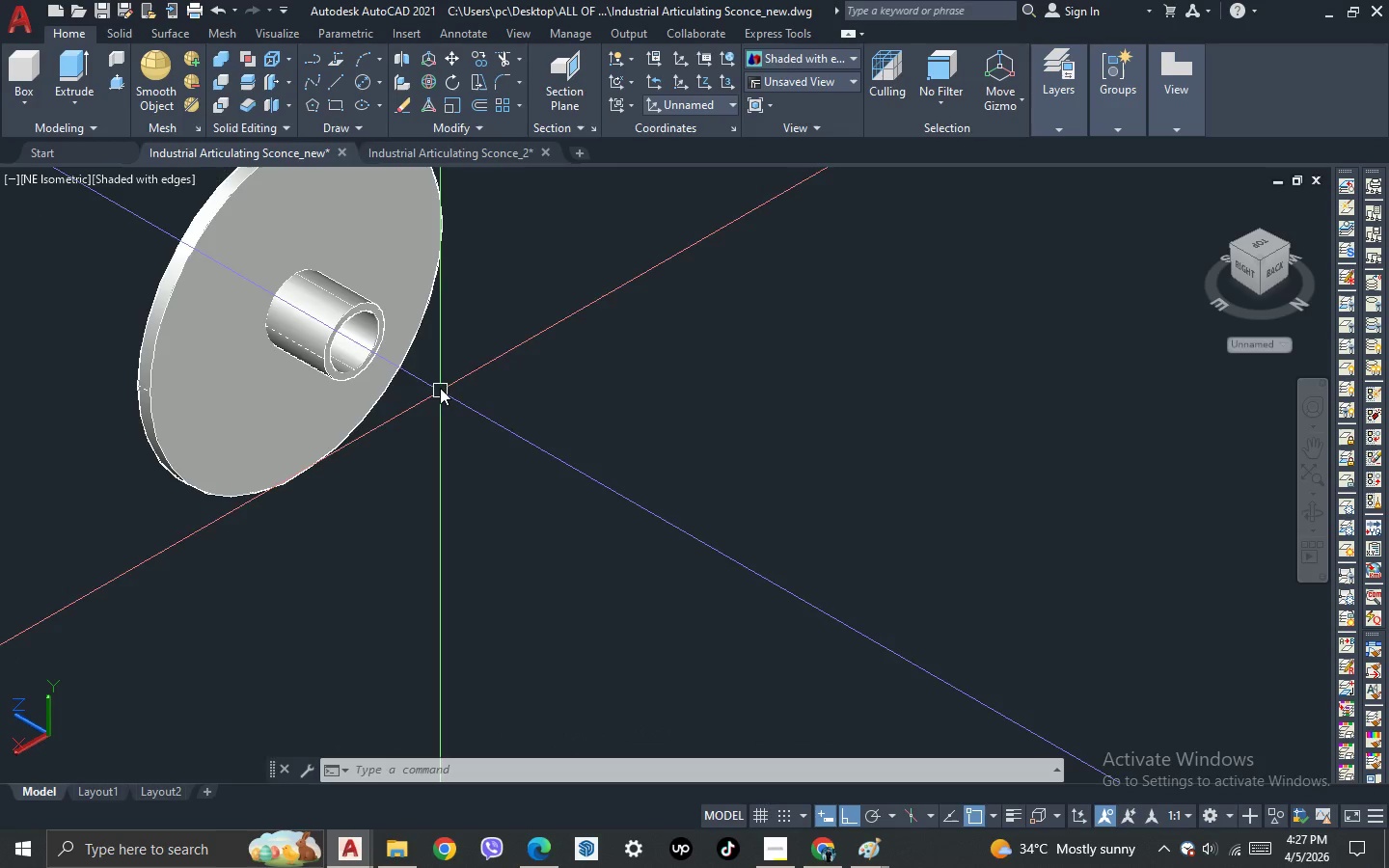 
left_click([463, 156])
 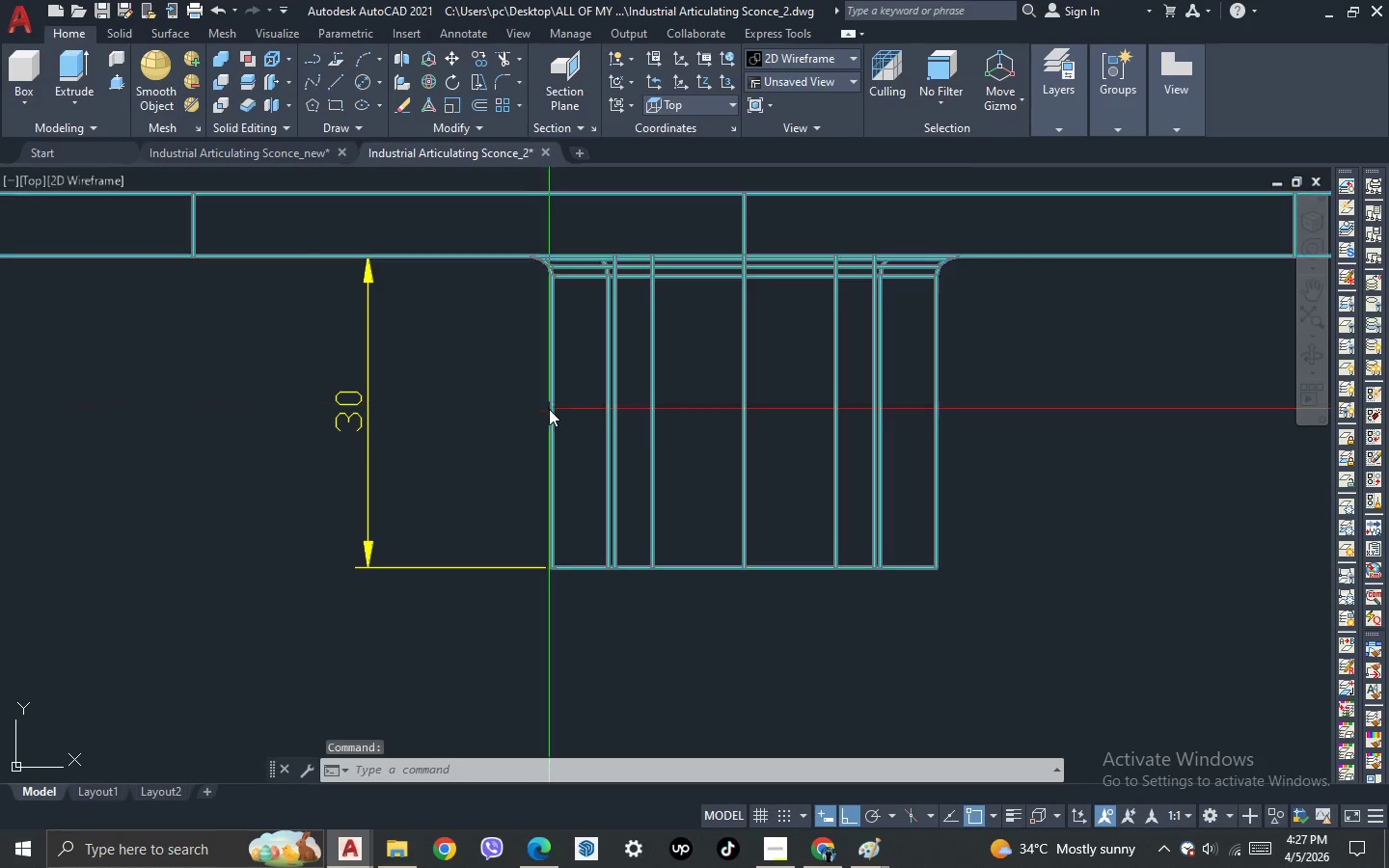 
scroll: coordinate [487, 377], scroll_direction: down, amount: 1.0
 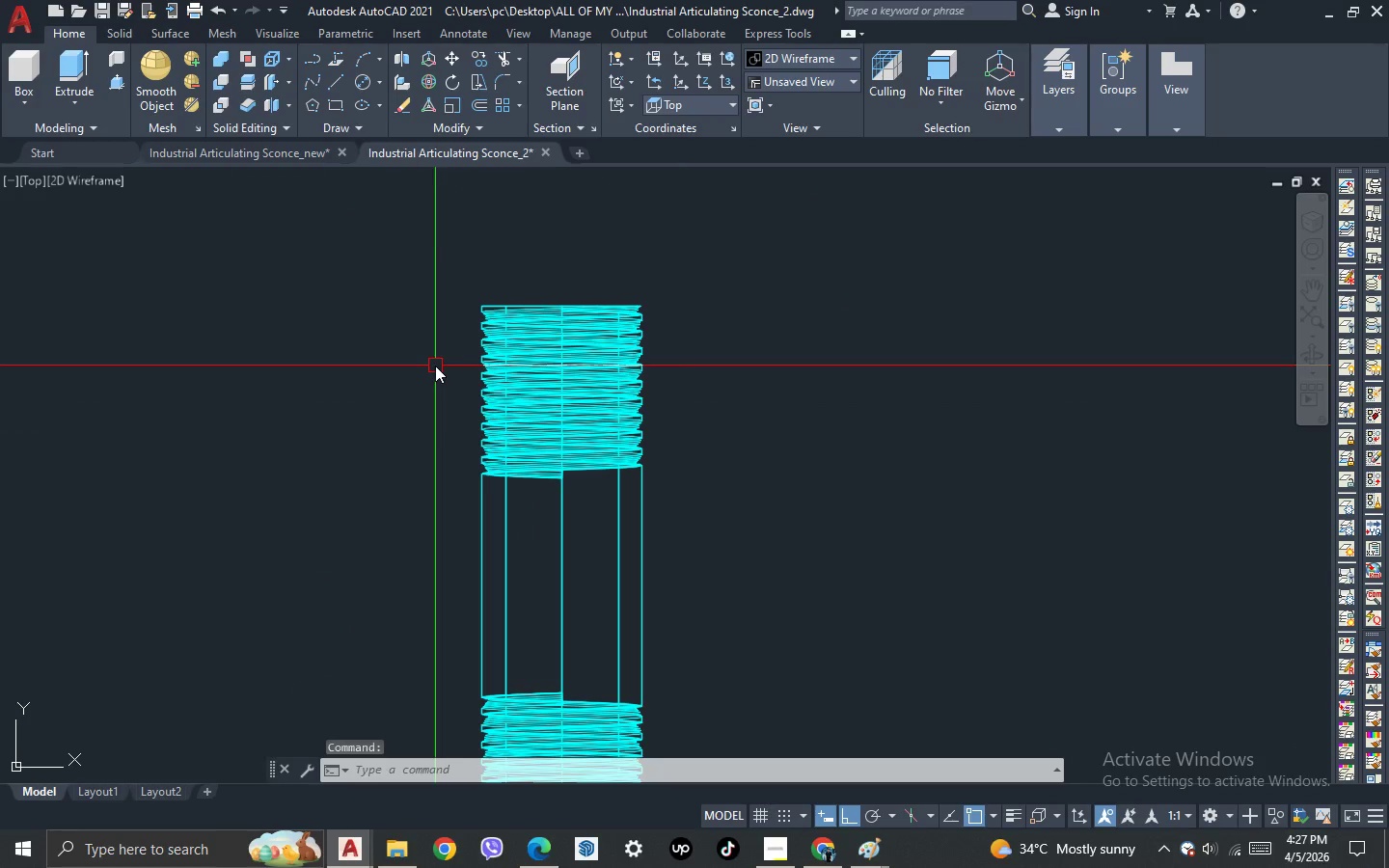 
type(dli)
 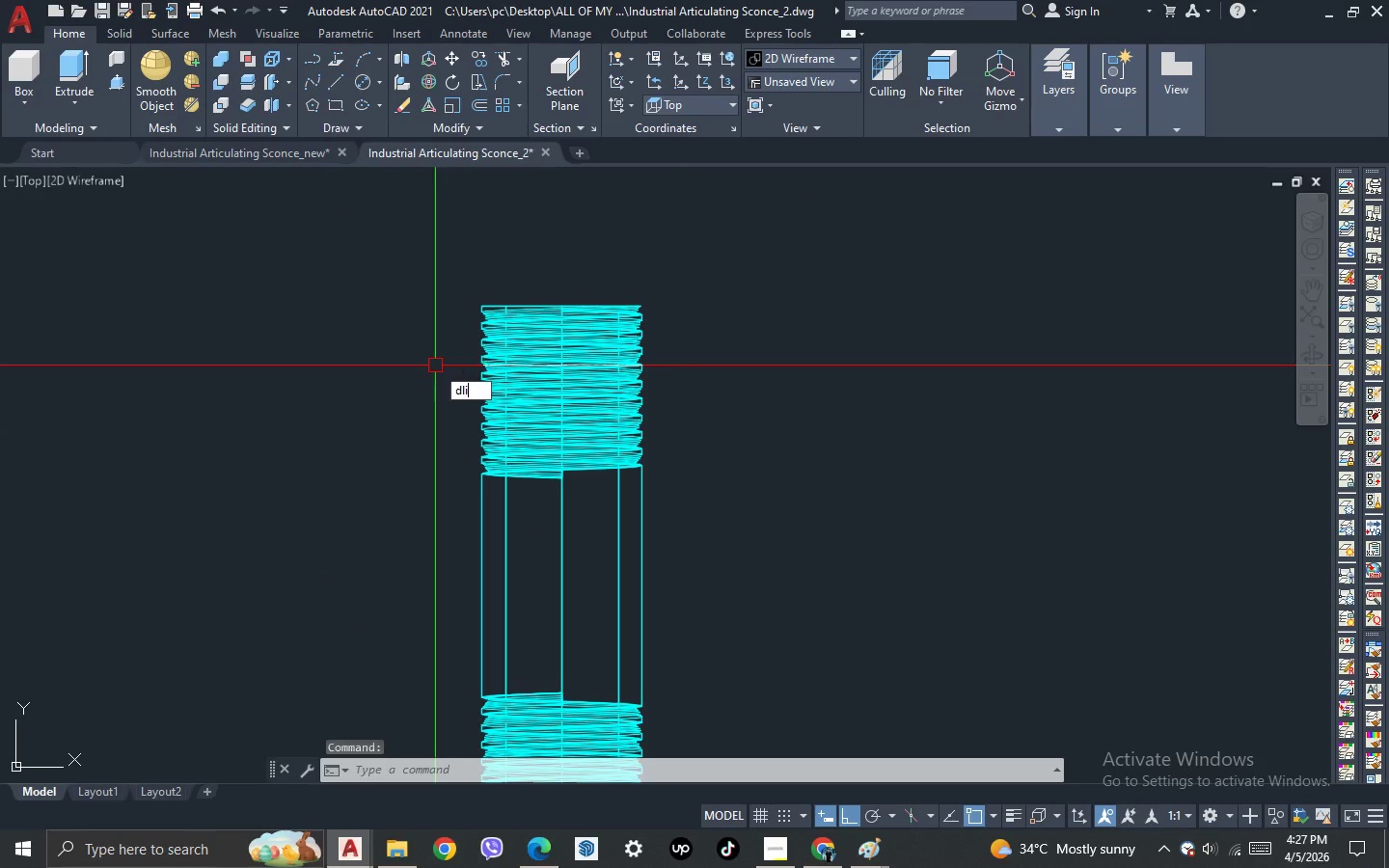 
key(Space)
 